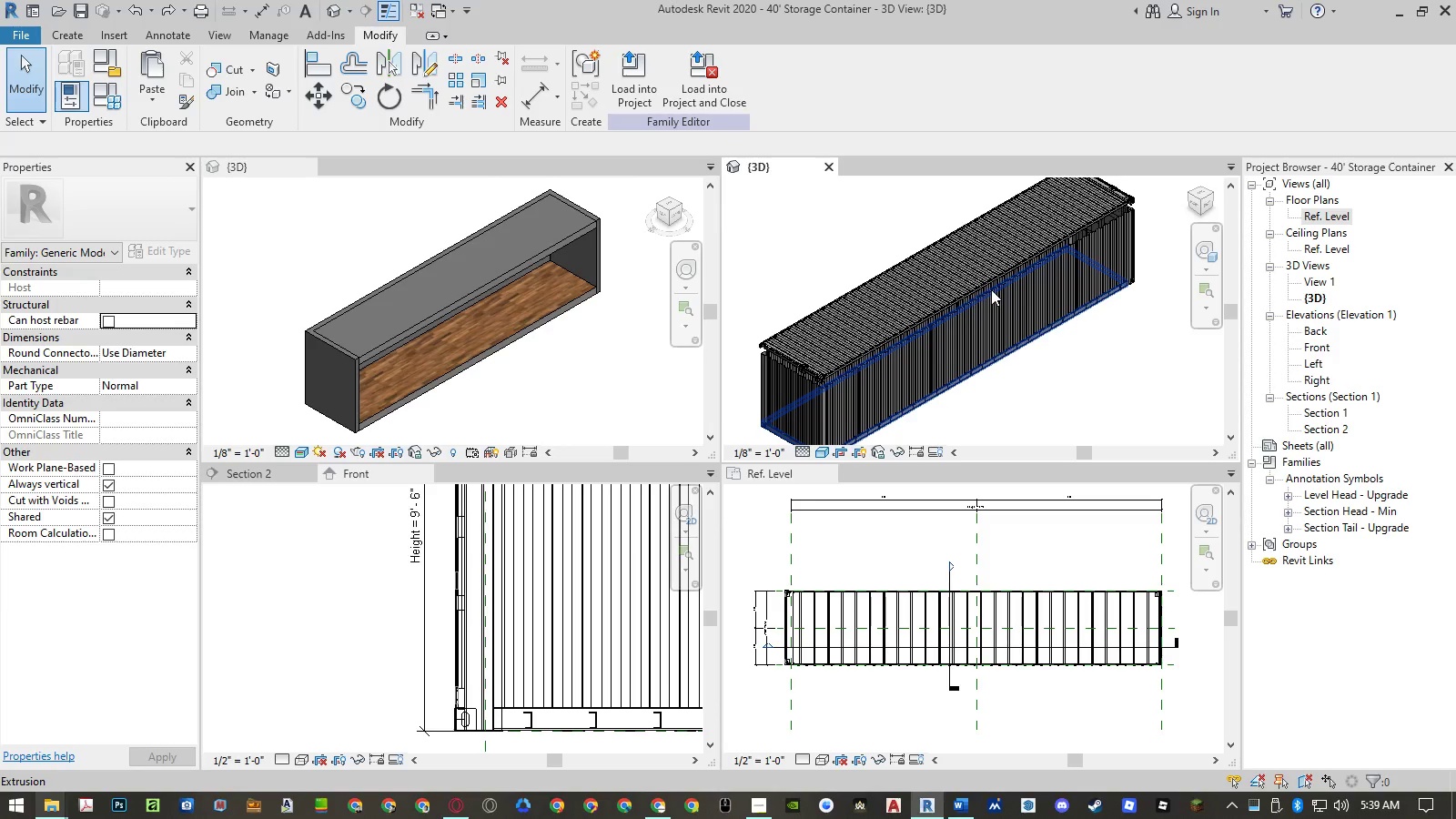 
left_click([991, 289])
 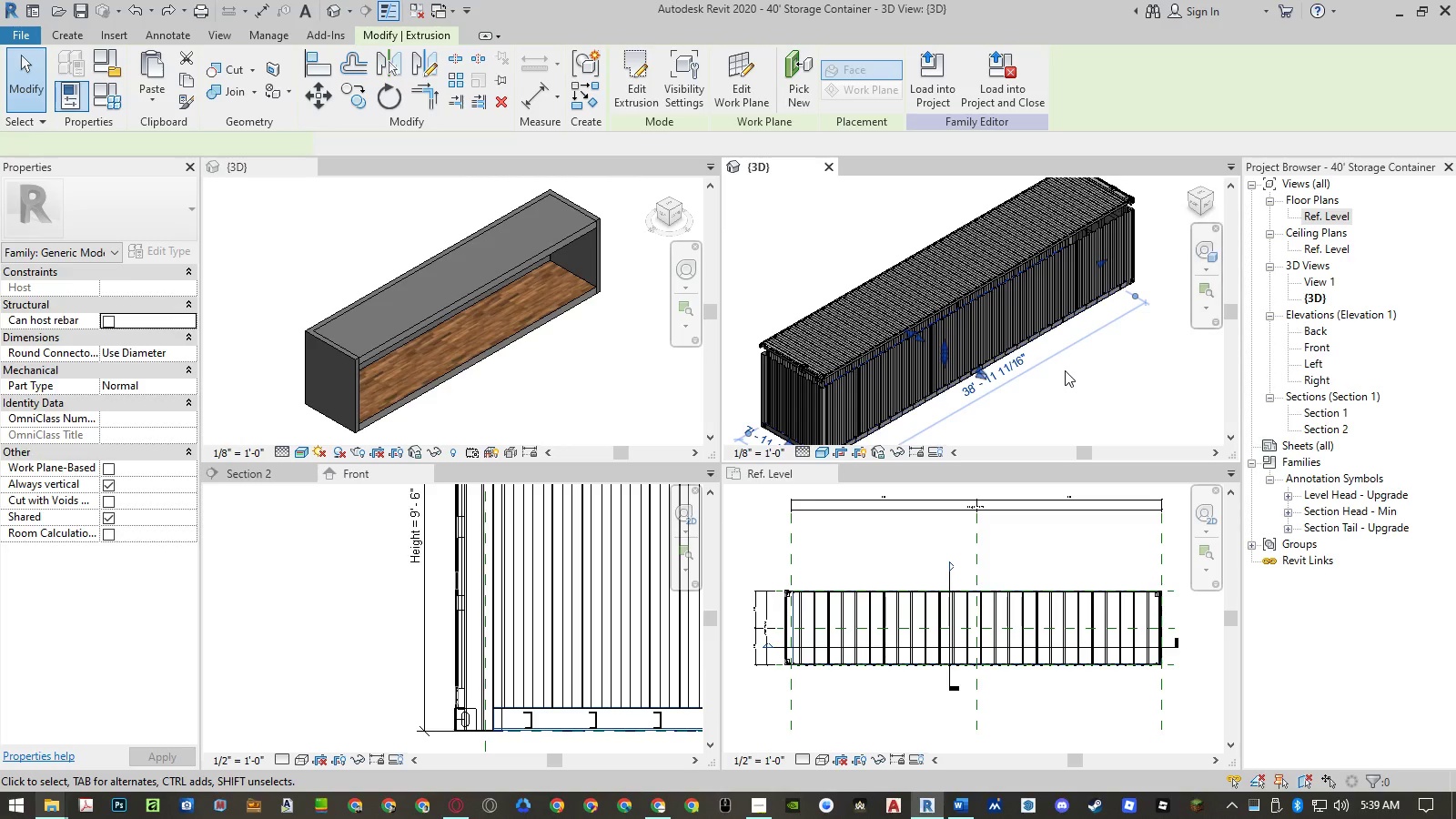 
left_click([1065, 371])
 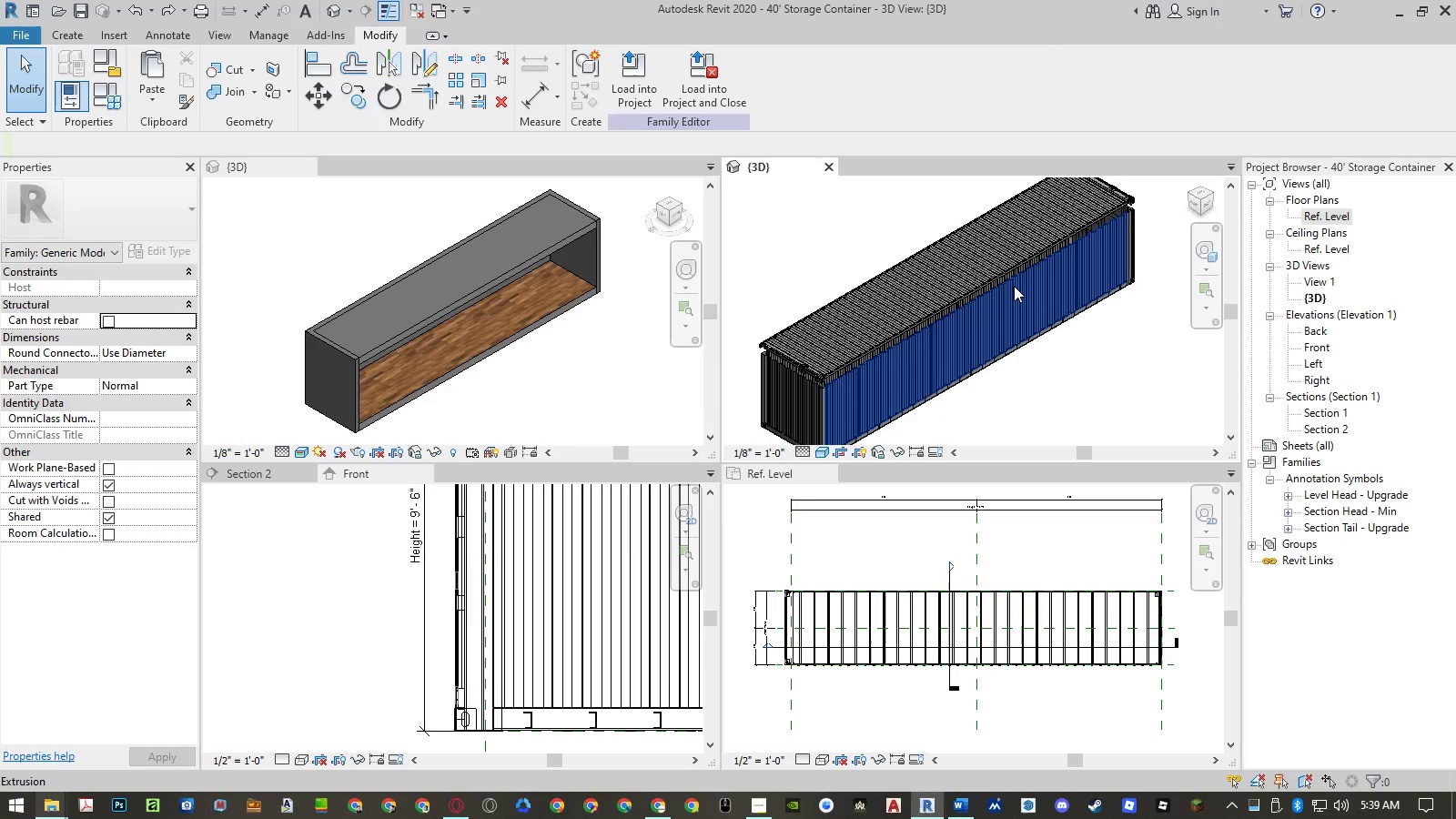 
left_click([1014, 286])
 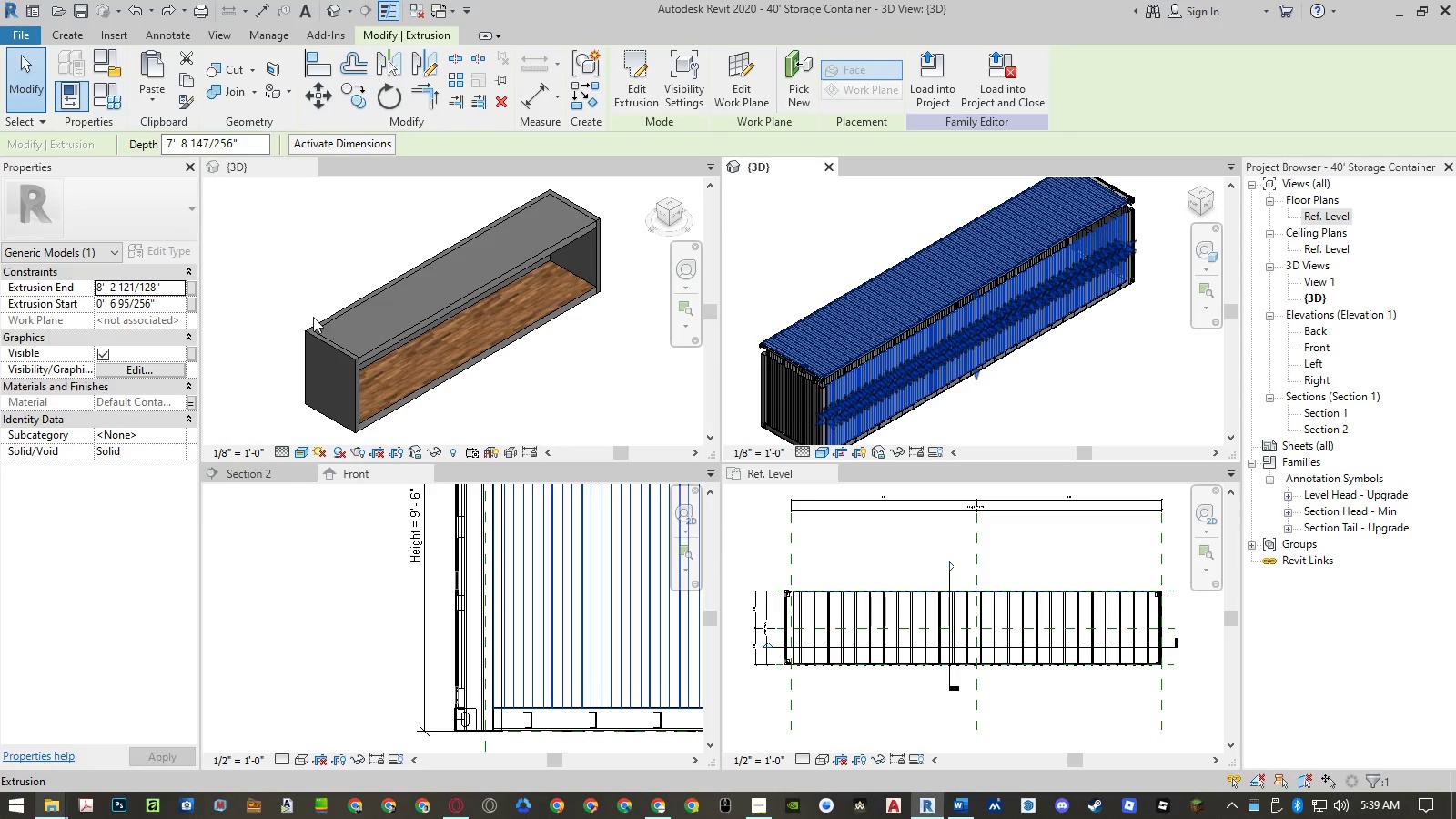 
left_click([151, 302])
 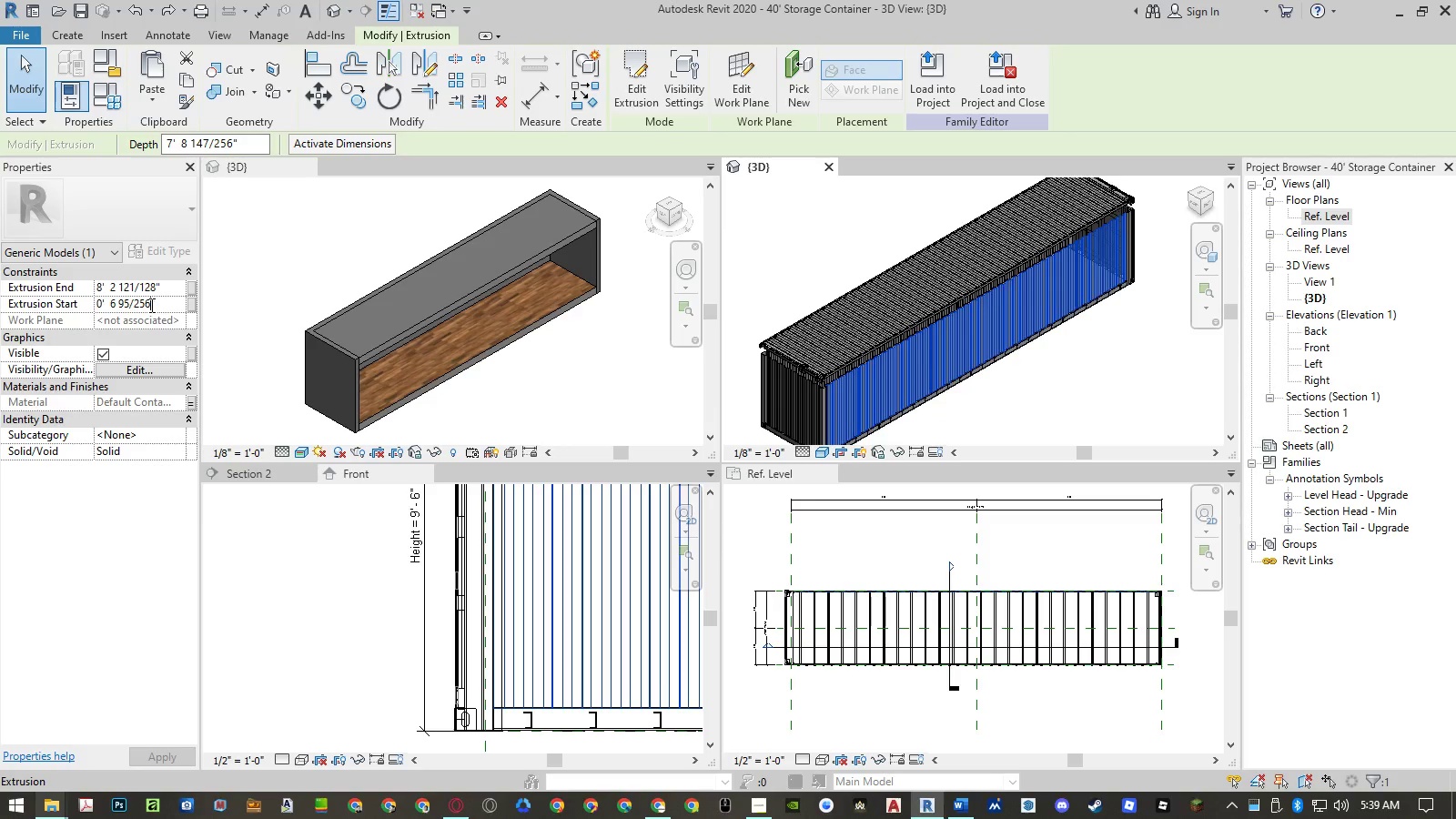 
left_click_drag(start_coordinate=[150, 305], to_coordinate=[118, 299])
 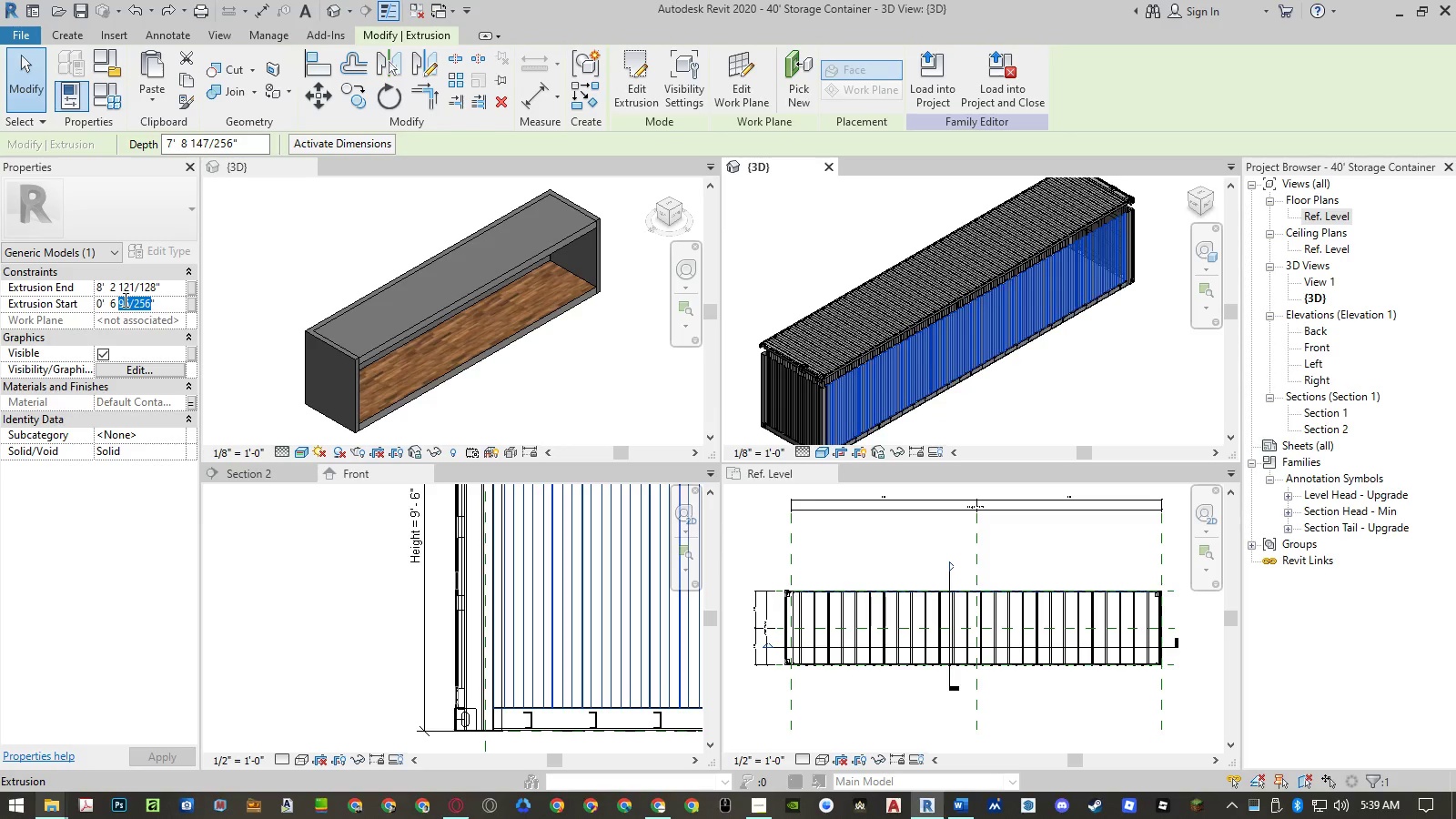 
key(Backspace)
 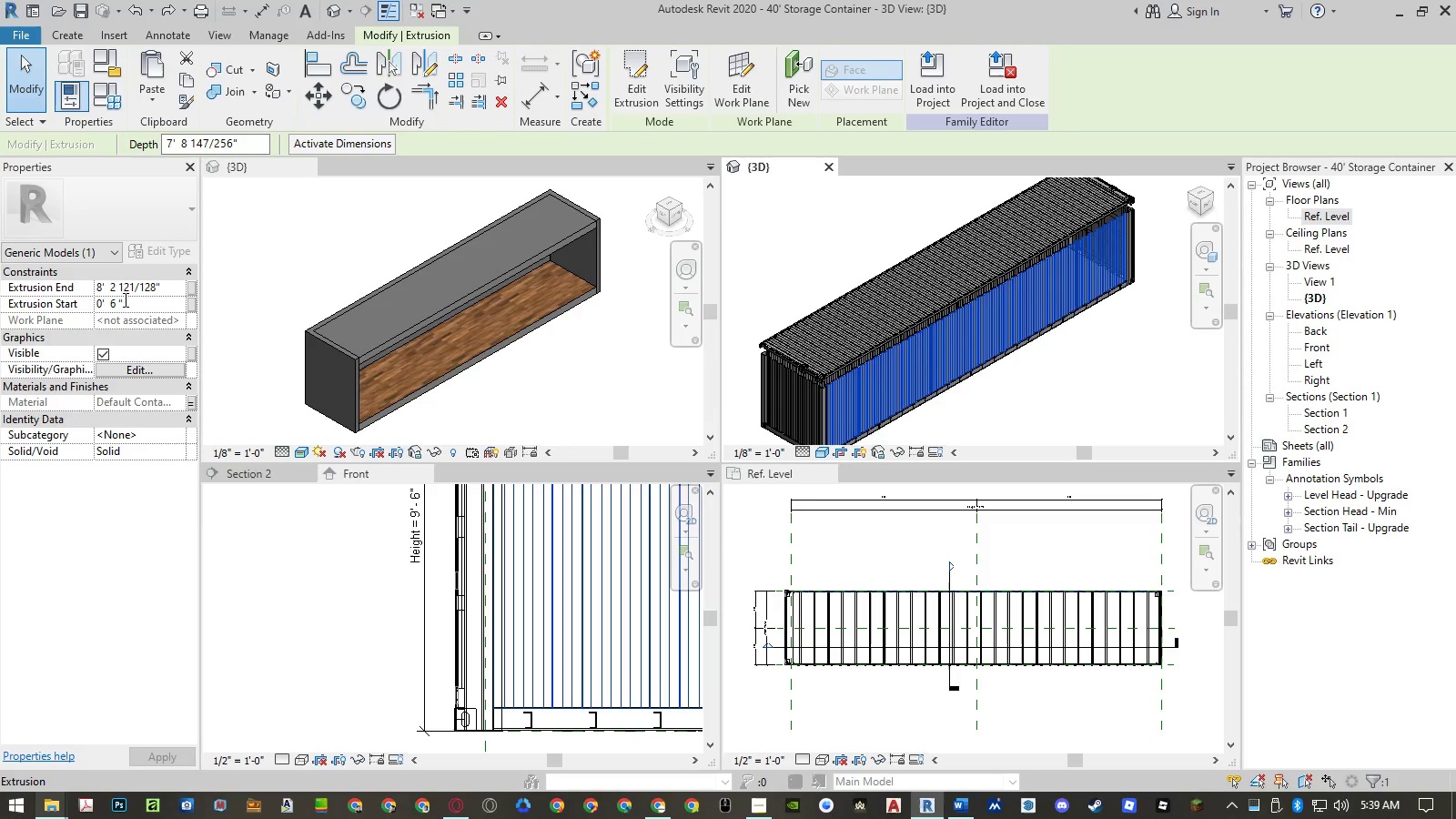 
key(Backspace)
 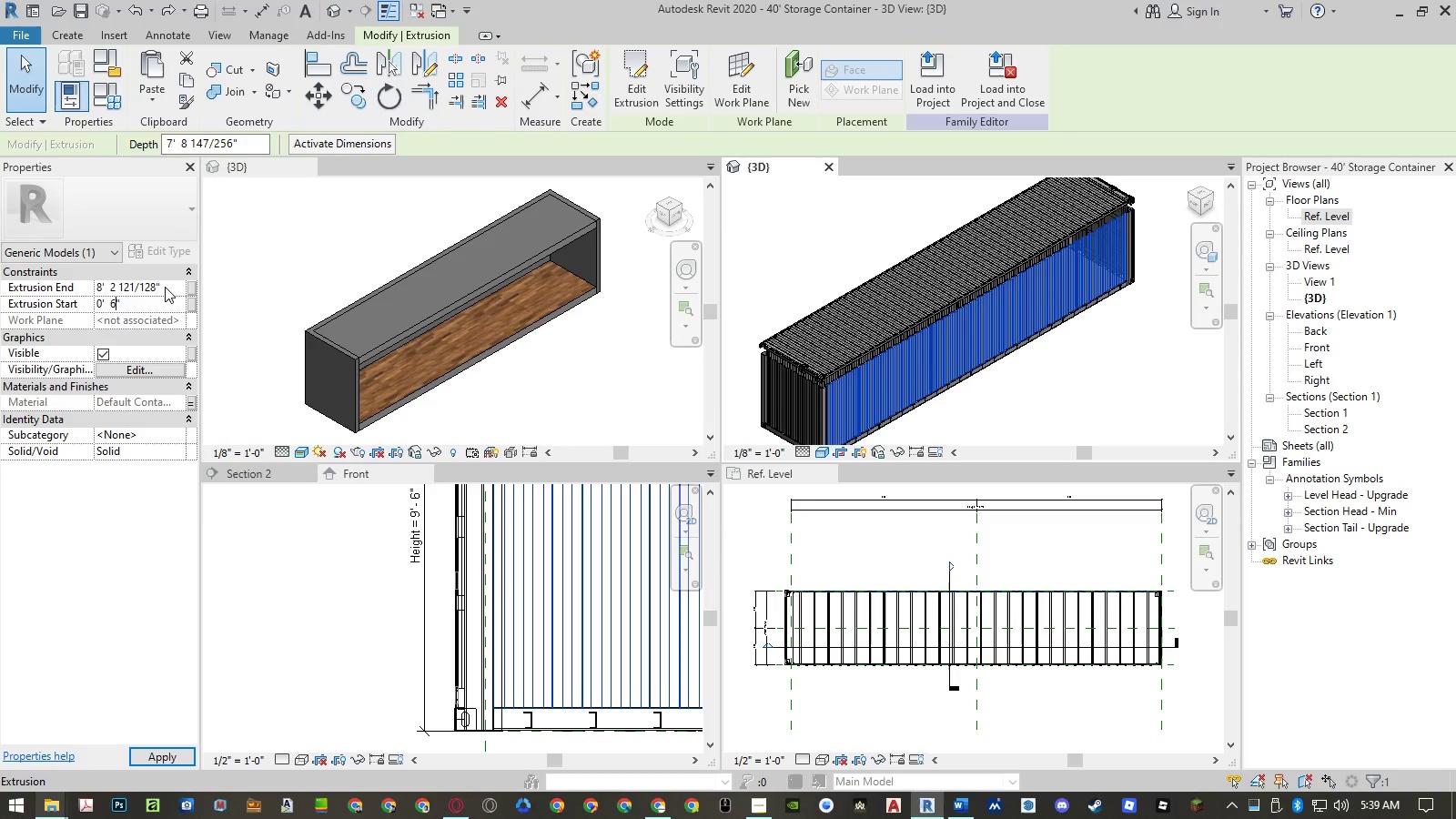 
left_click([165, 287])
 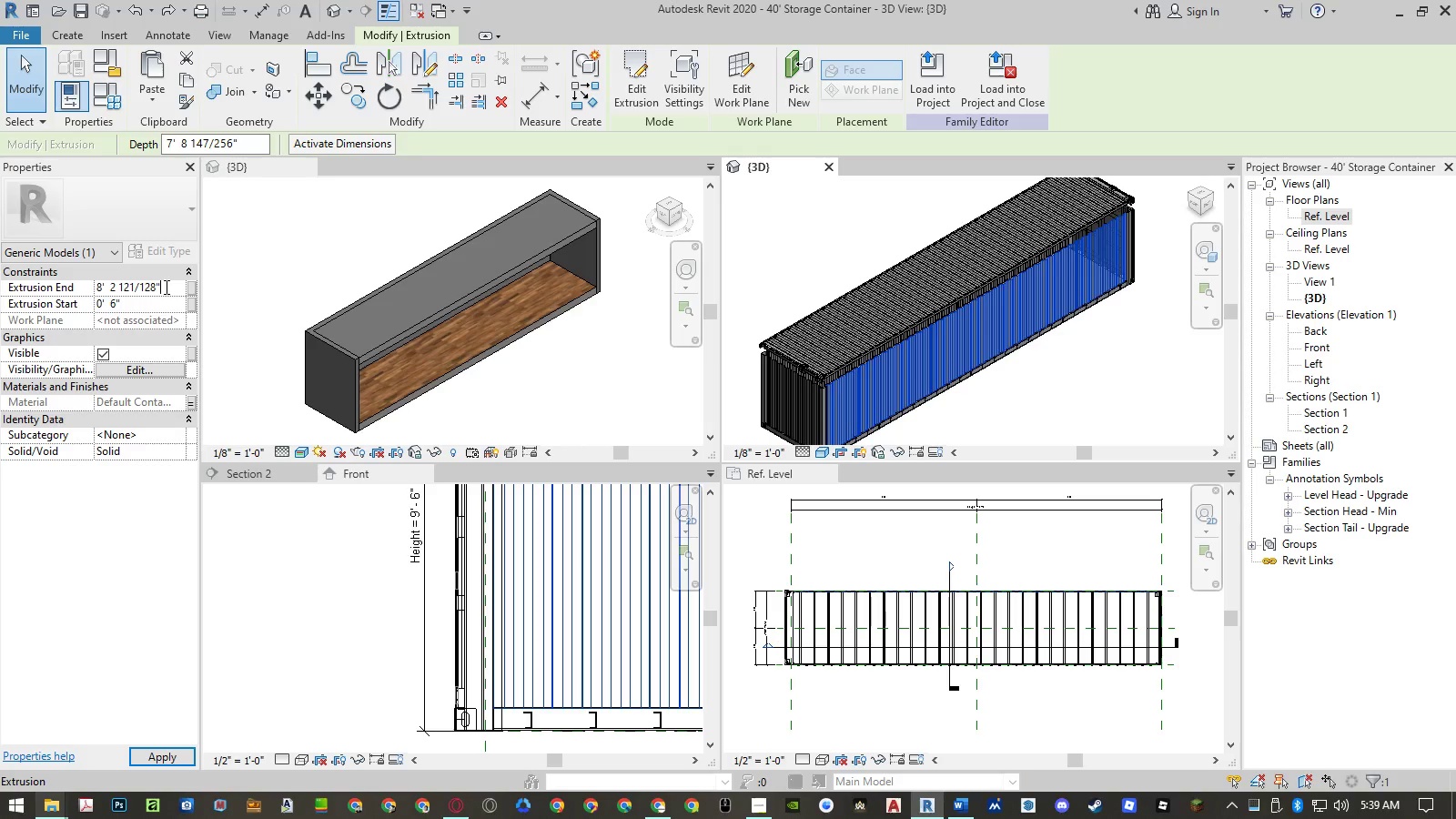 
left_click_drag(start_coordinate=[165, 287], to_coordinate=[41, 281])
 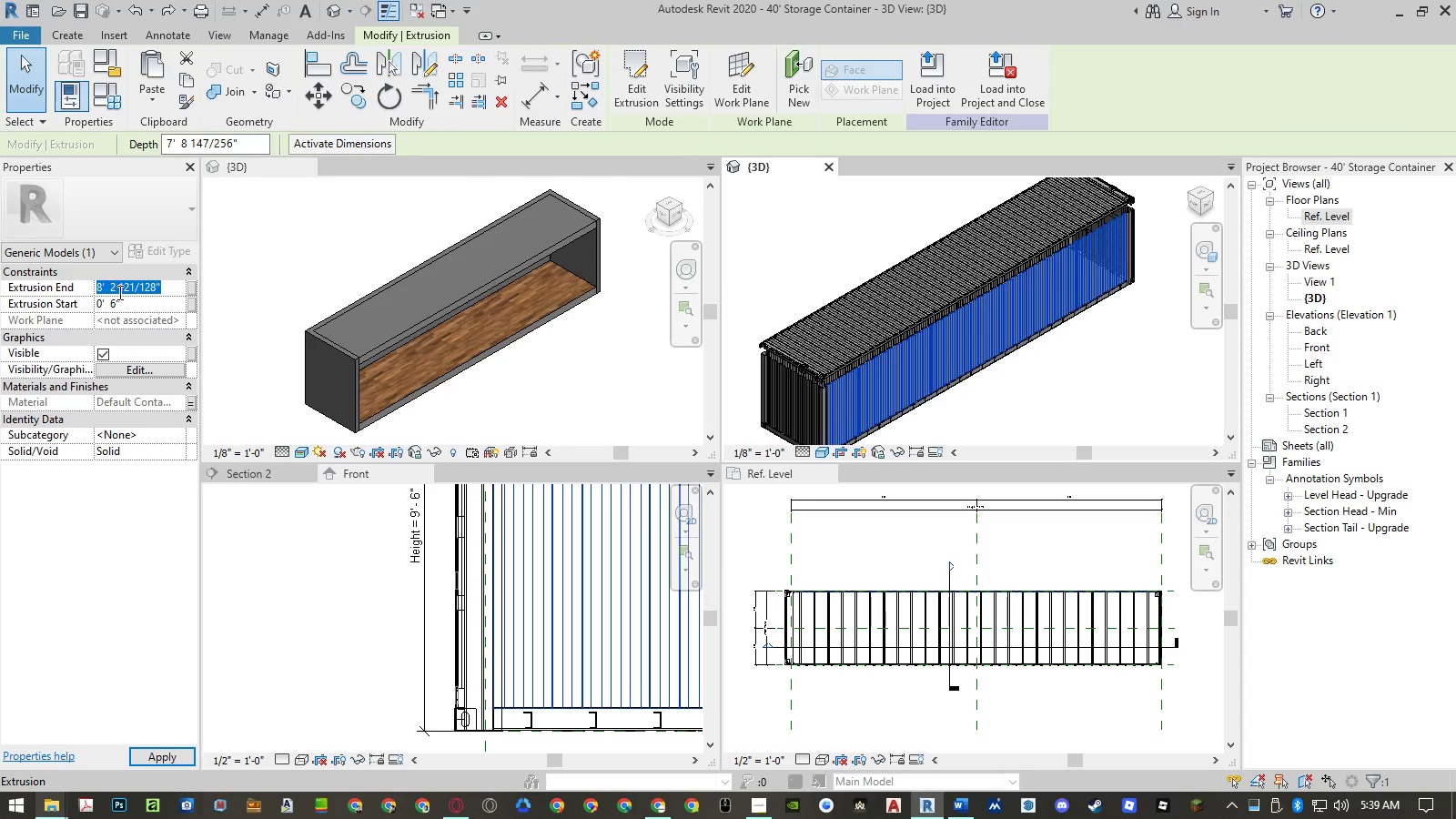 
key(Control+ControlLeft)
 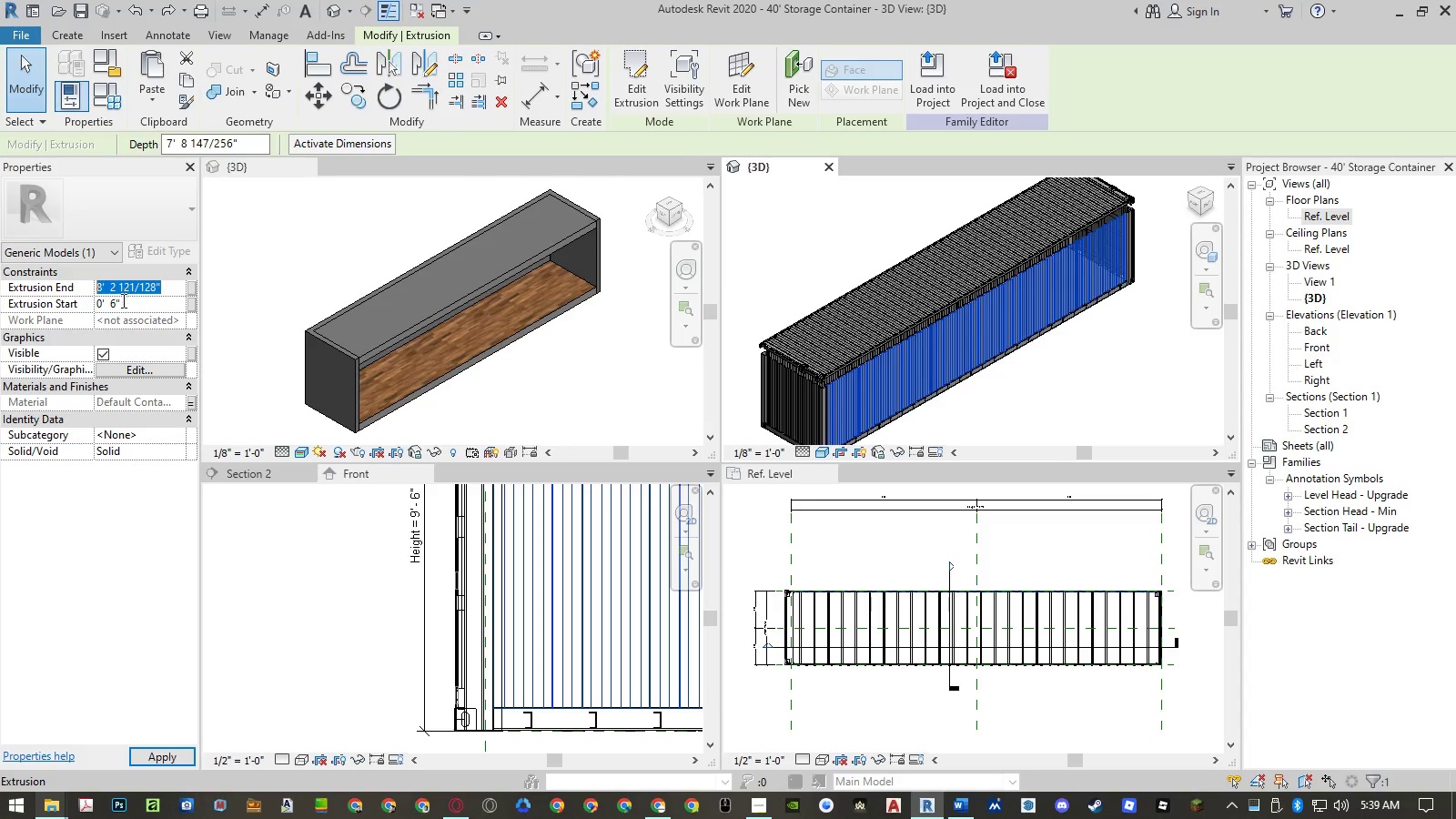 
key(Control+V)
 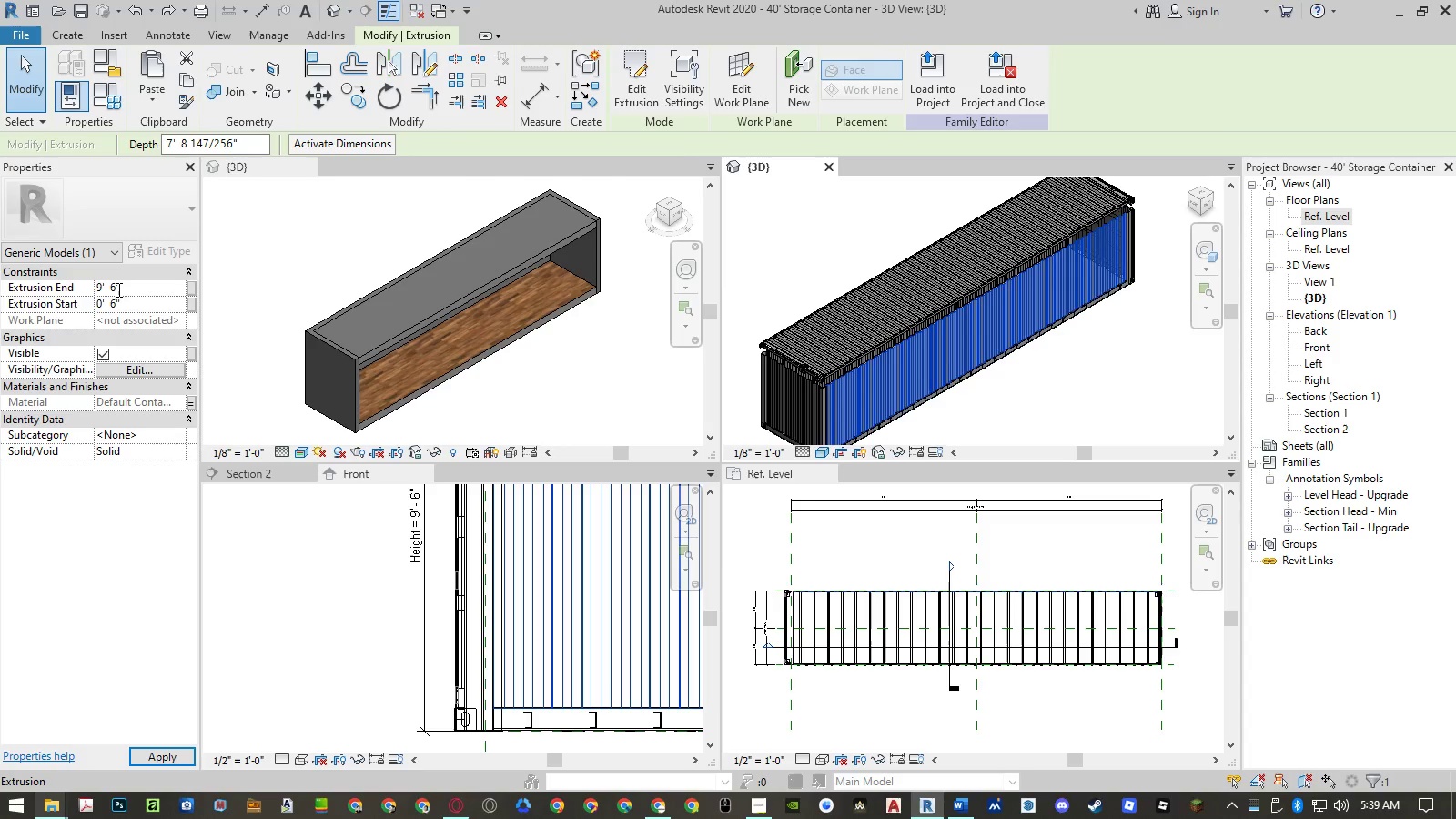 
left_click([114, 288])
 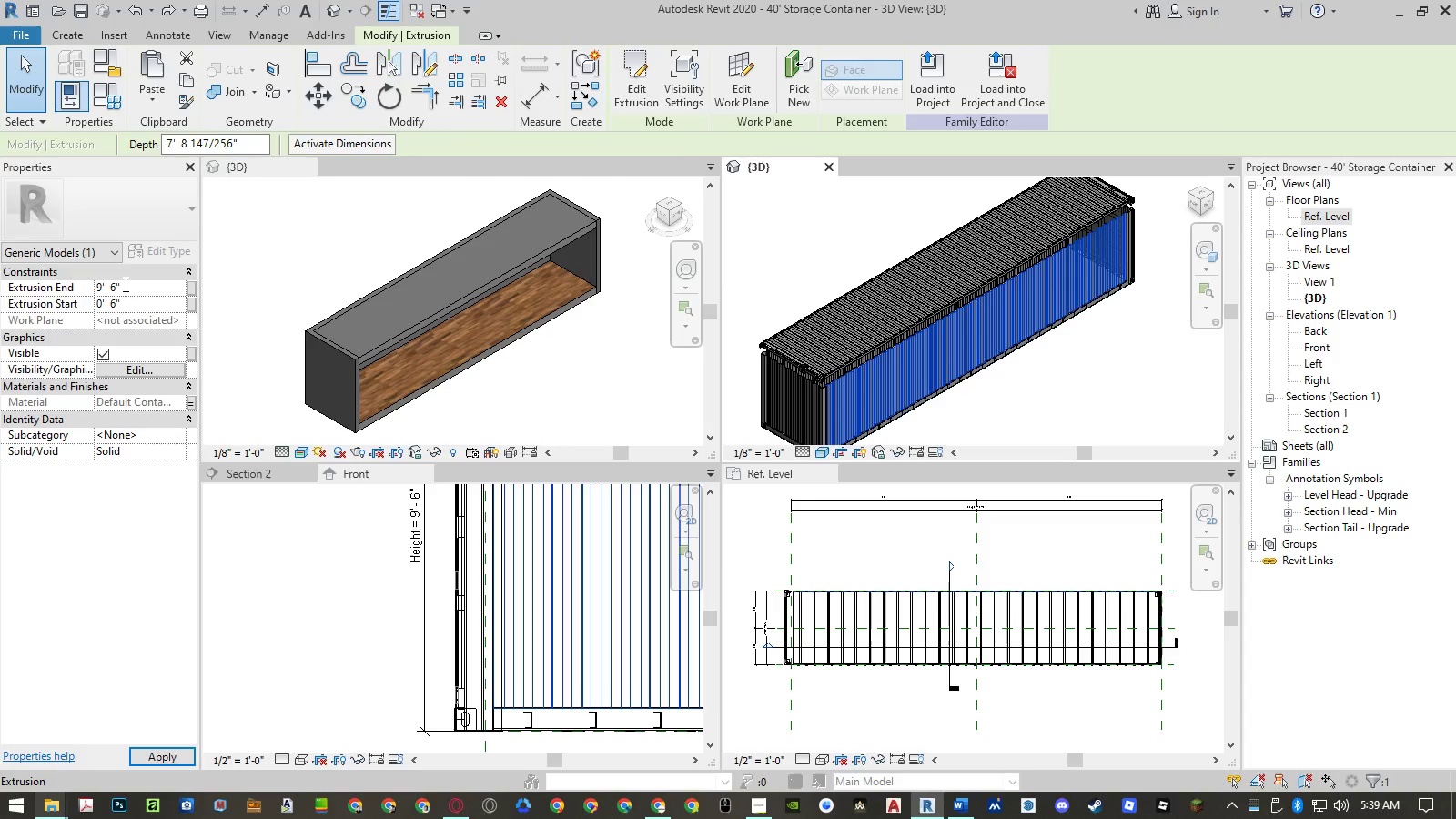 
key(Backspace)
 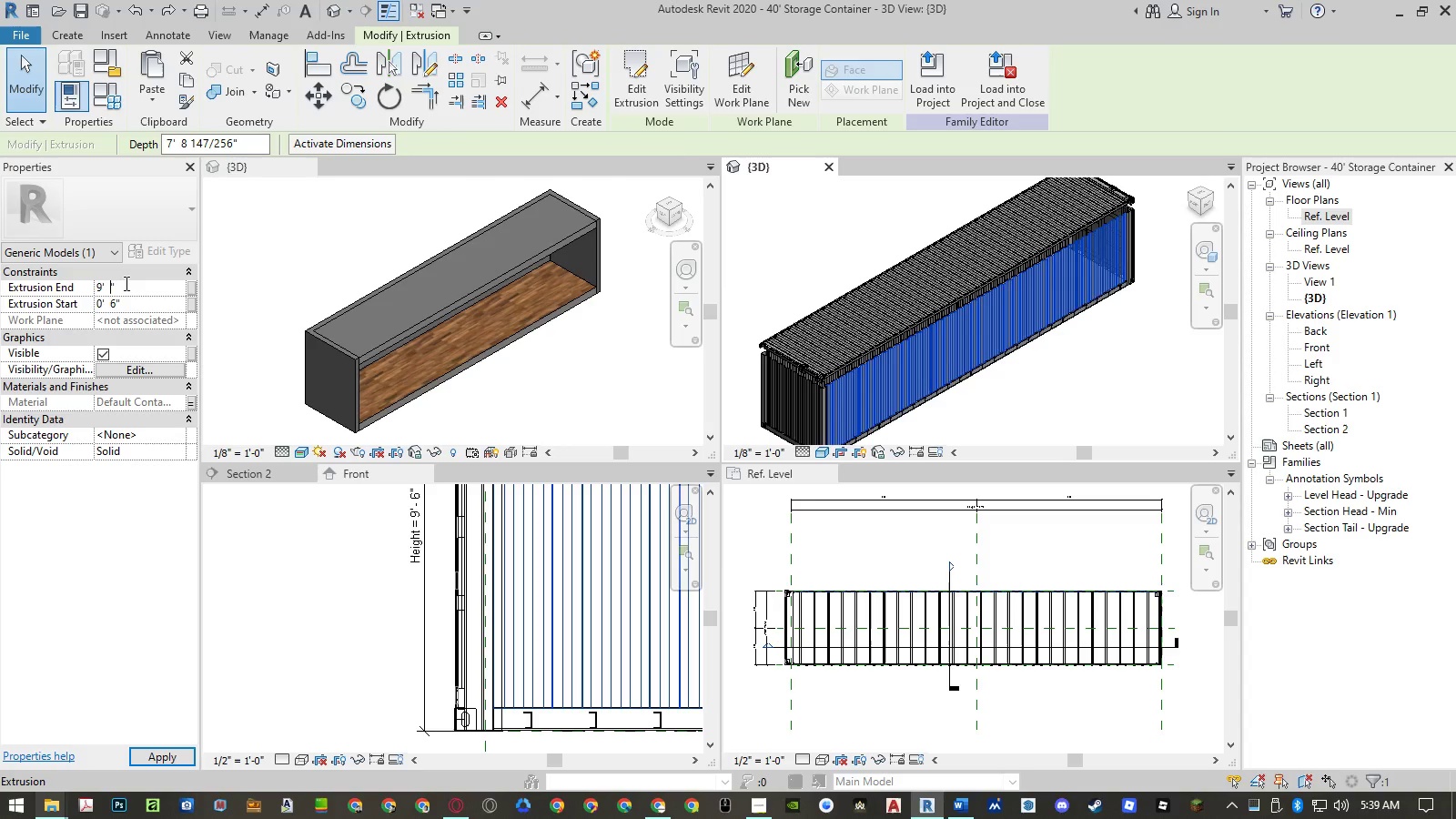 
key(Numpad0)
 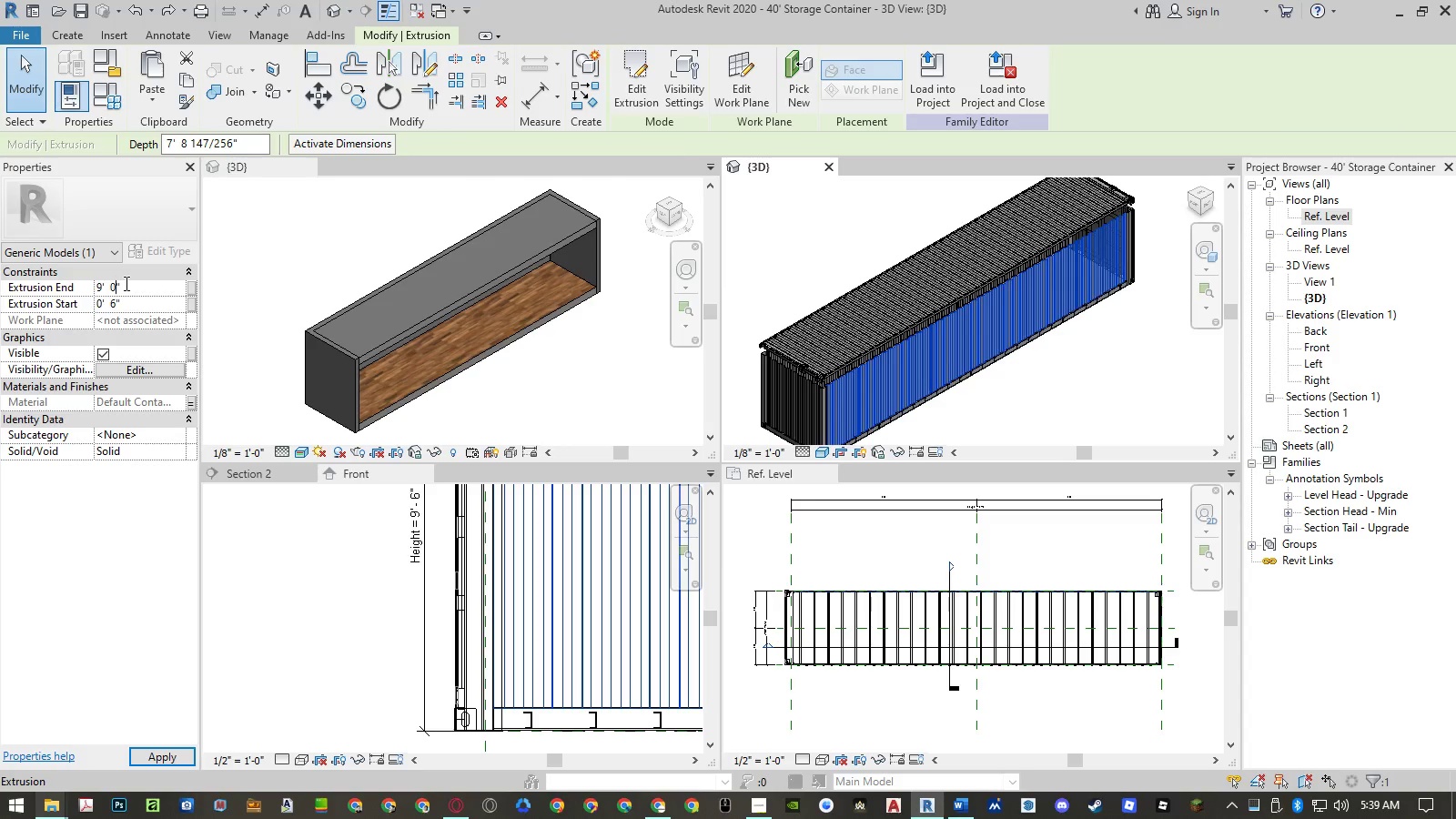 
key(NumpadEnter)
 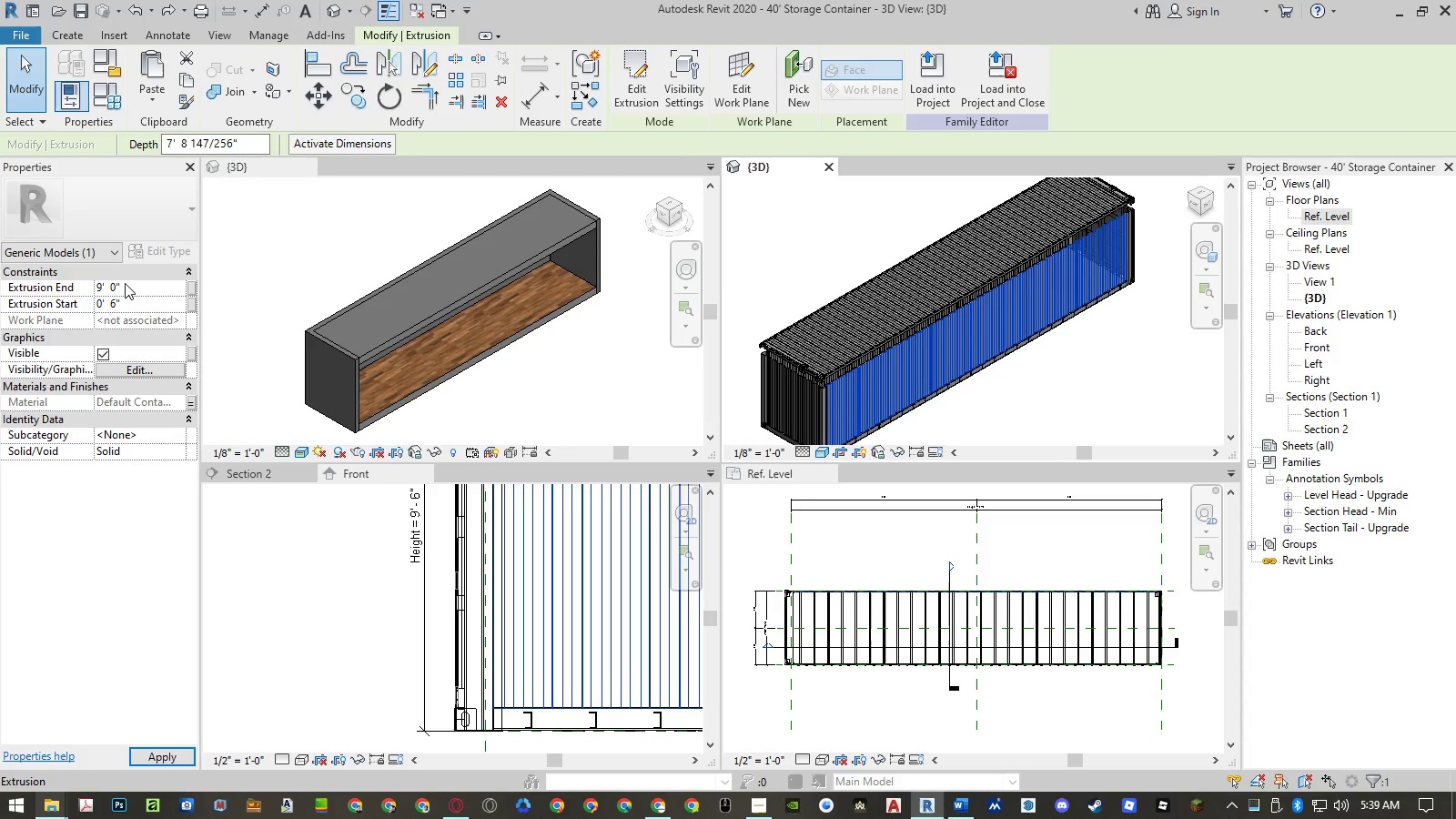 
key(NumpadEnter)
 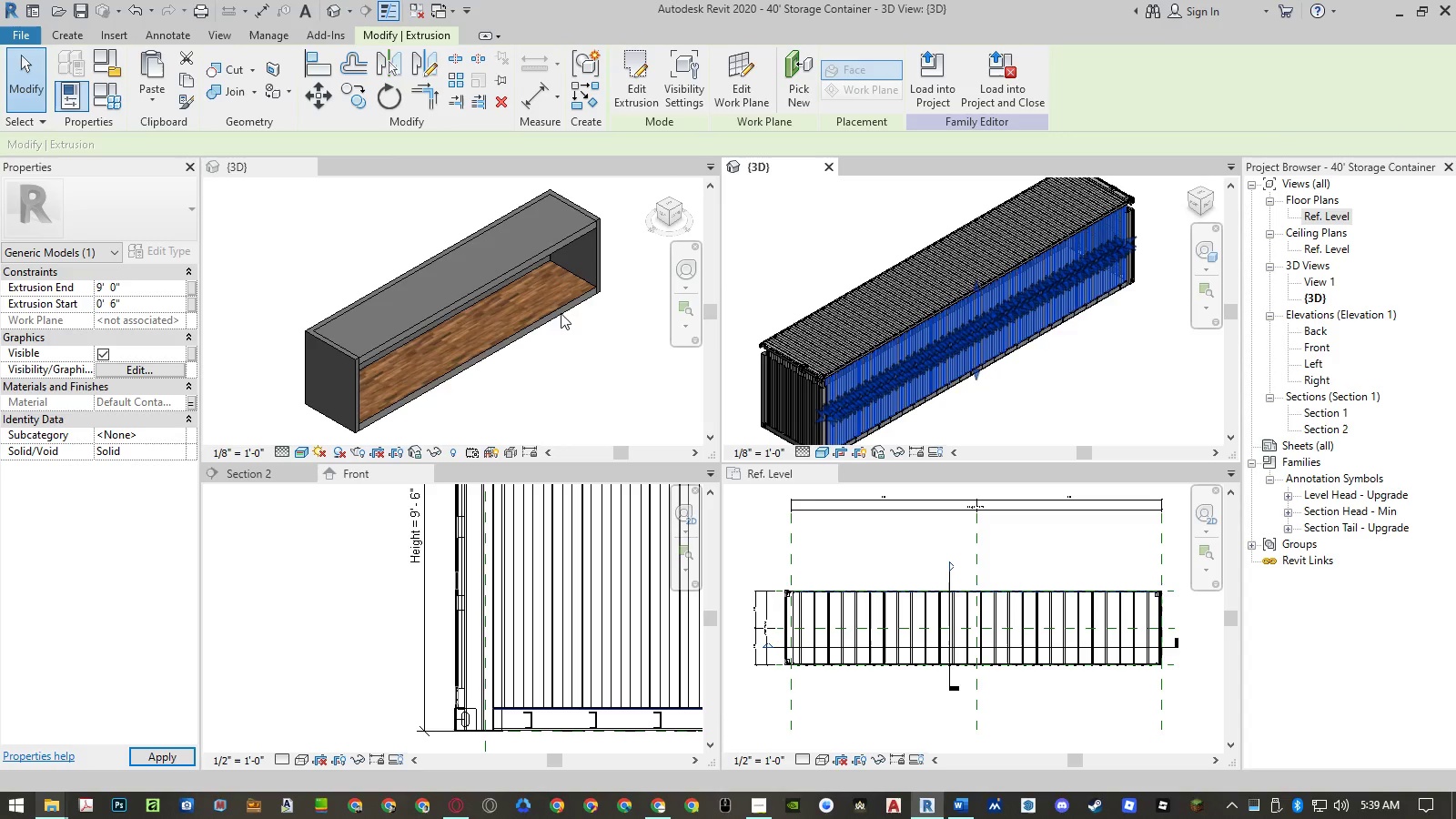 
left_click([1091, 377])
 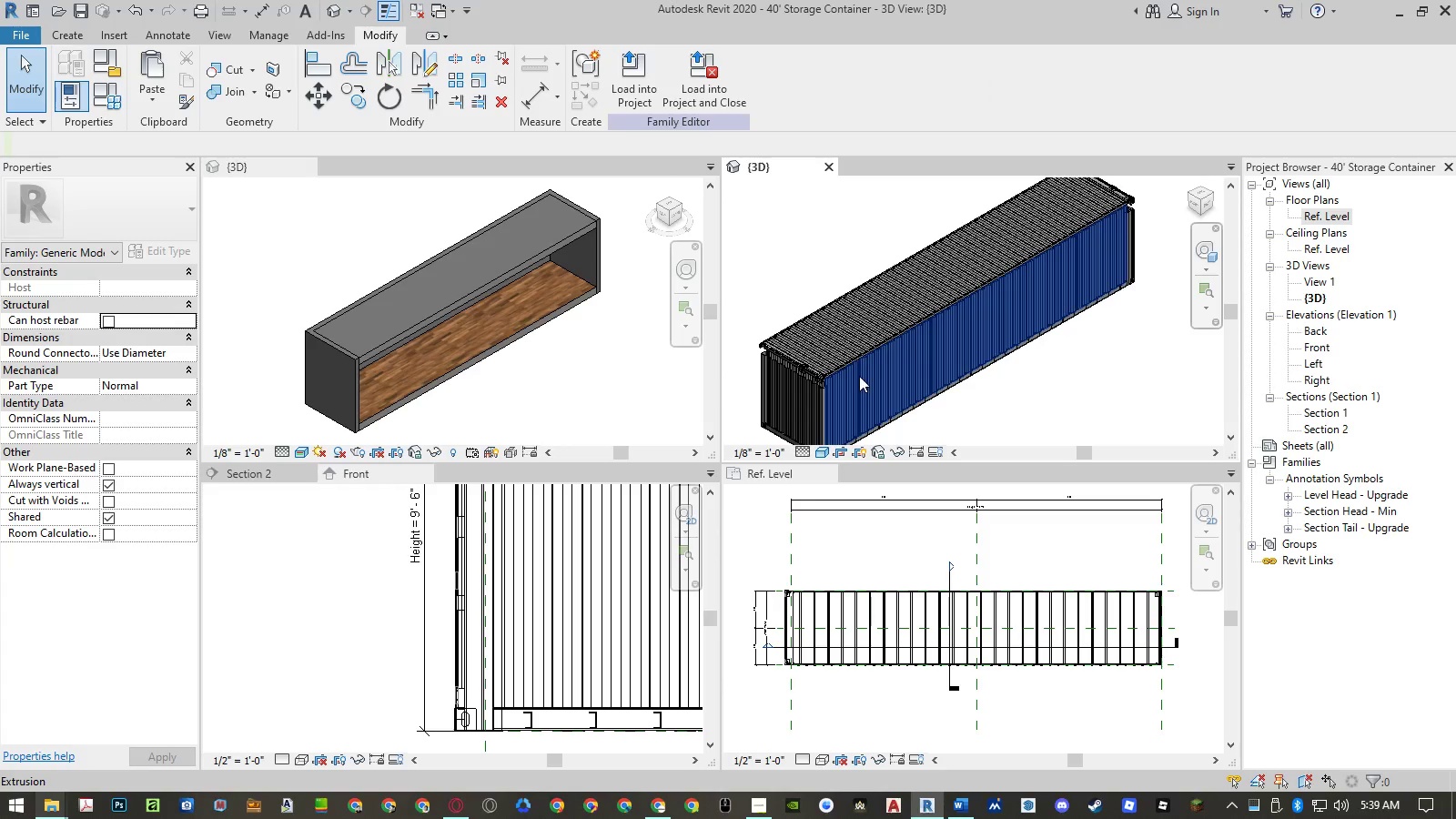 
scroll: coordinate [829, 387], scroll_direction: up, amount: 7.0
 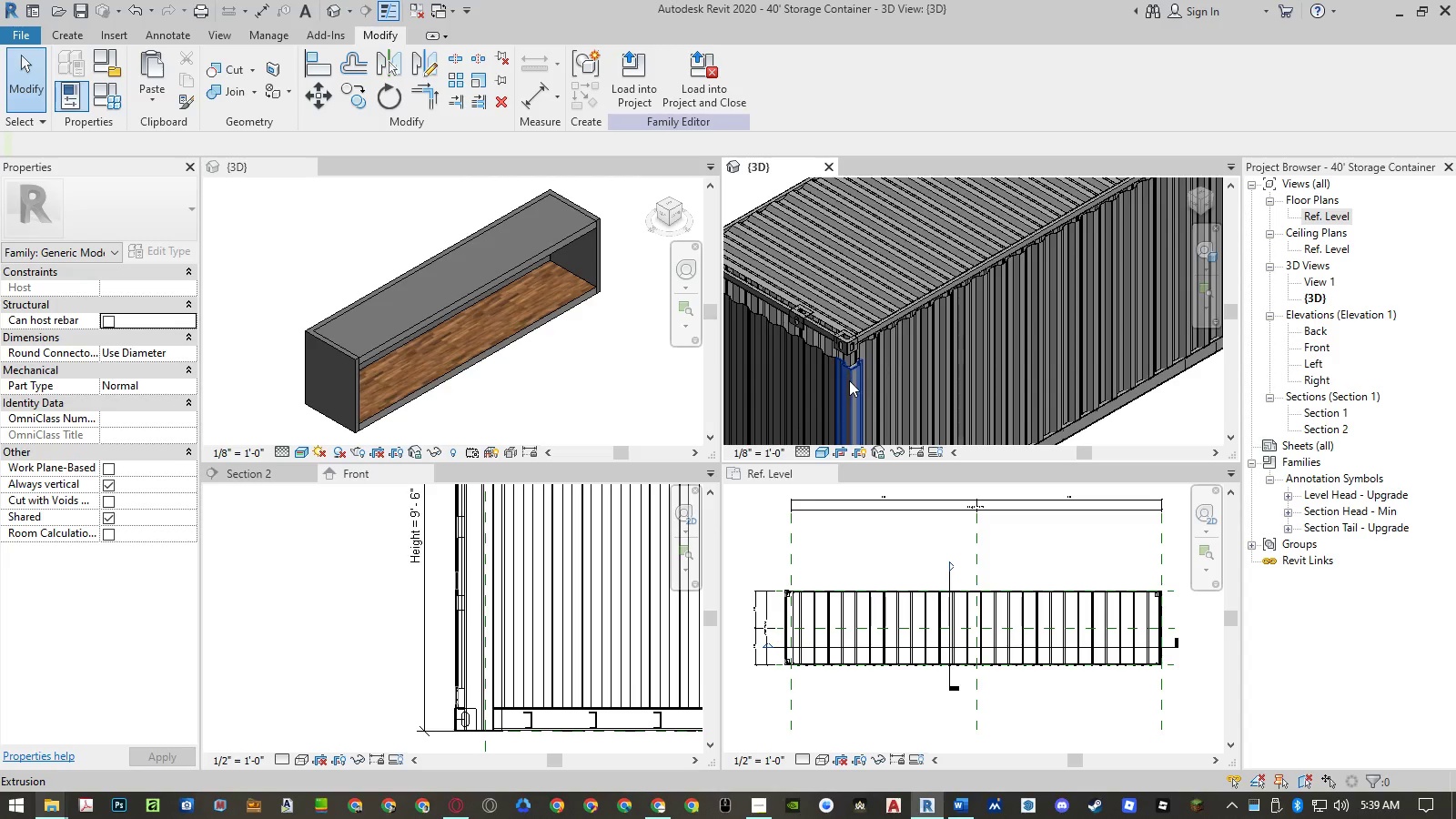 
left_click([849, 381])
 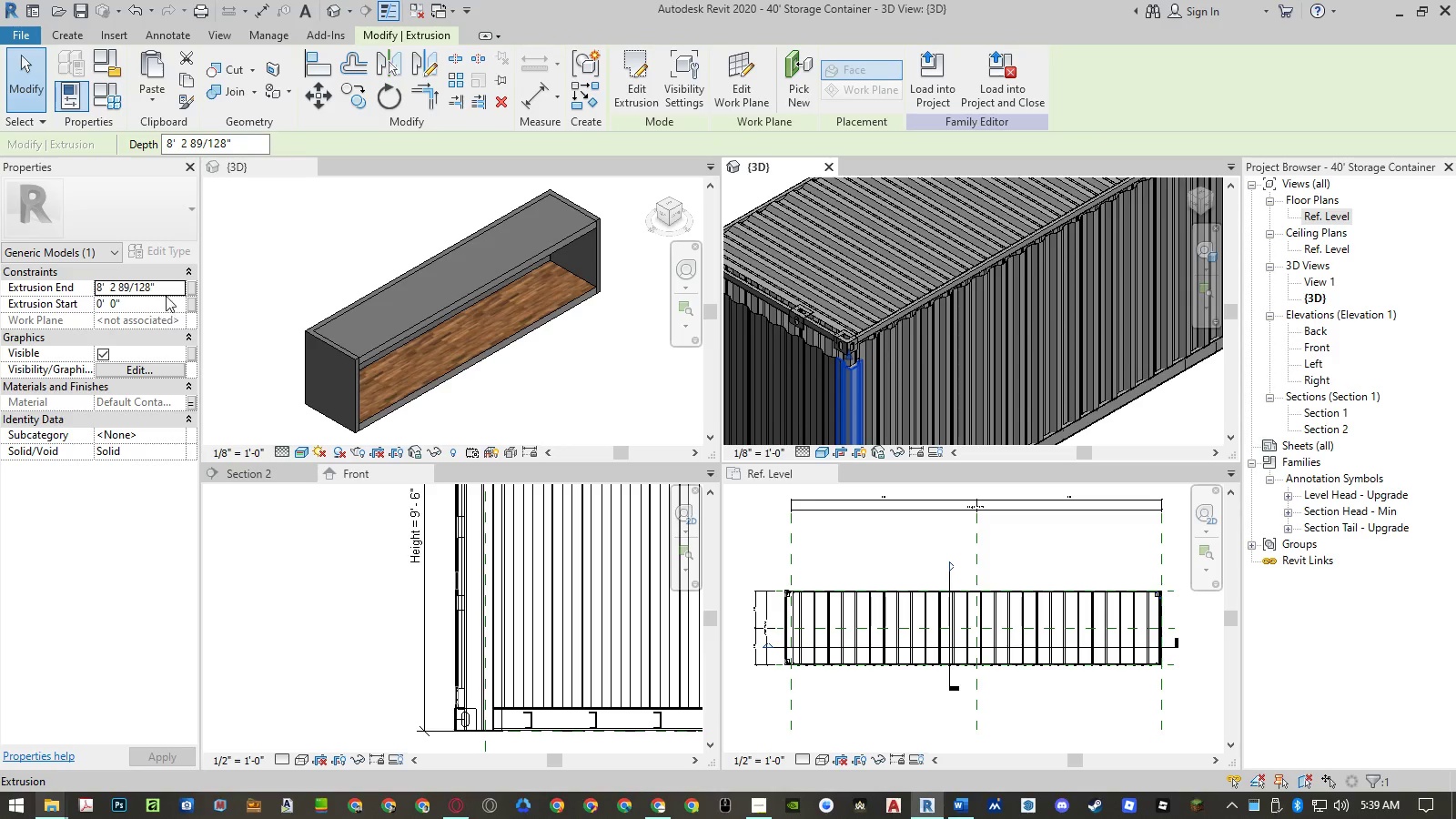 
left_click([166, 289])
 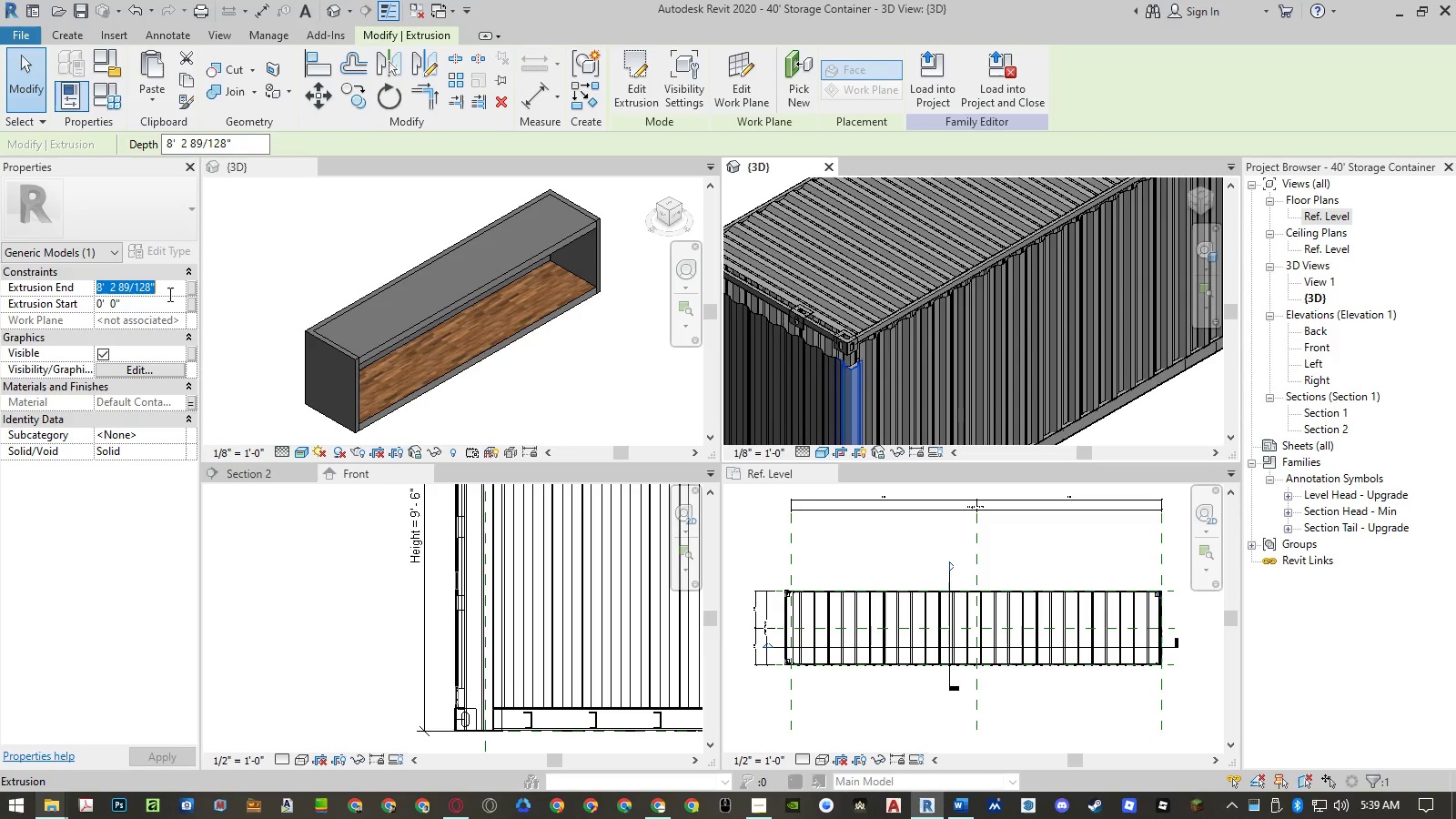 
key(Control+ControlLeft)
 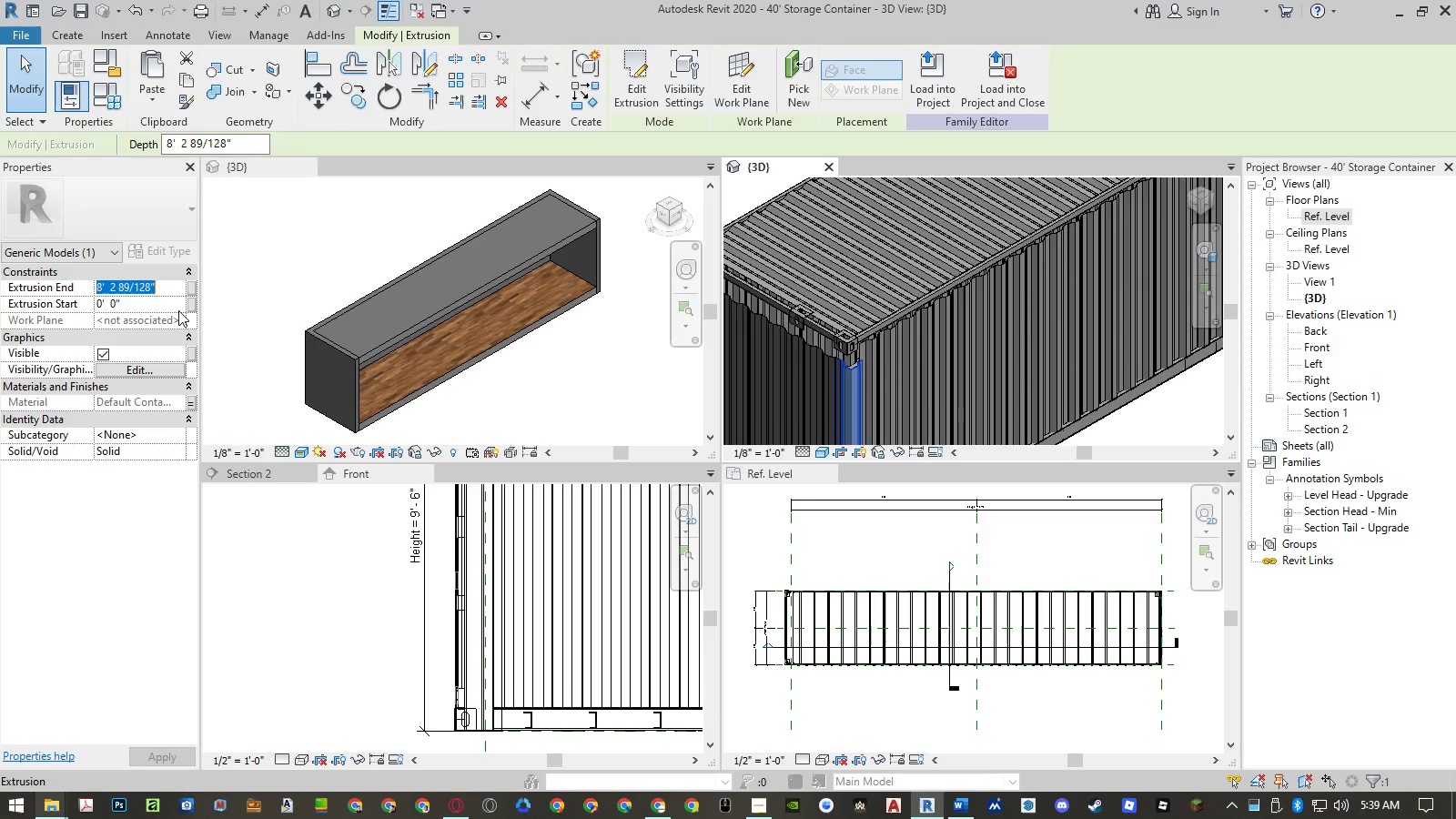 
key(Control+V)
 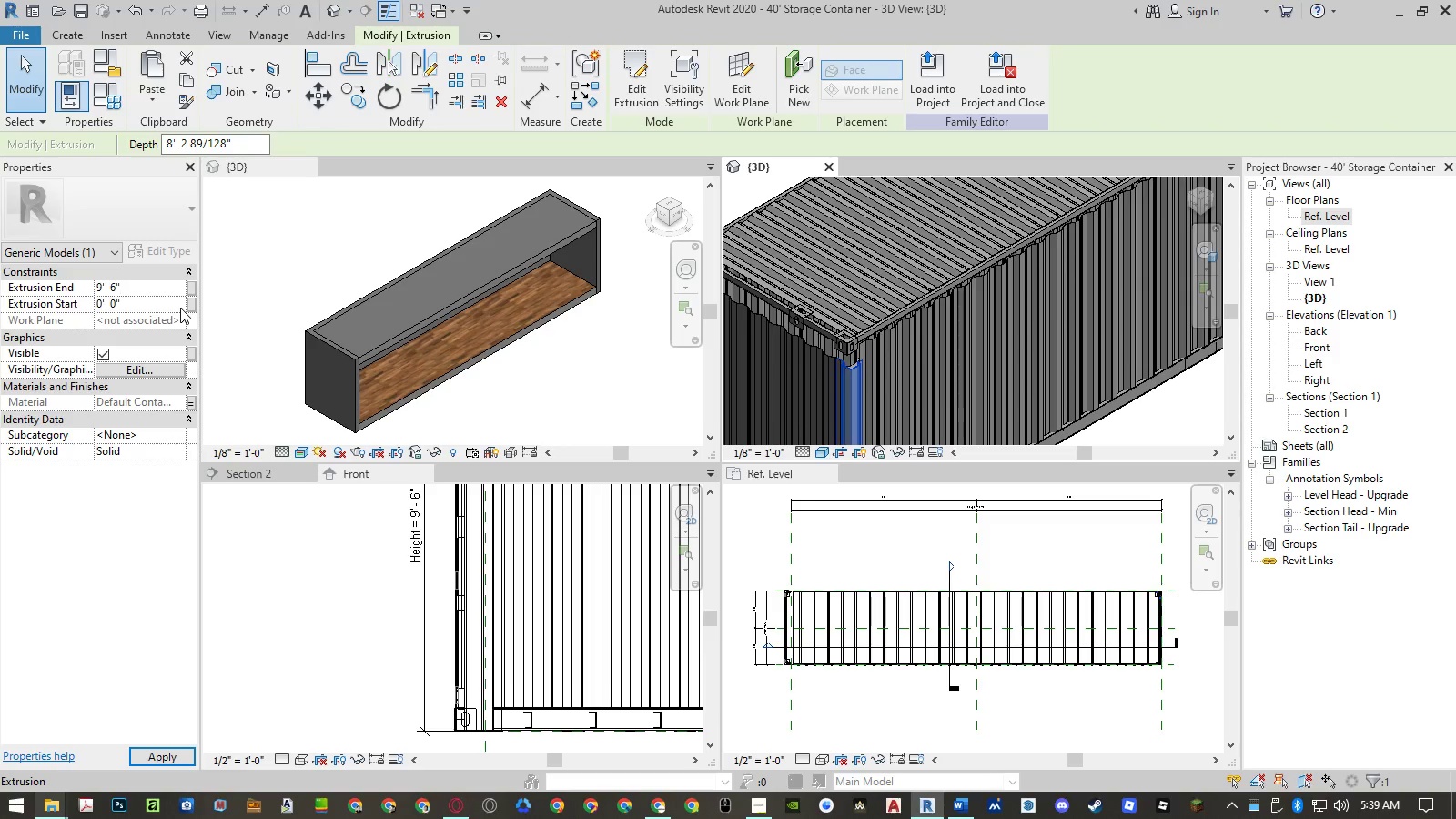 
key(Enter)
 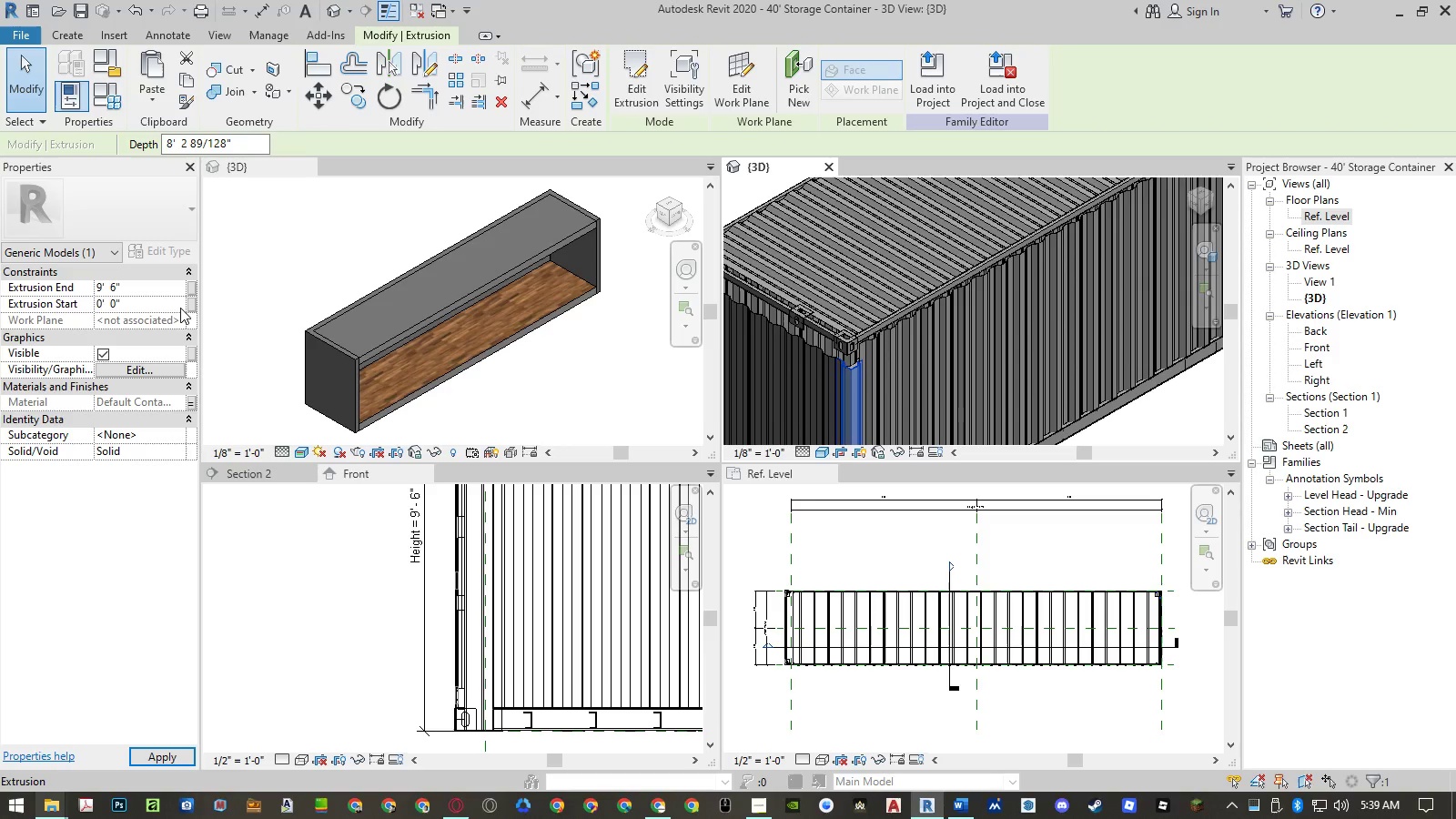 
key(Enter)
 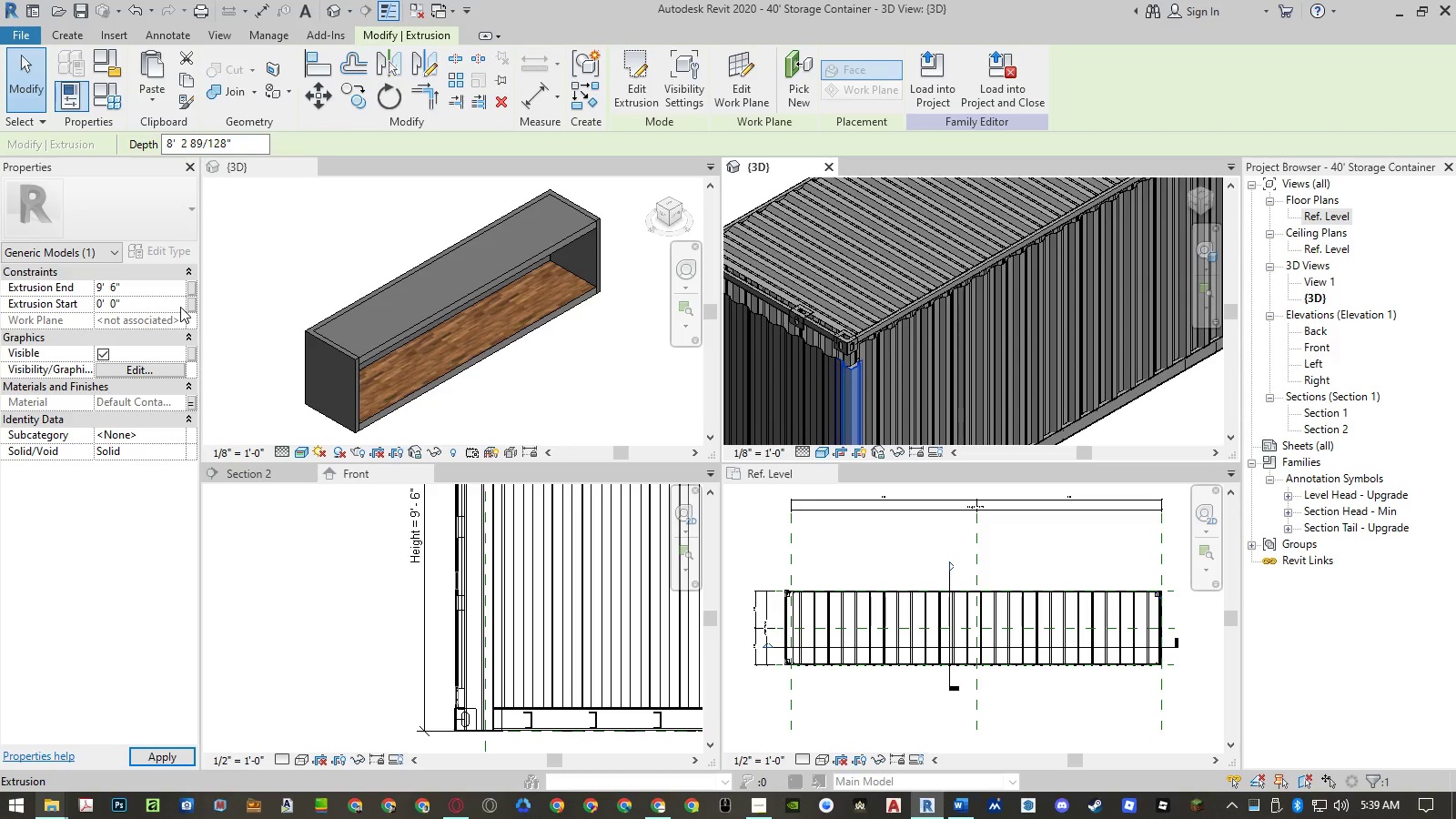 
key(Enter)
 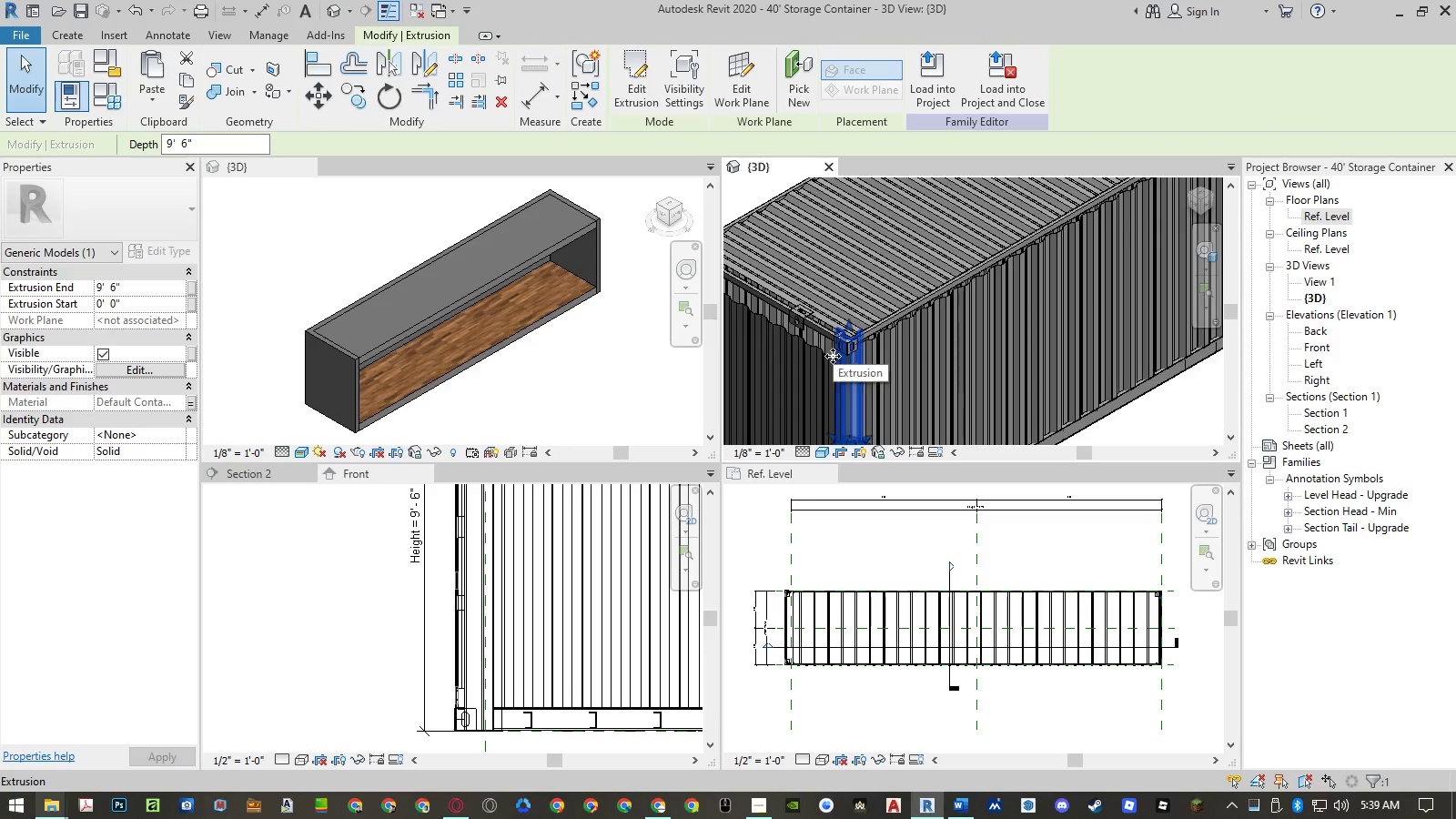 
left_click([809, 359])
 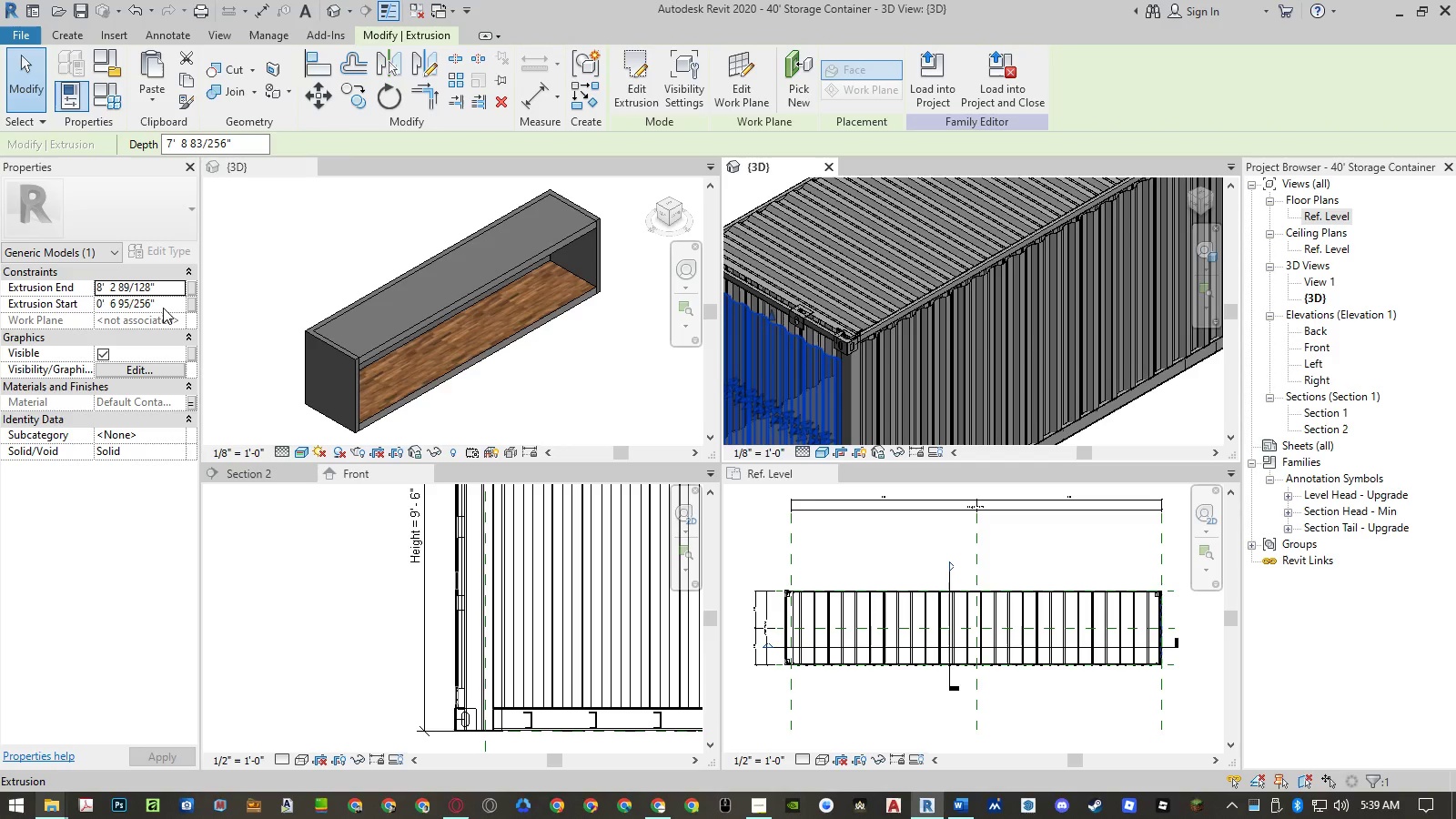 
left_click([163, 307])
 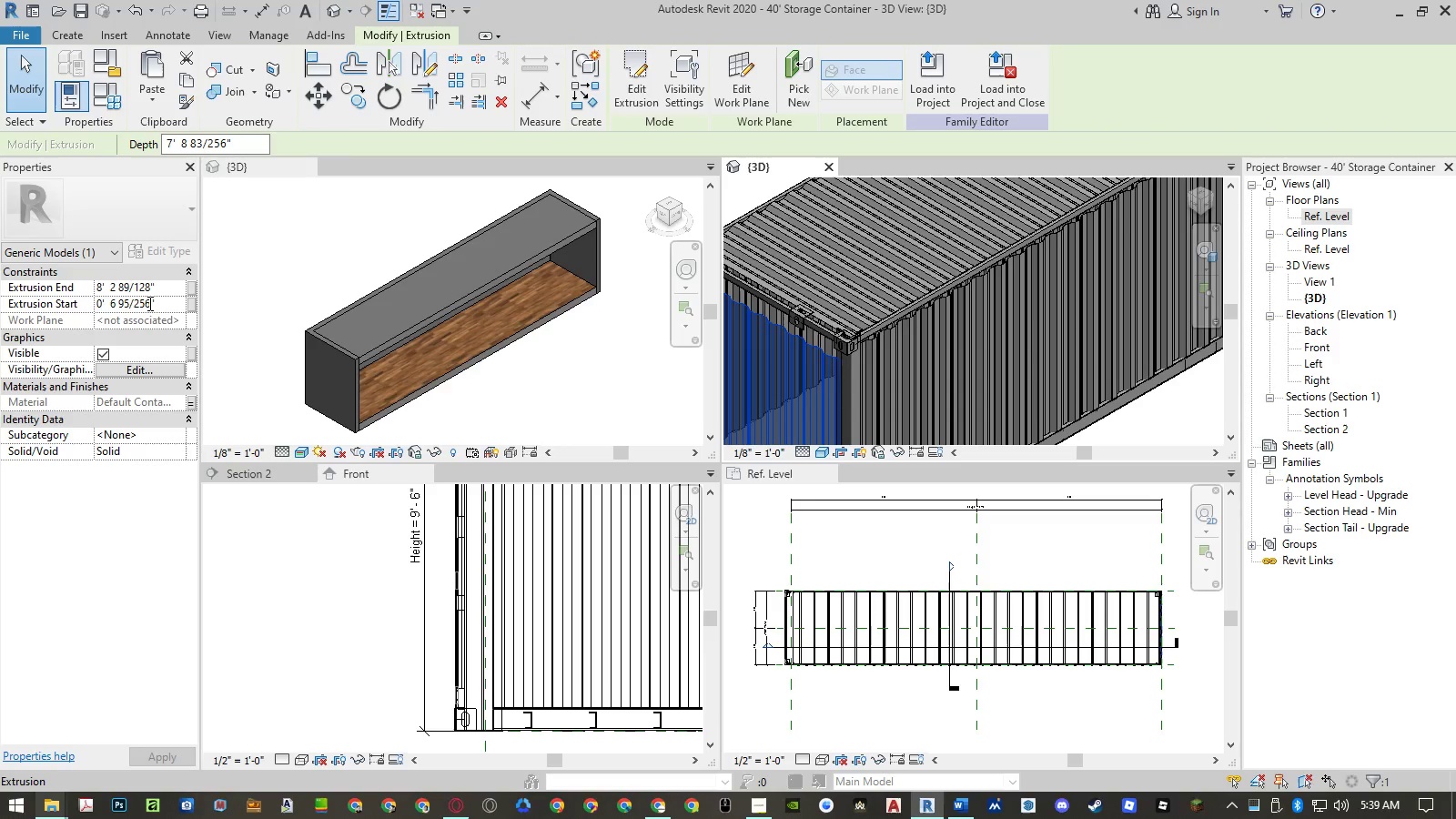 
left_click_drag(start_coordinate=[147, 304], to_coordinate=[116, 307])
 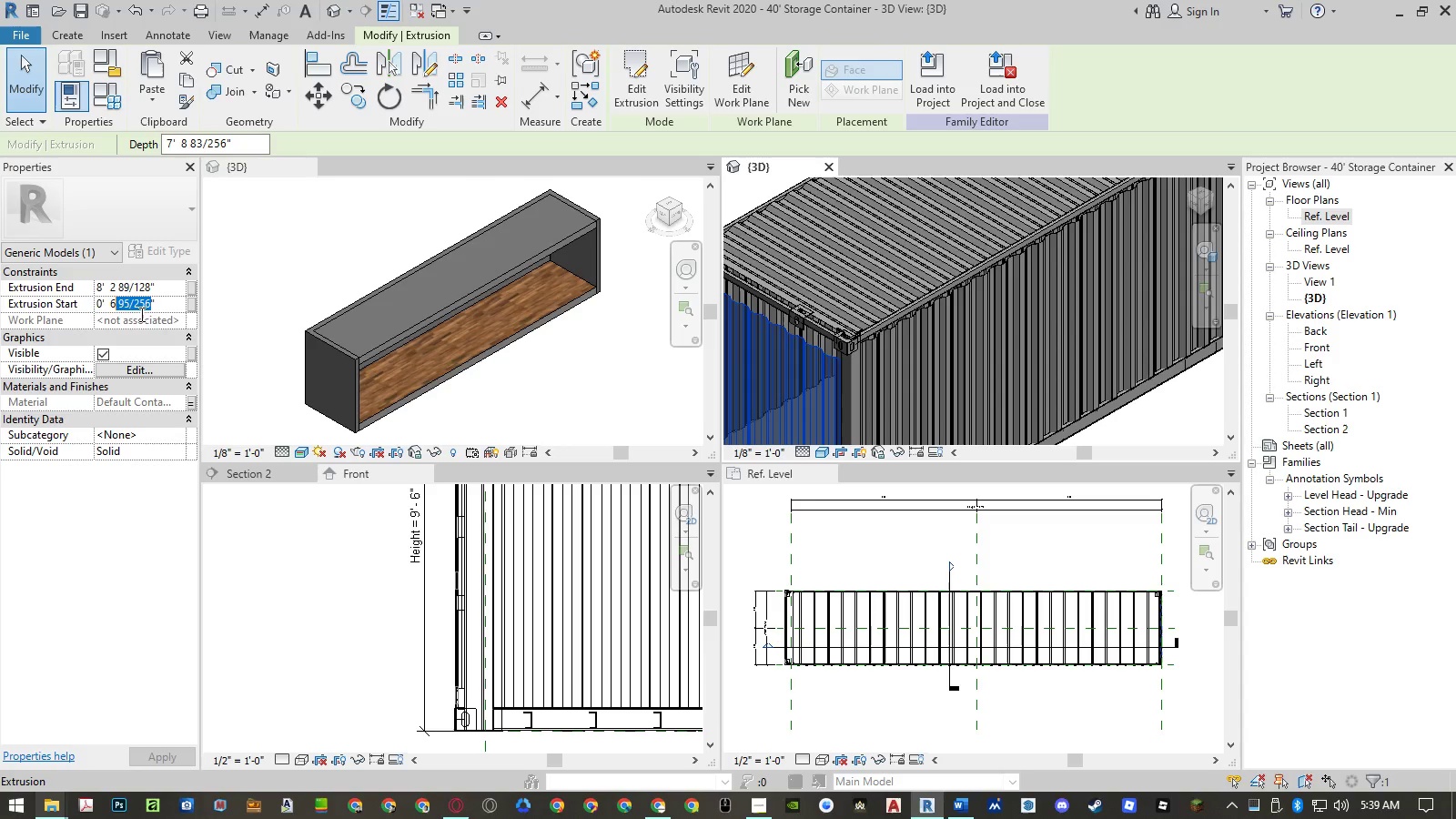 
key(Backspace)
 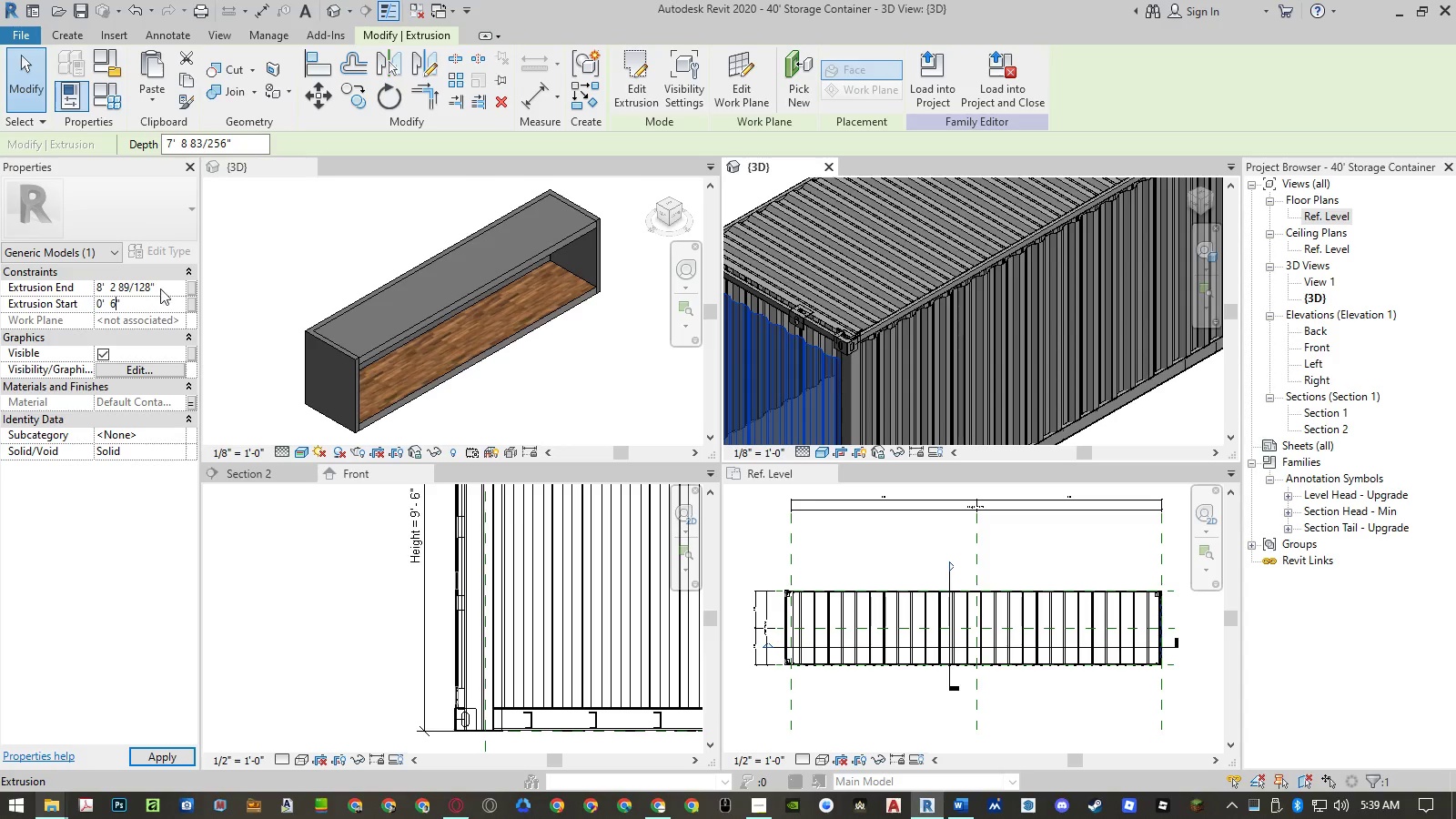 
left_click([163, 288])
 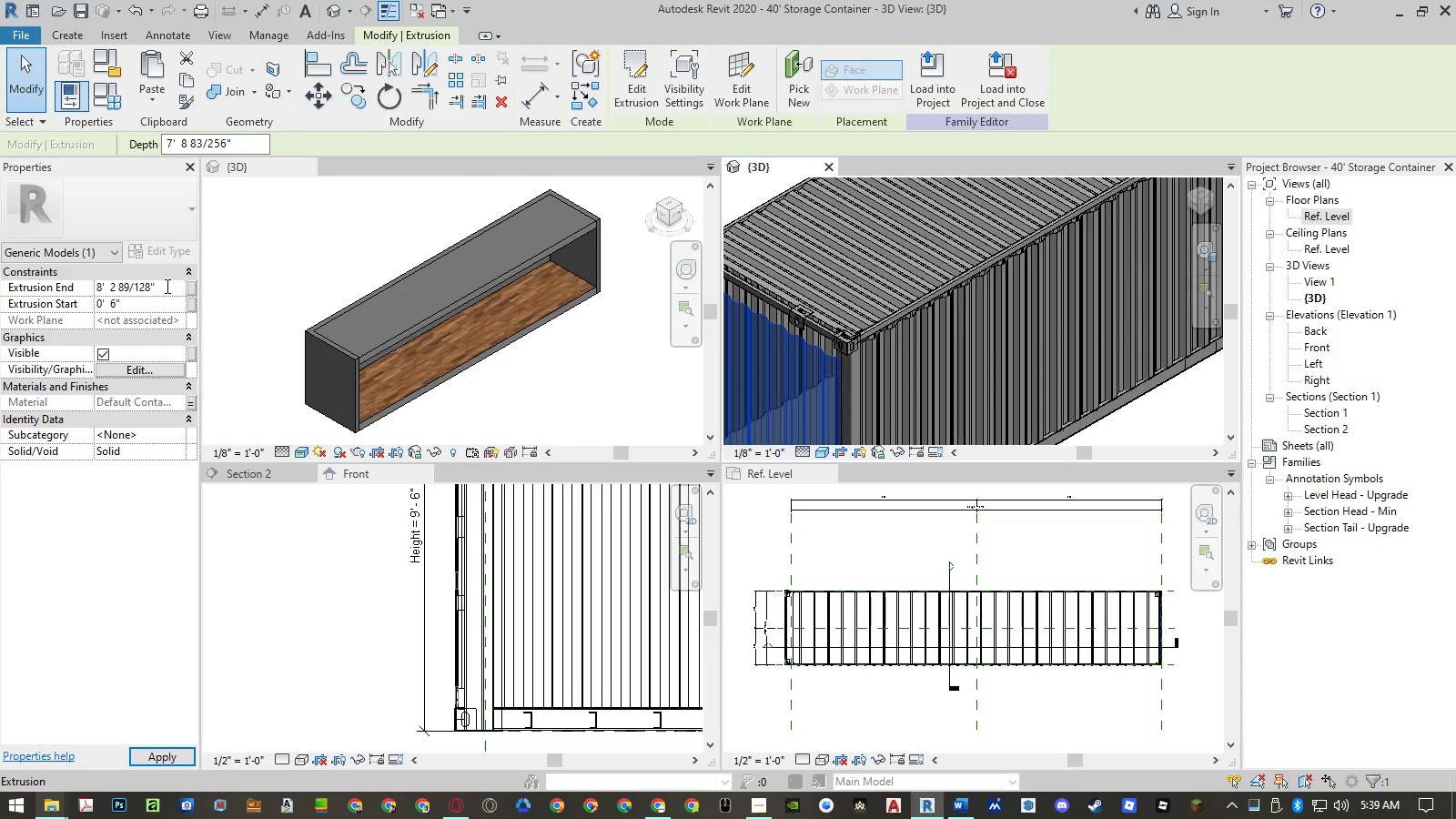 
left_click_drag(start_coordinate=[166, 286], to_coordinate=[84, 284])
 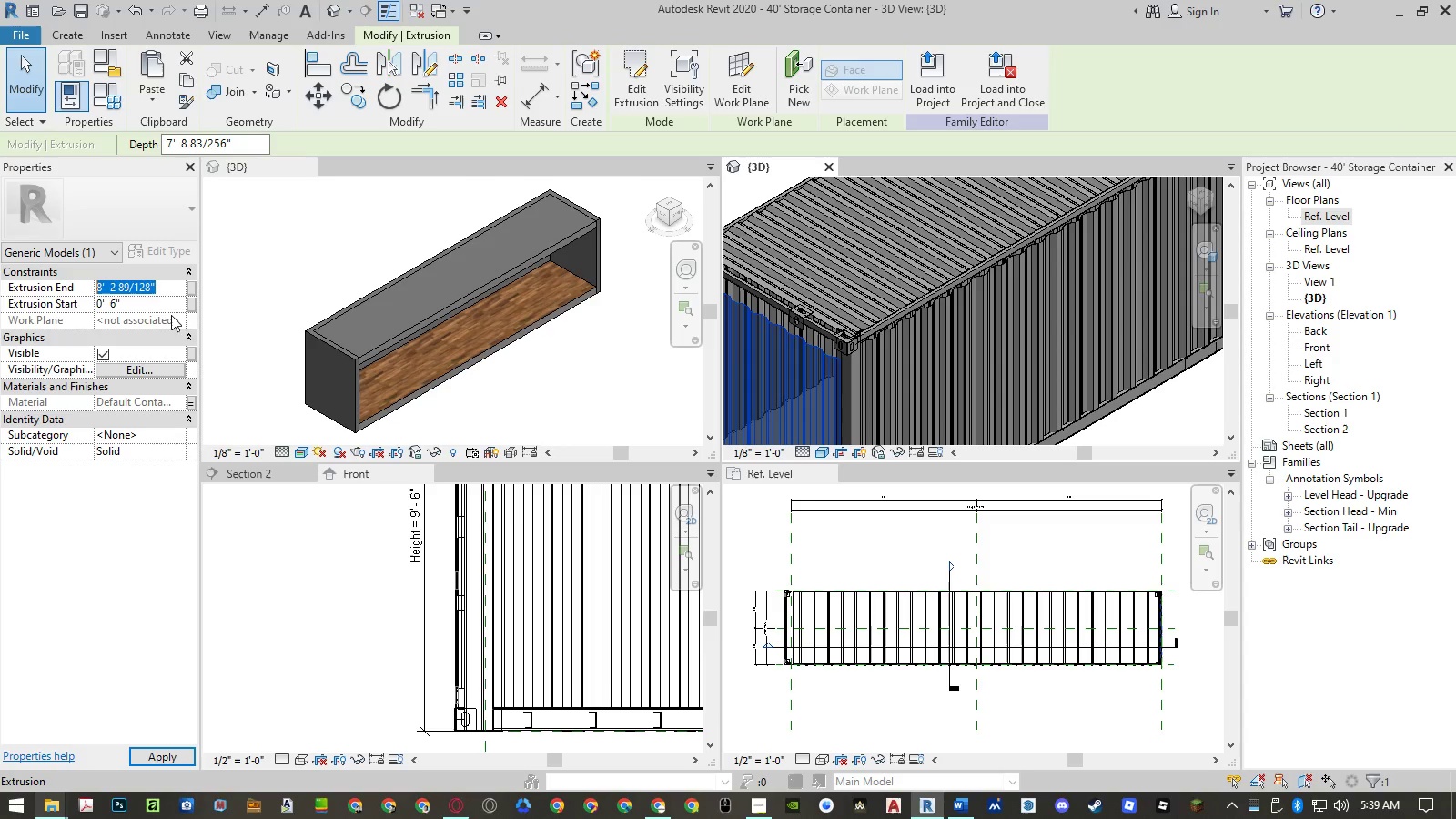 
key(Control+ControlLeft)
 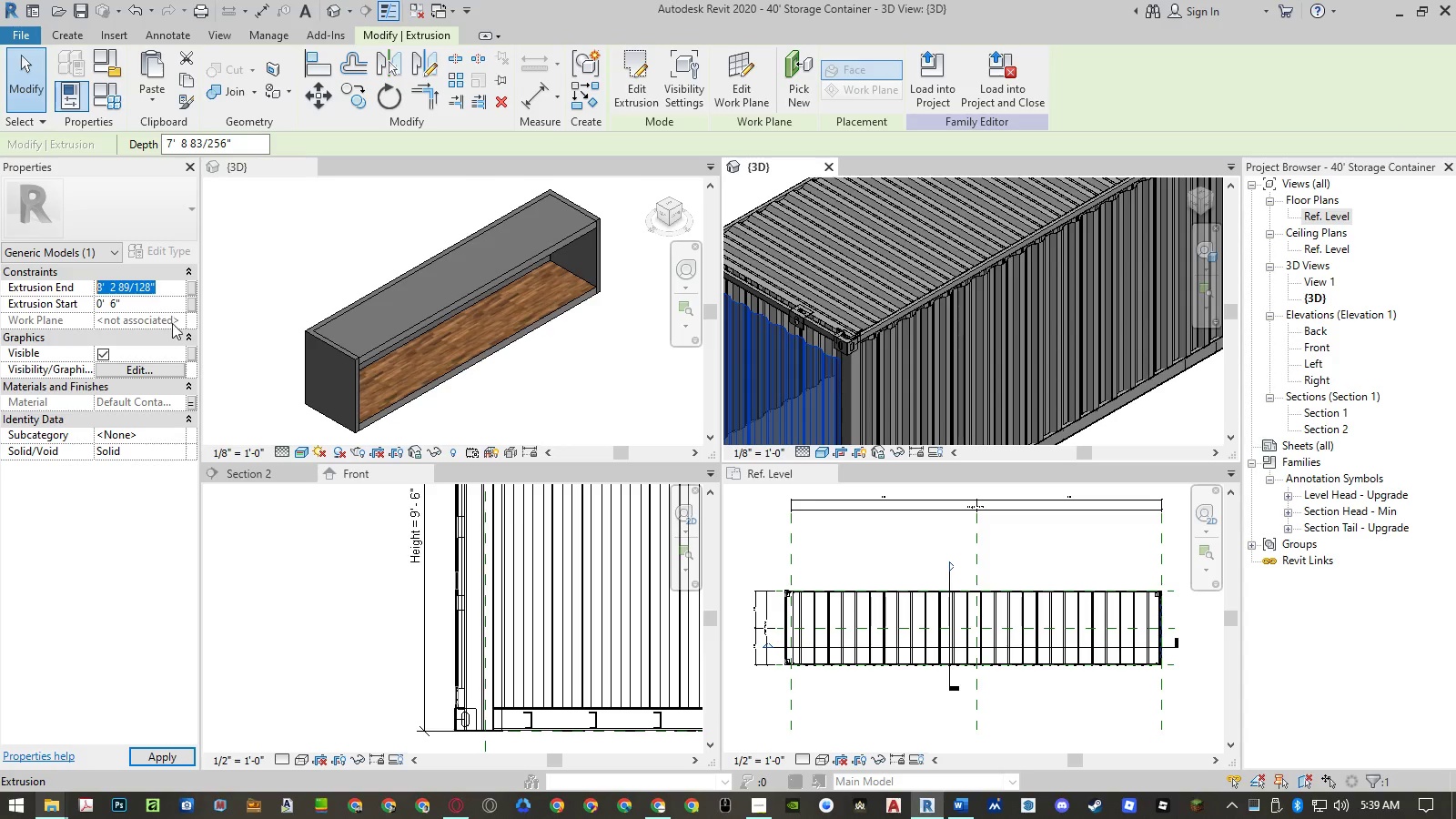 
key(Control+V)
 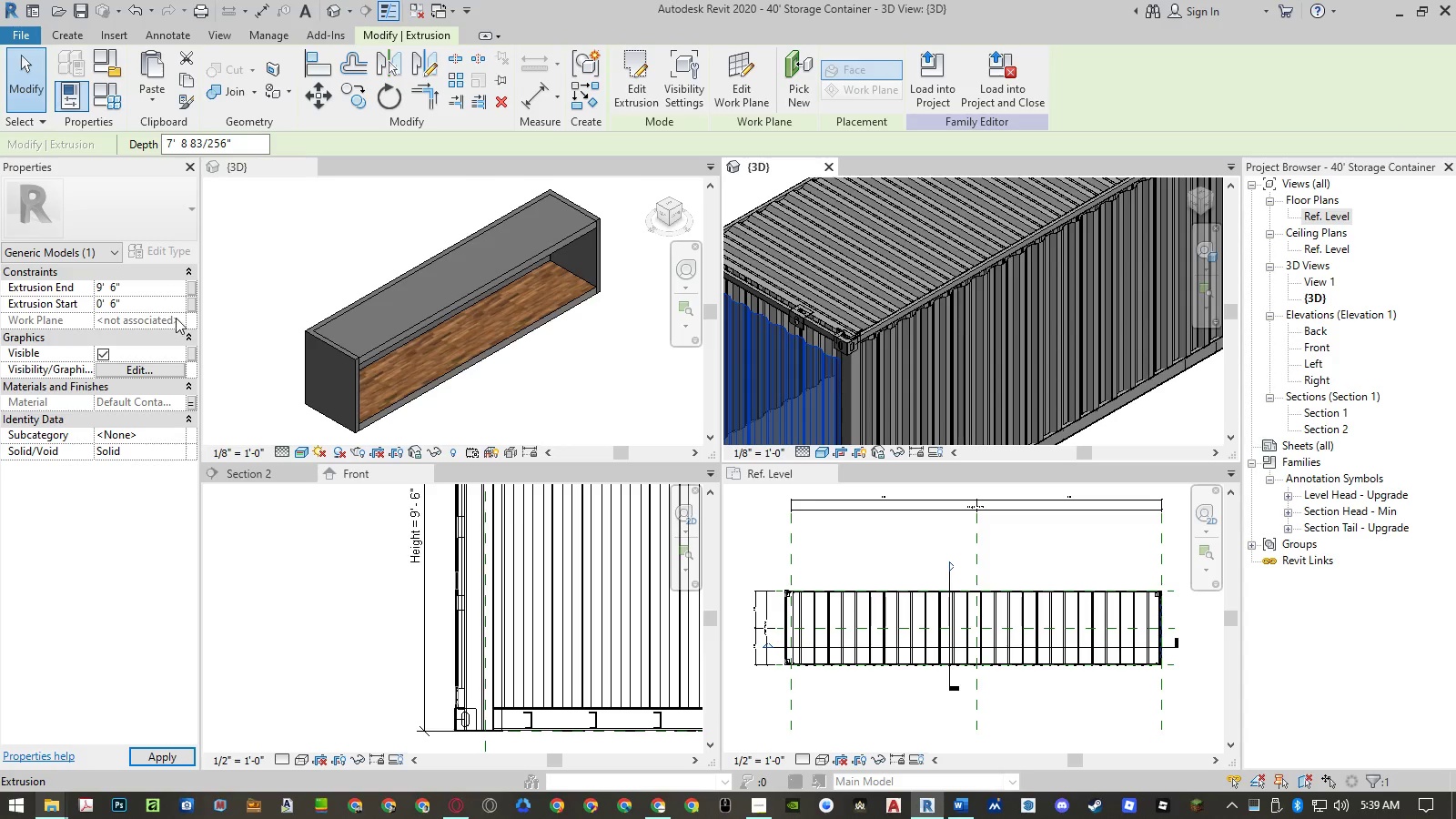 
key(Enter)
 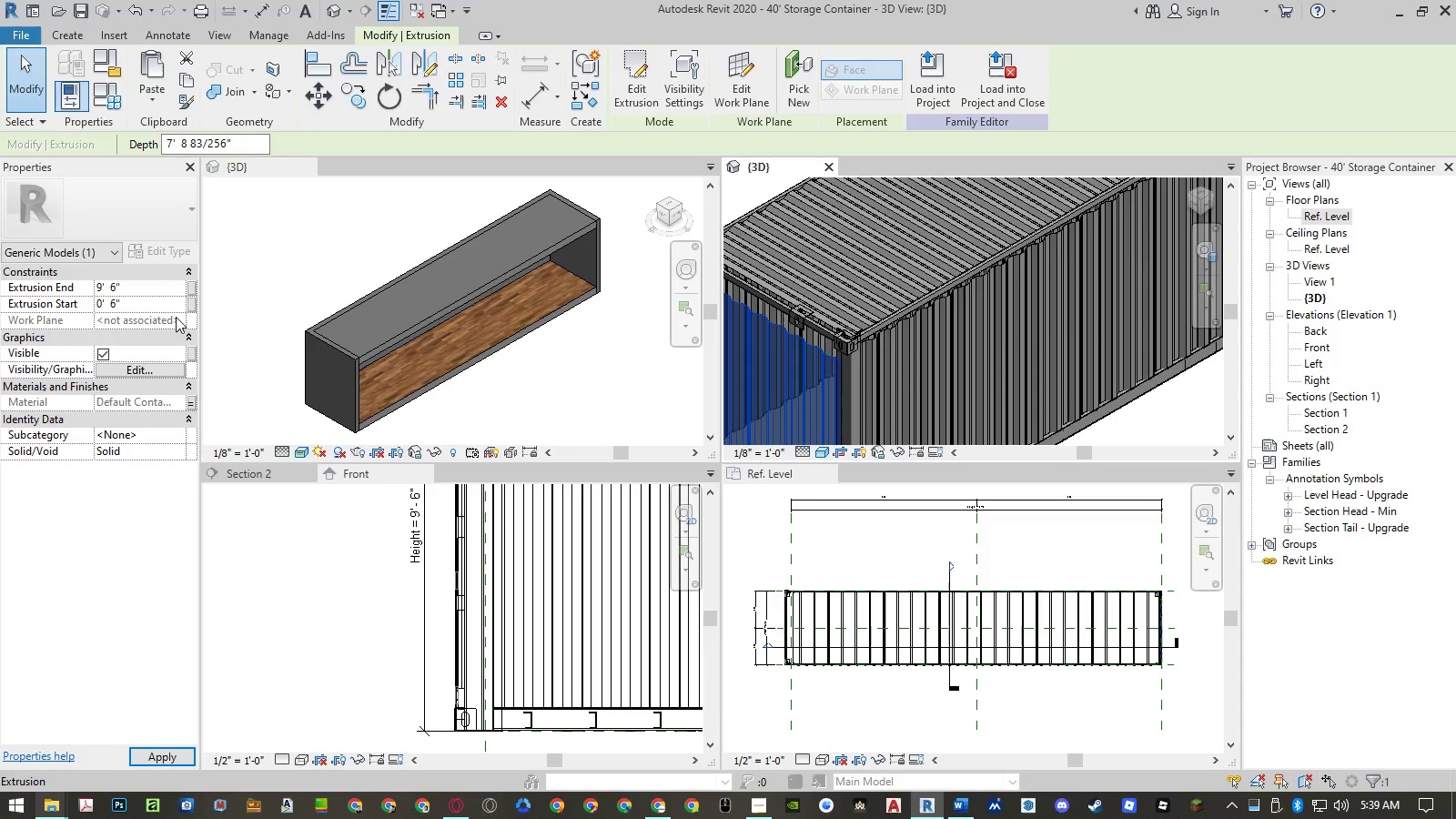 
key(Enter)
 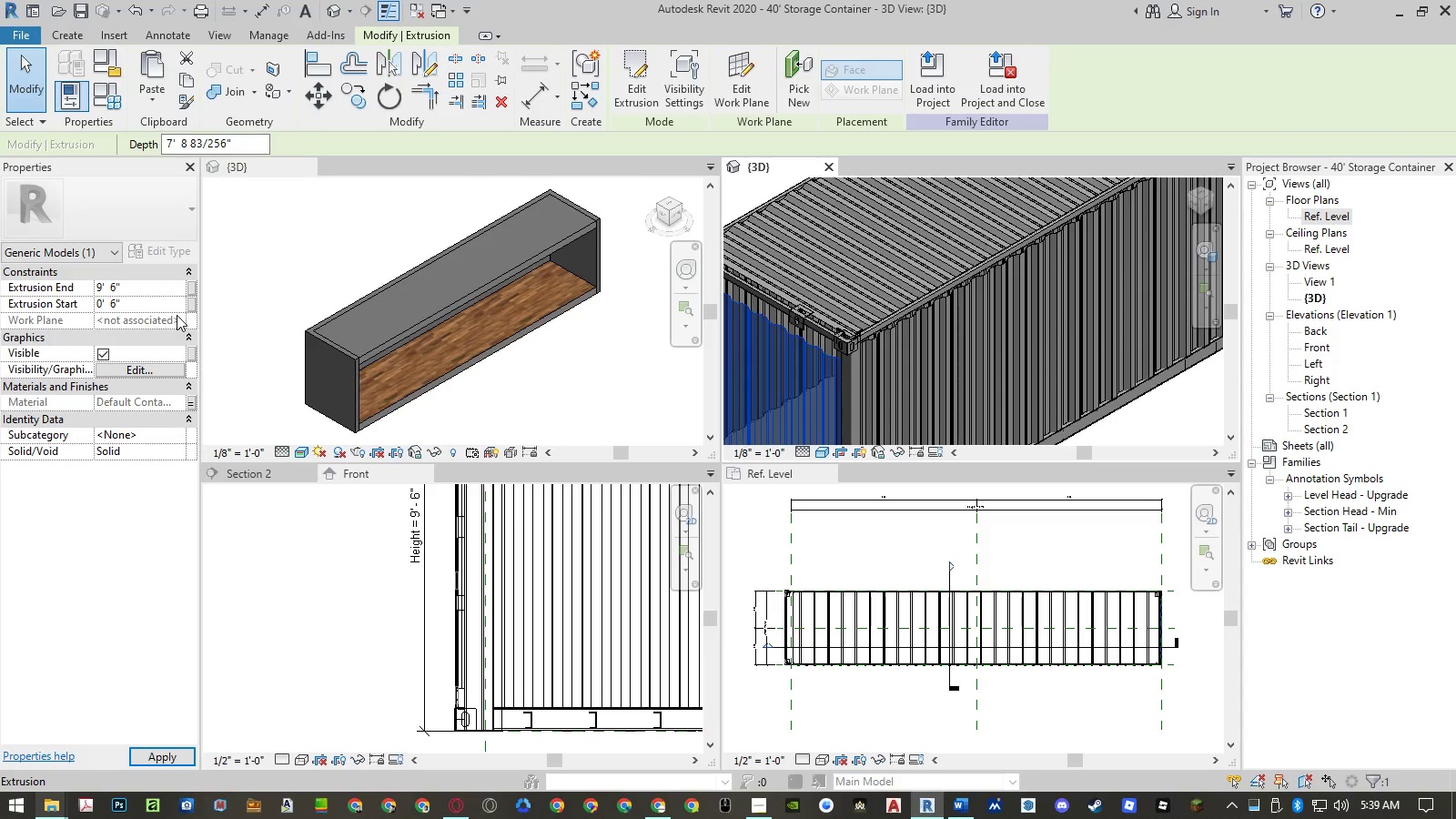 
key(Enter)
 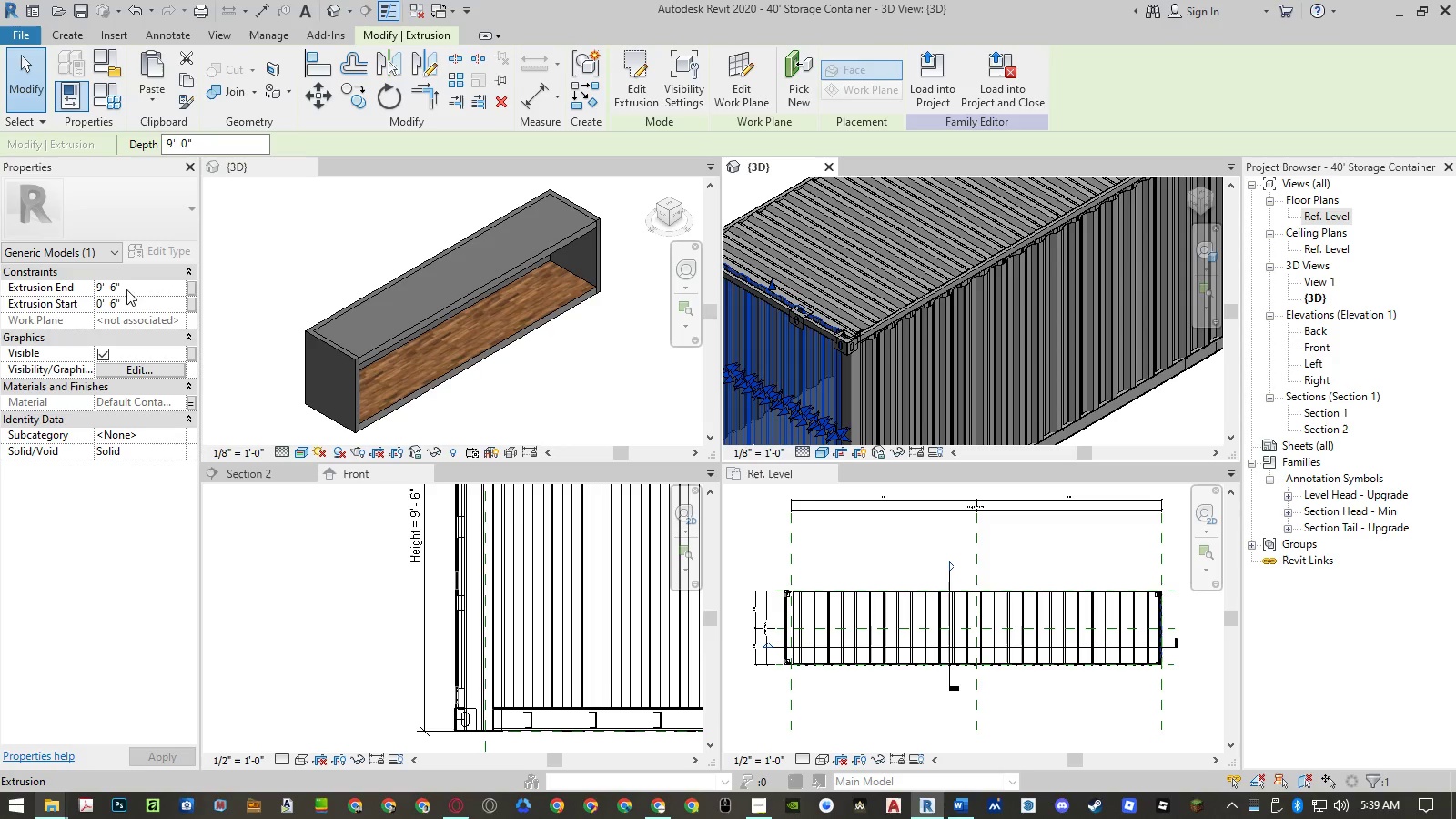 
scroll: coordinate [947, 325], scroll_direction: down, amount: 5.0
 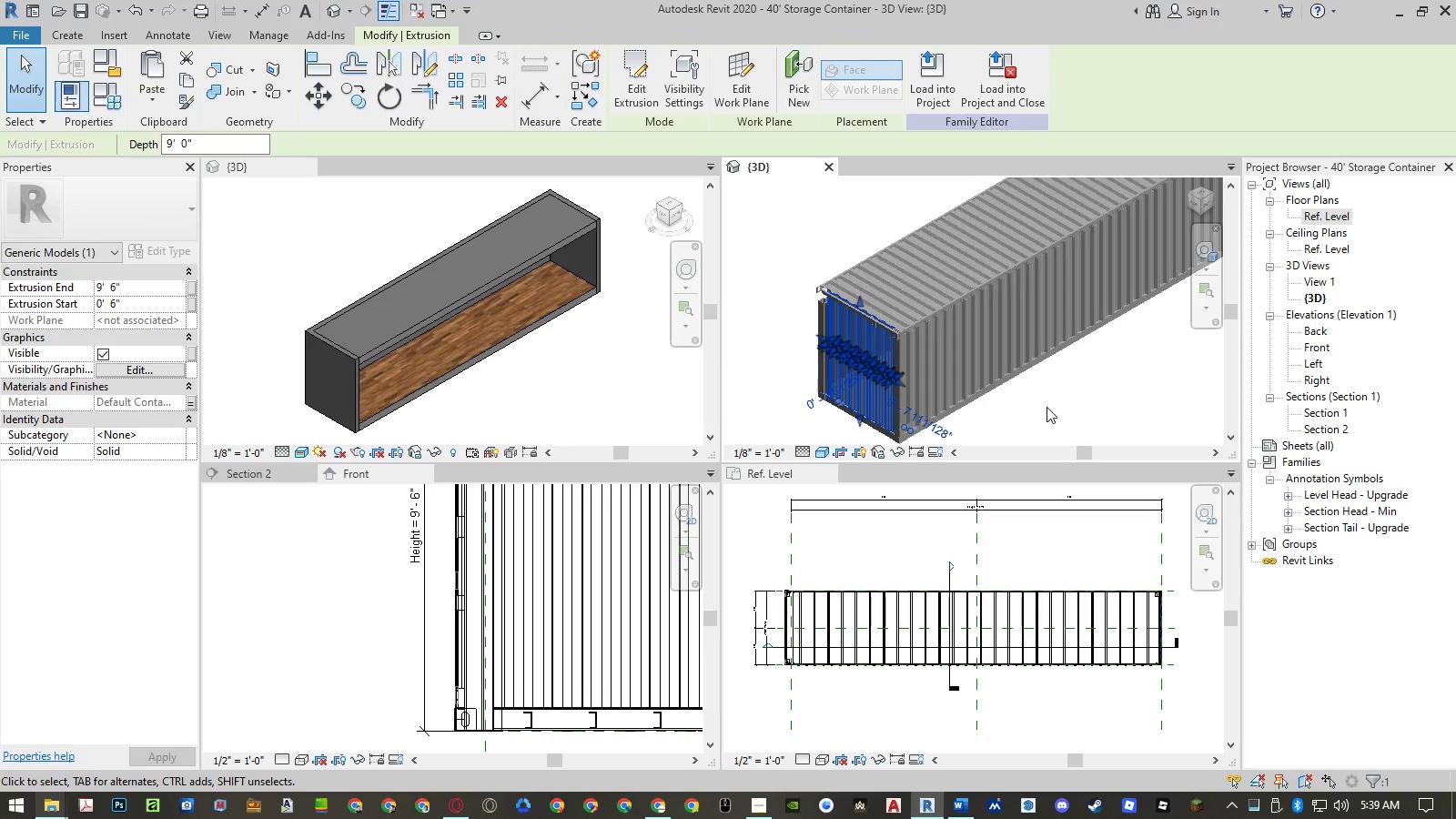 
left_click([1046, 407])
 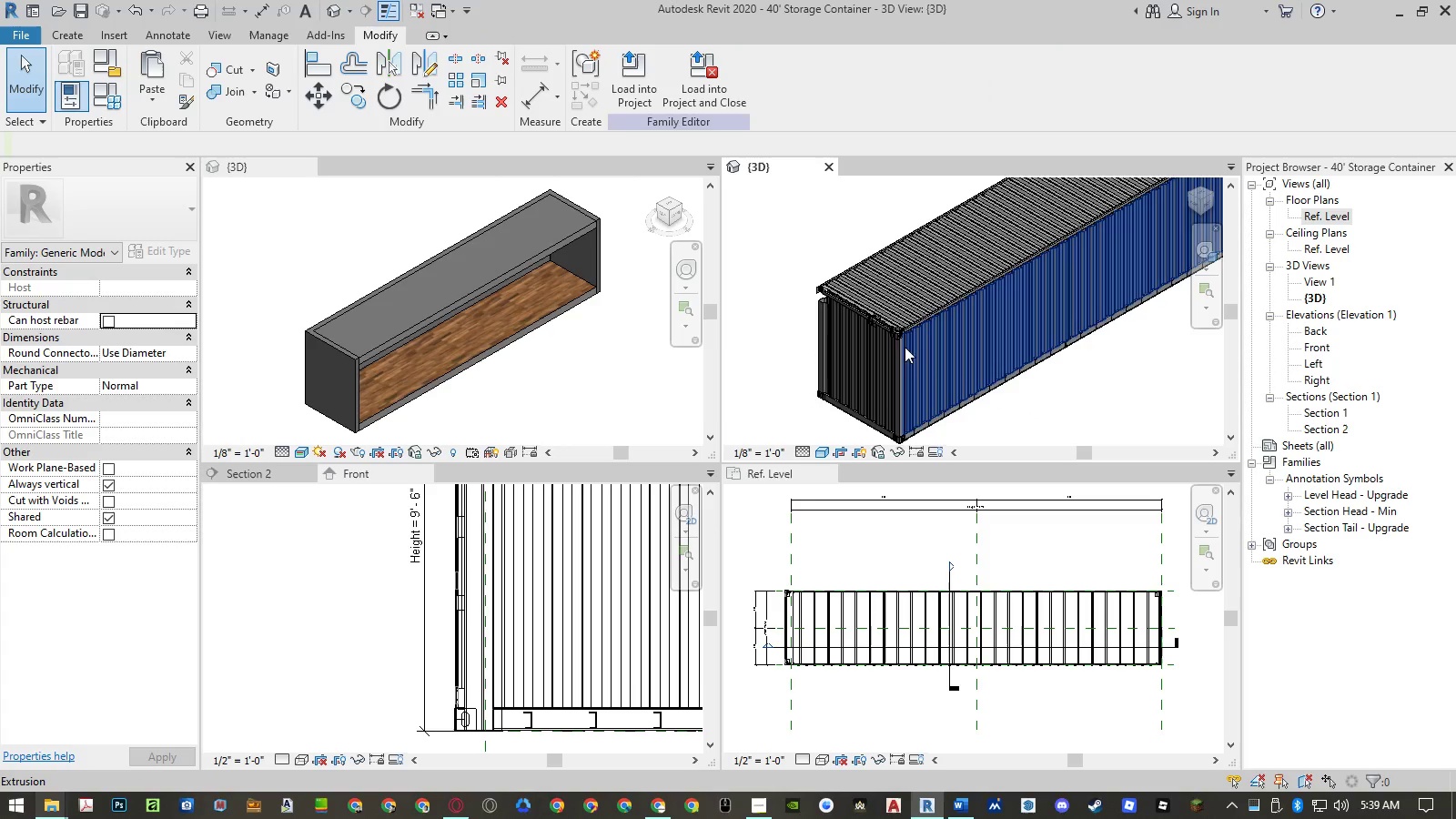 
scroll: coordinate [887, 321], scroll_direction: up, amount: 9.0
 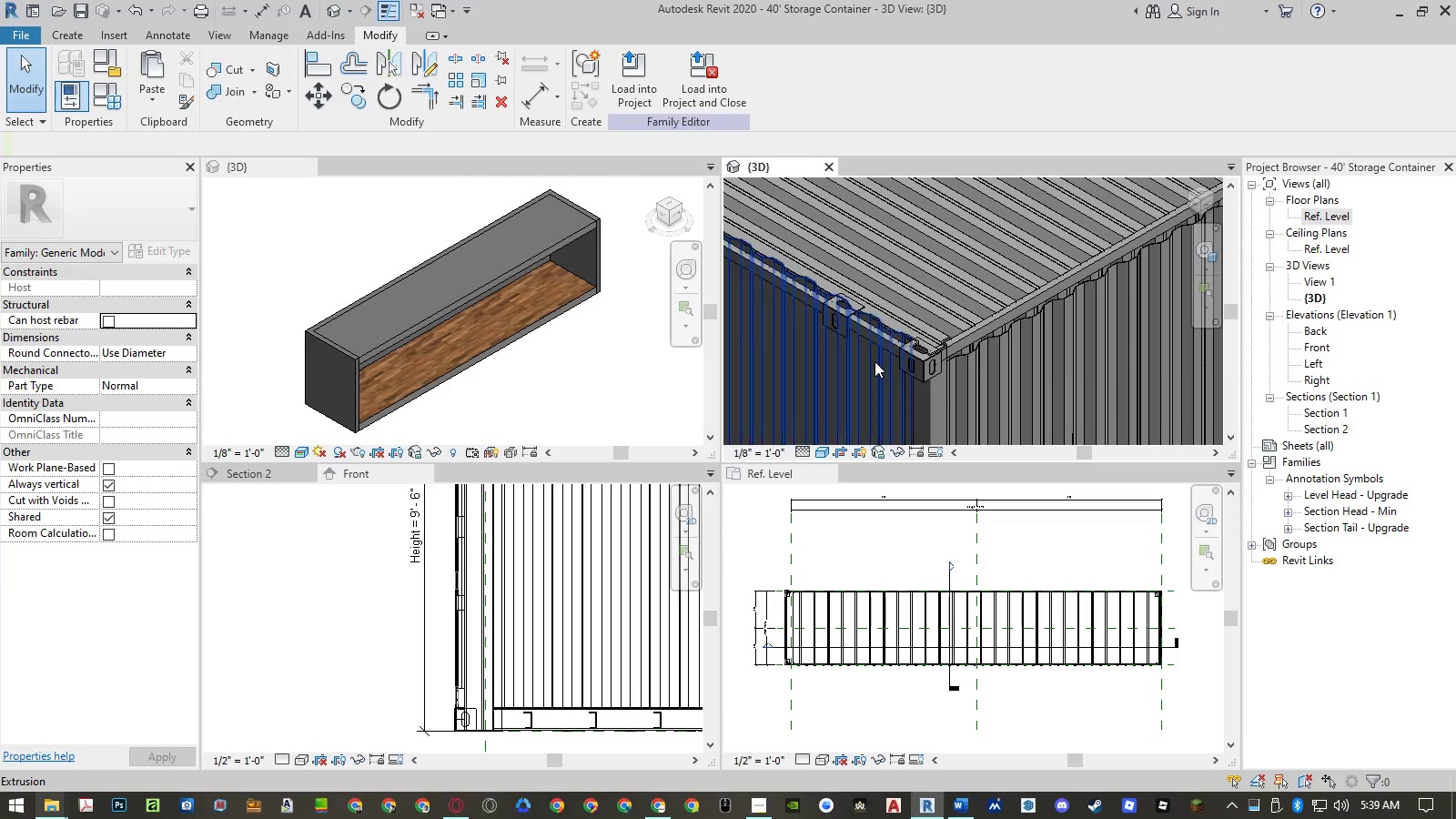 
left_click([874, 364])
 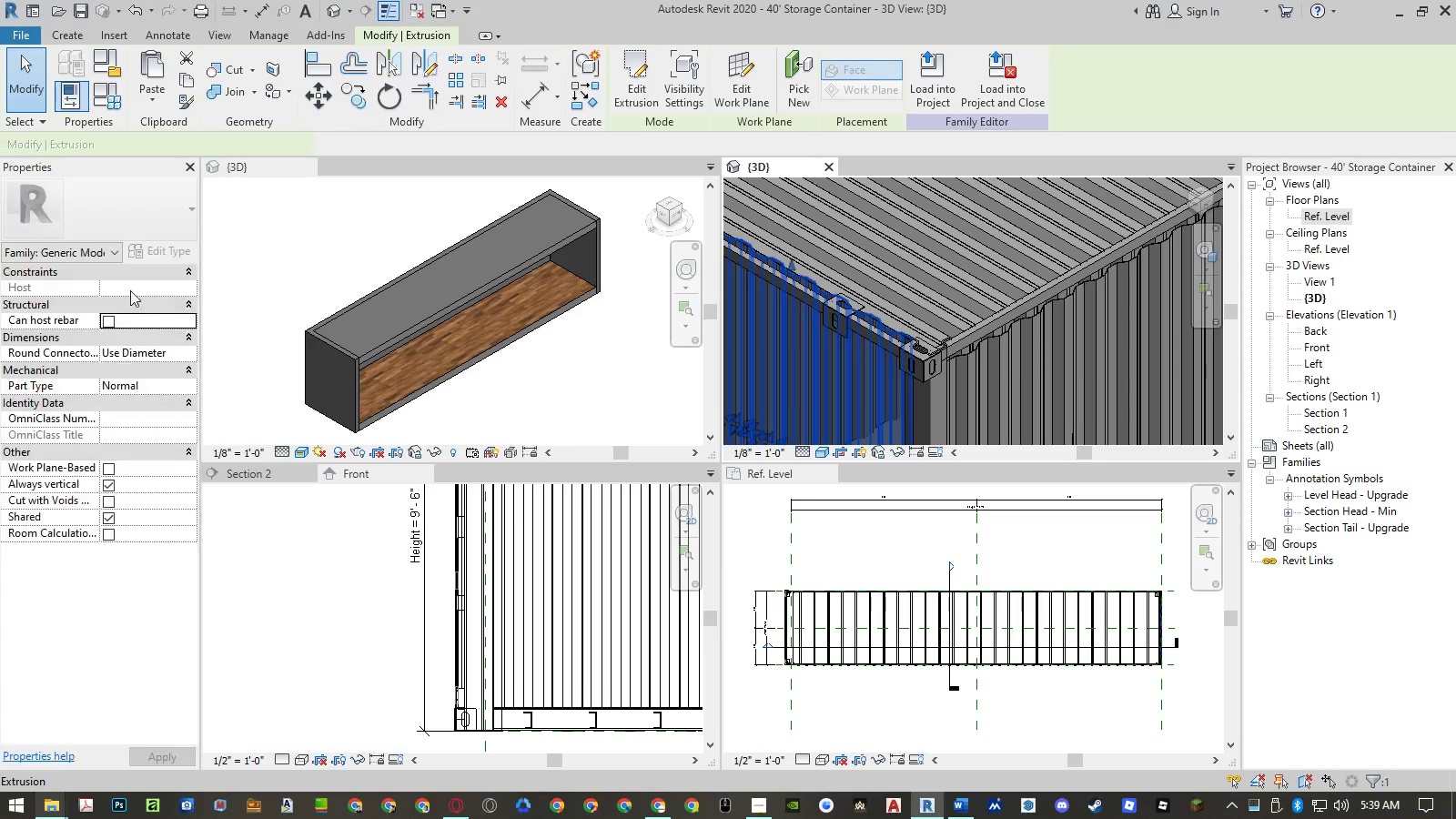 
left_click([130, 290])
 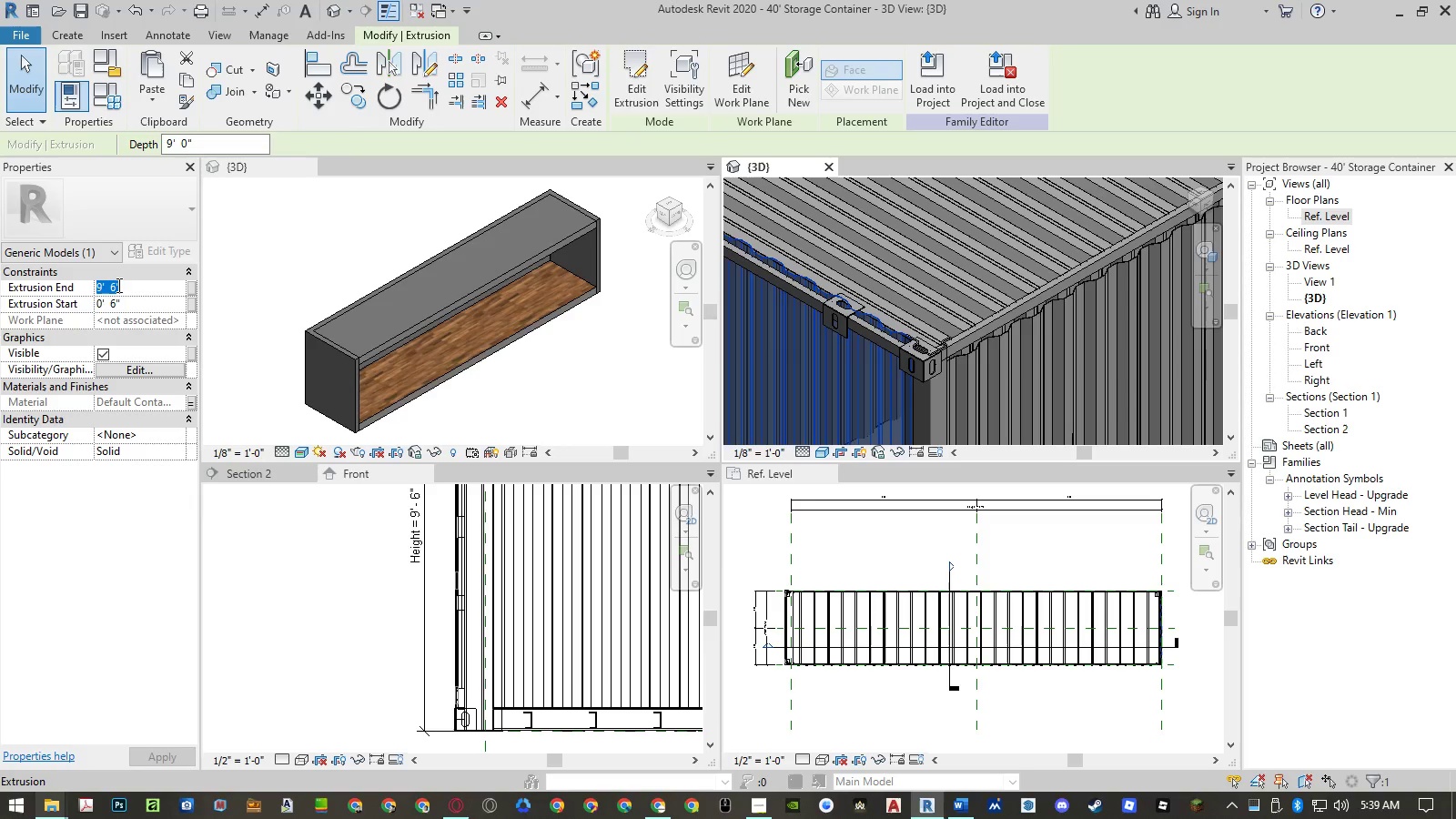 
left_click([116, 285])
 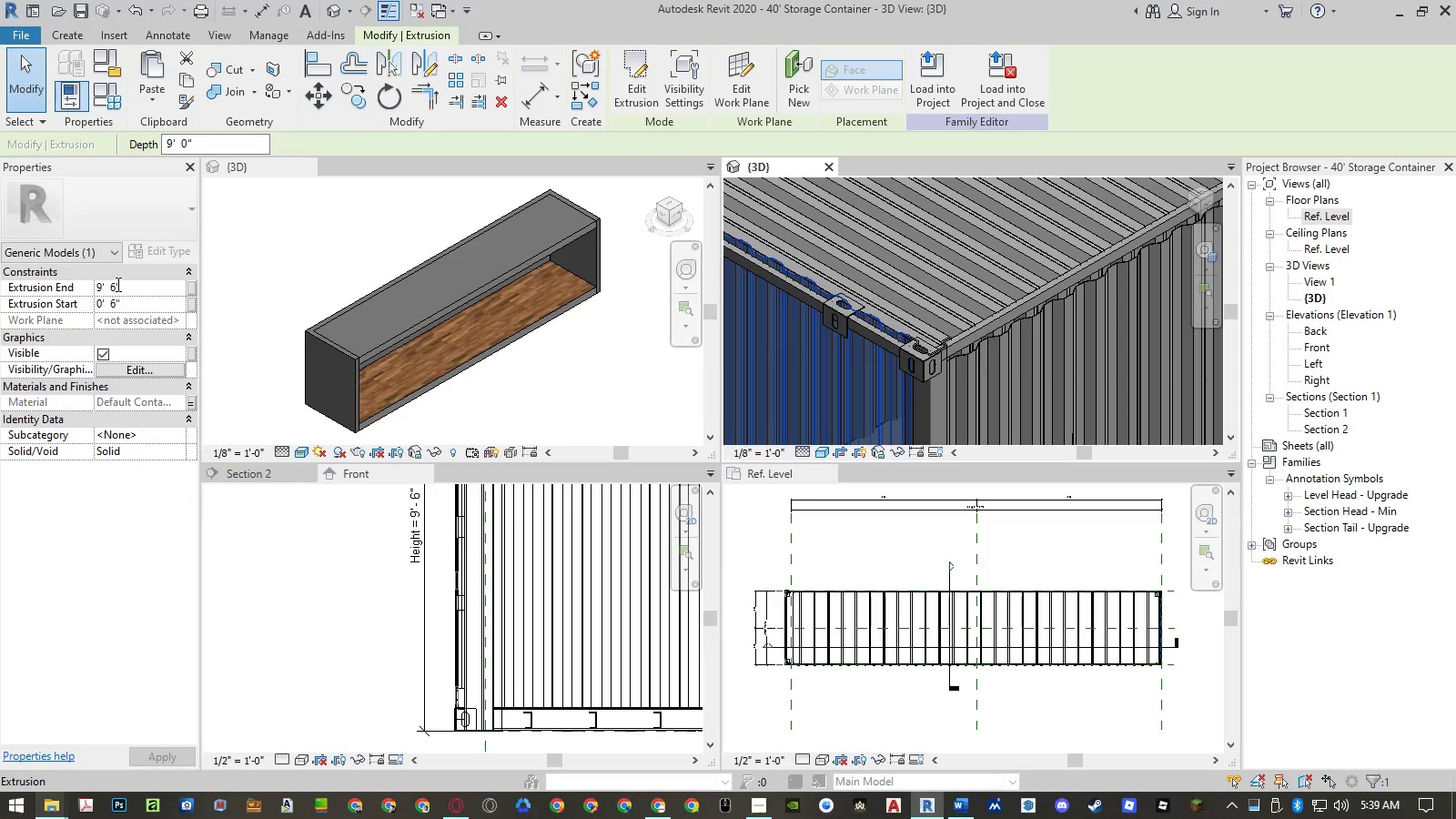 
key(Backspace)
 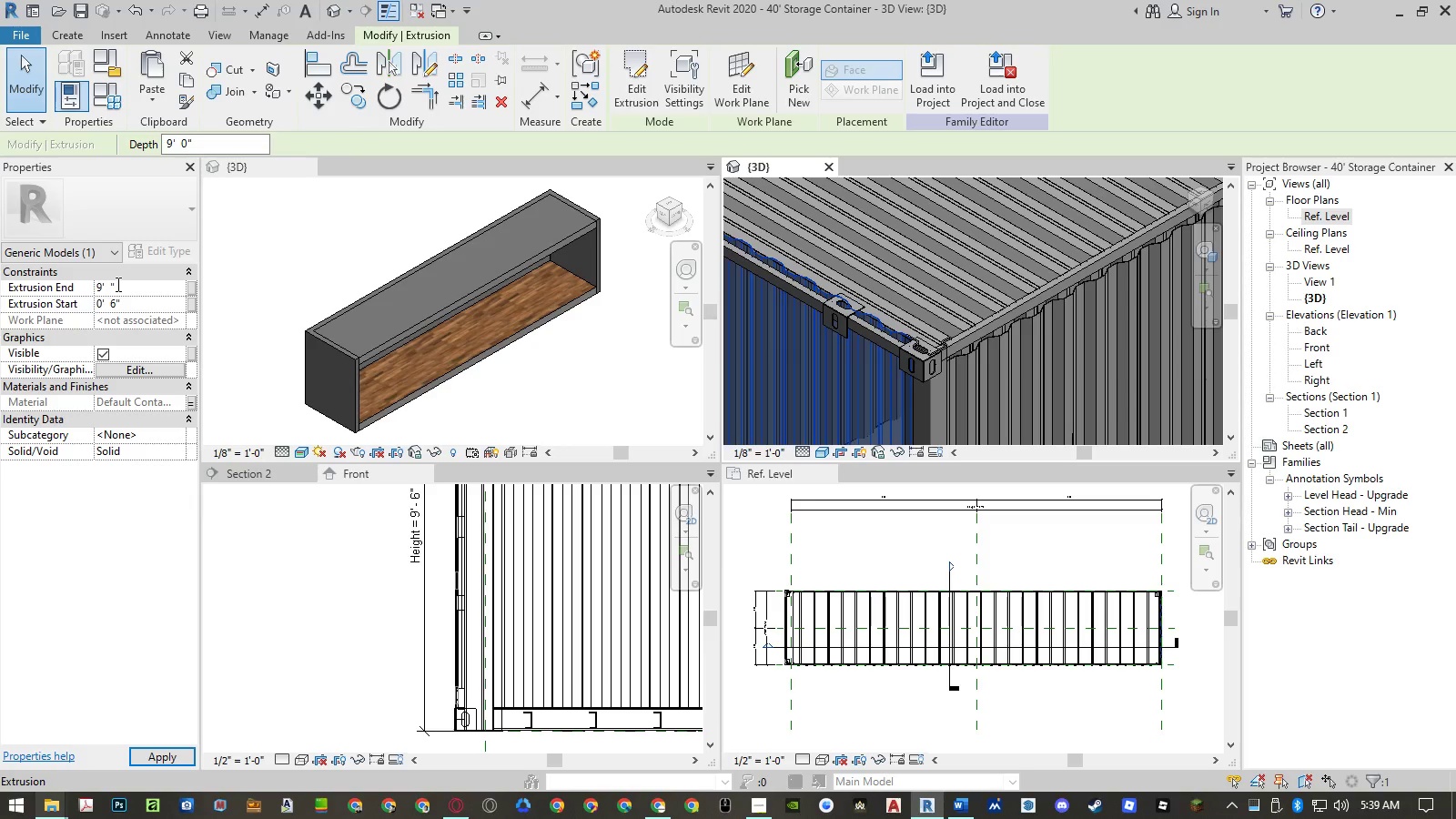 
key(Numpad0)
 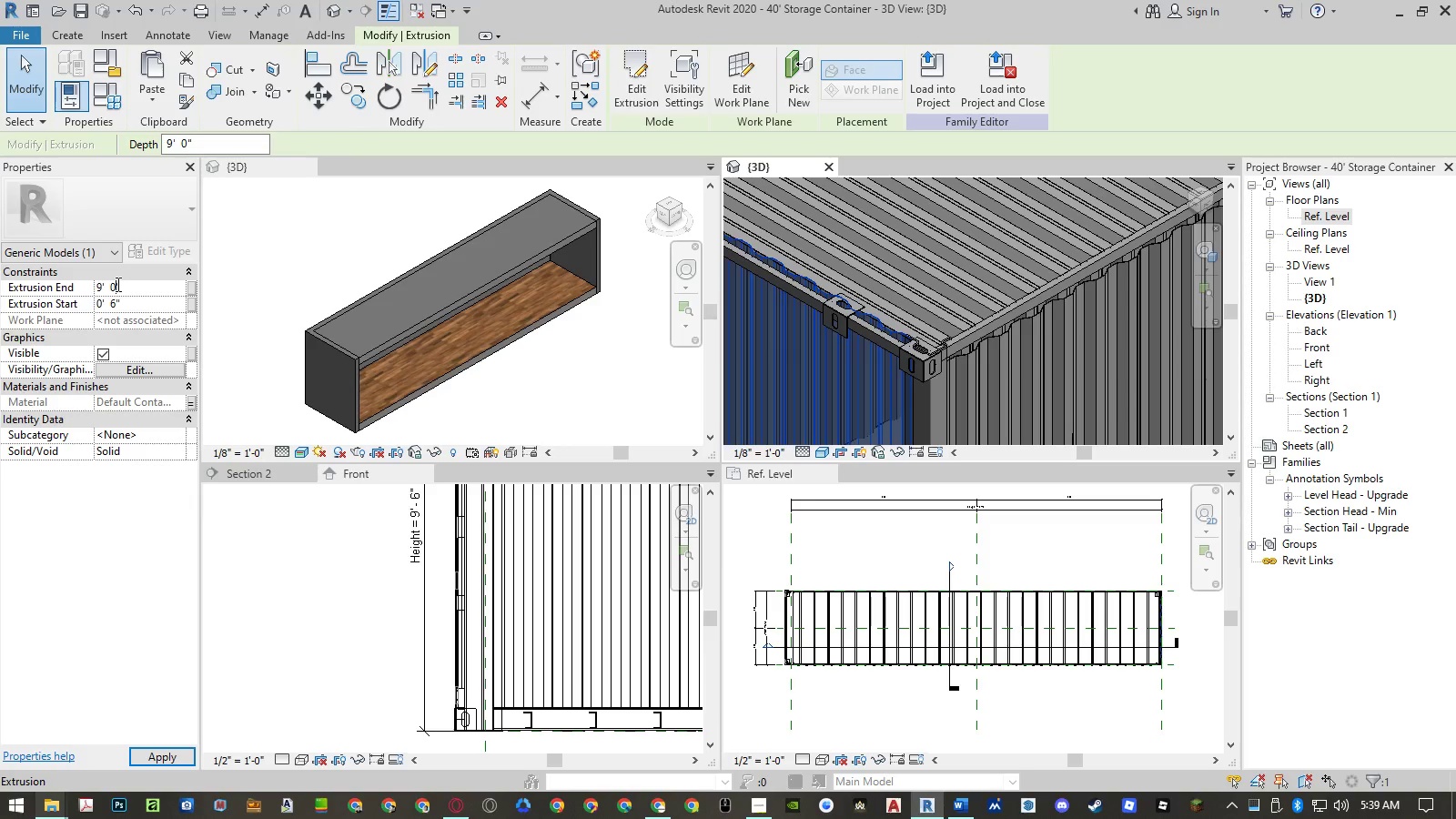 
key(NumpadEnter)
 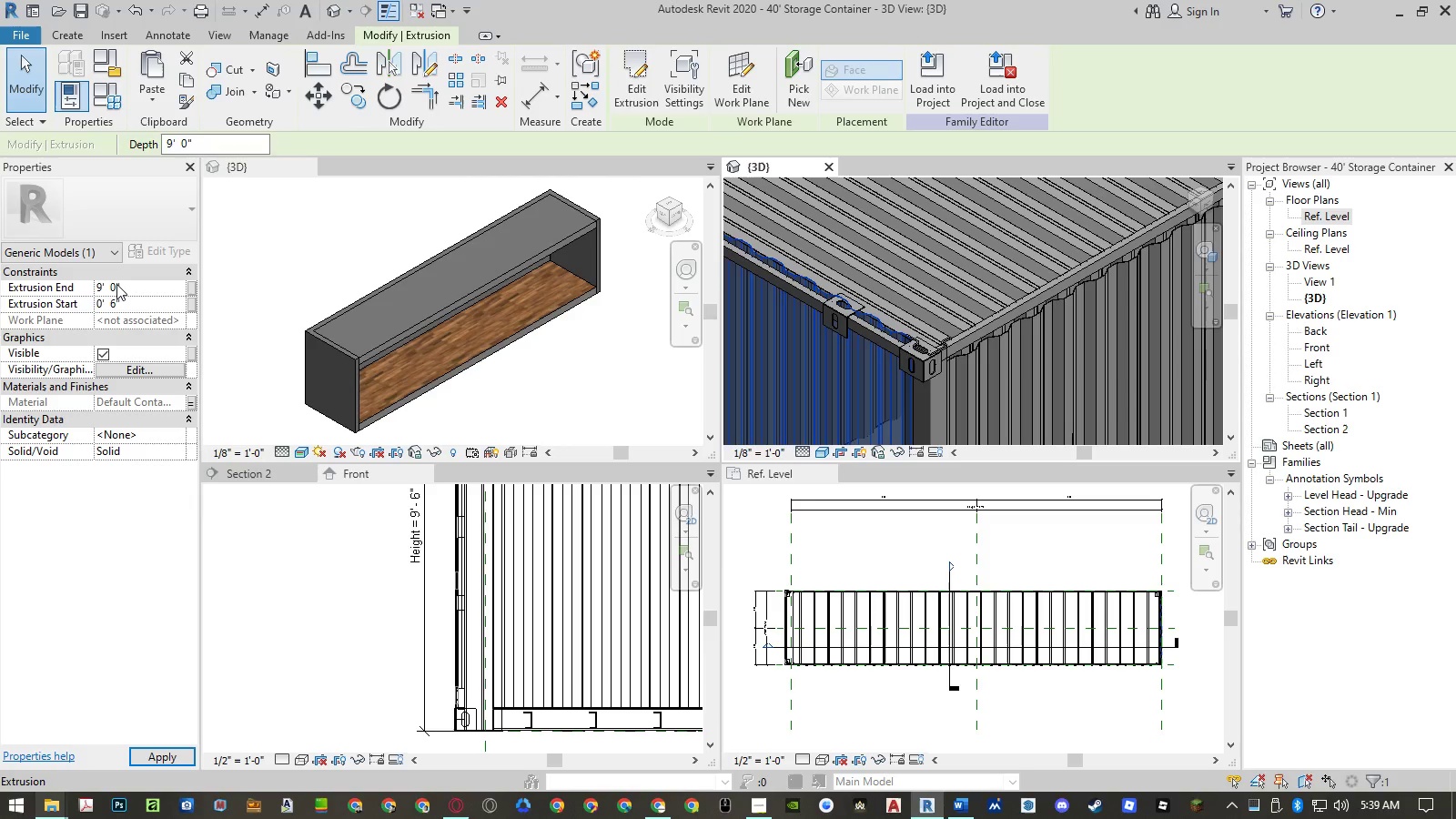 
key(NumpadEnter)
 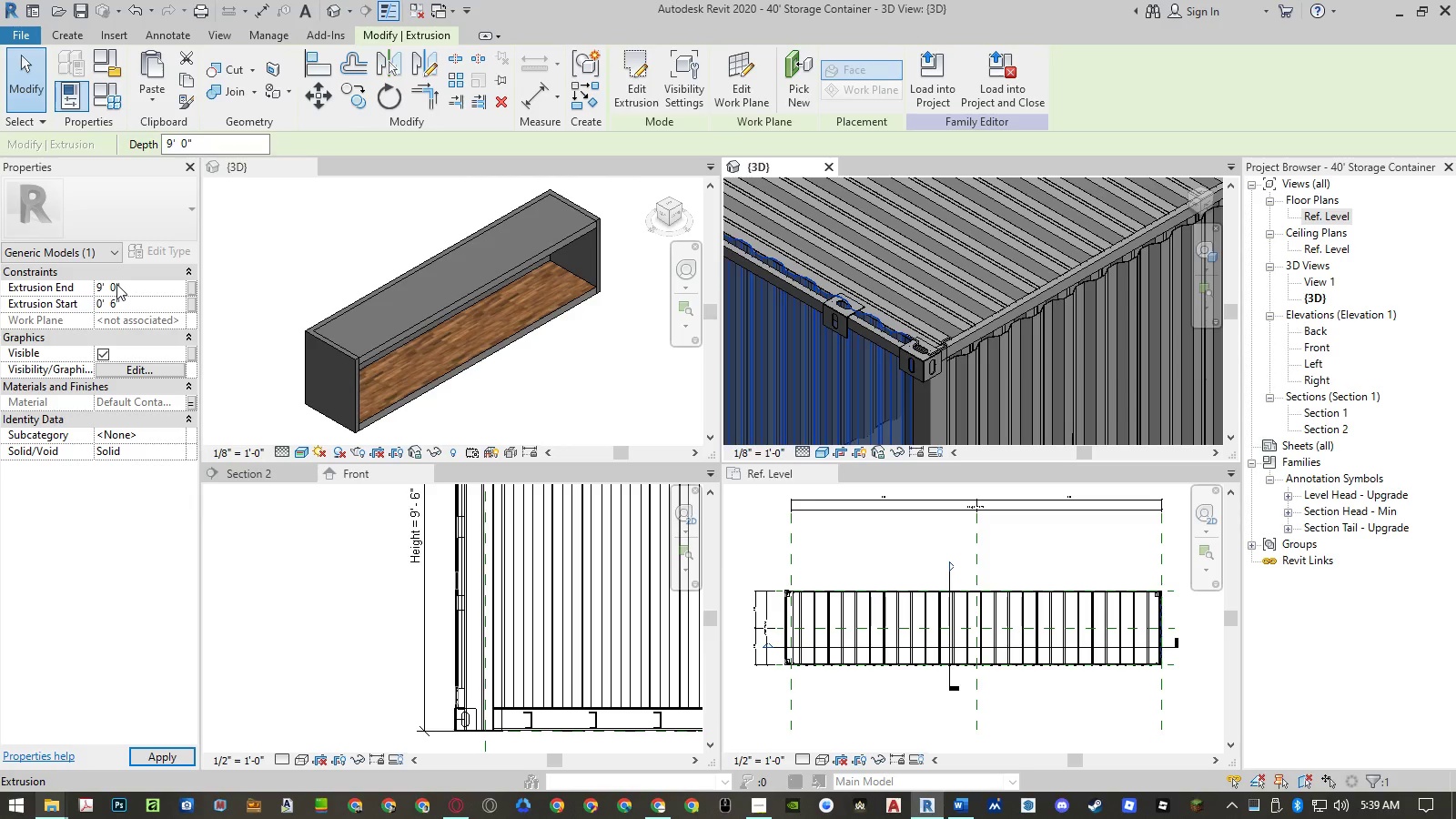 
key(NumpadEnter)
 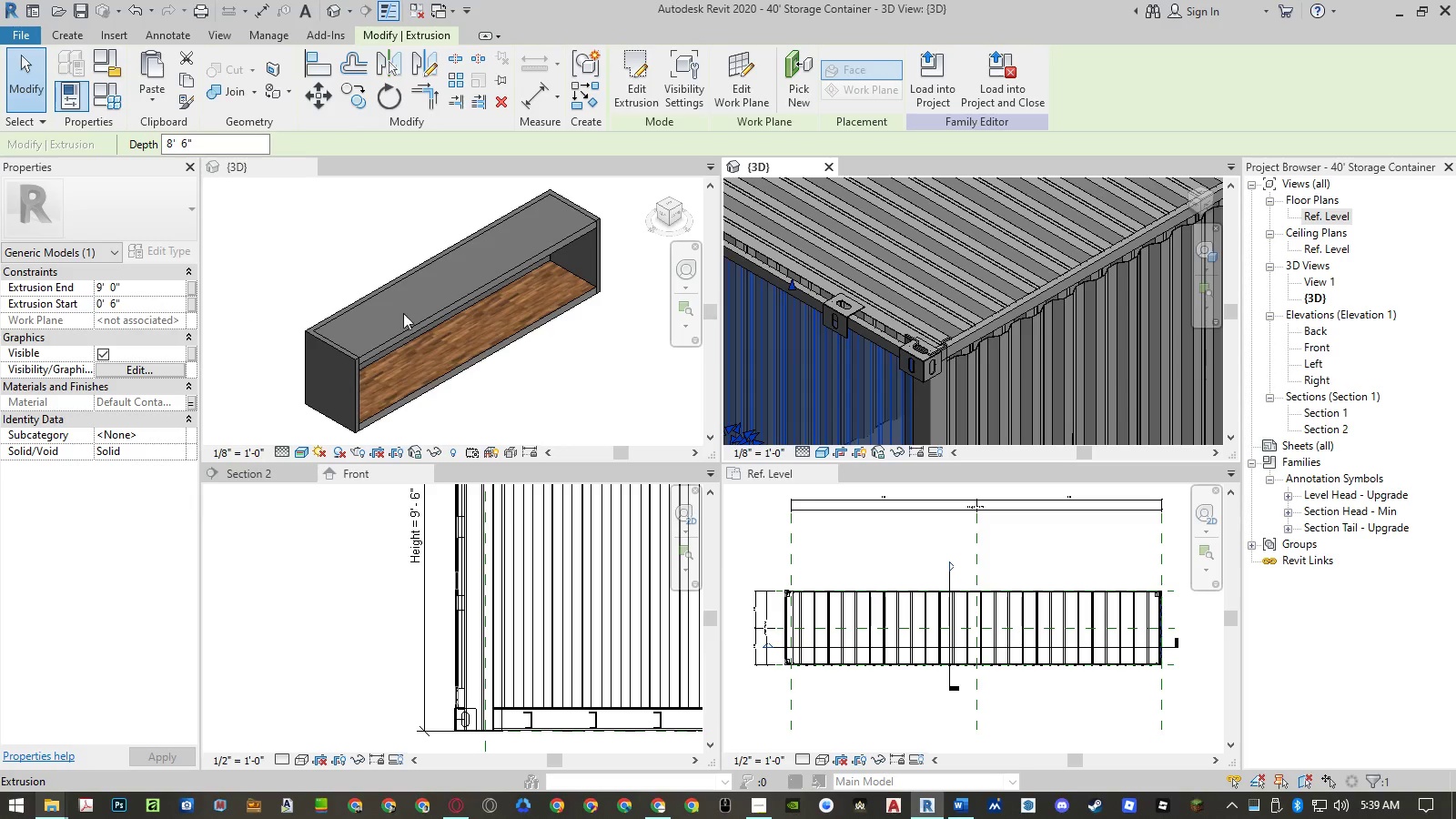 
key(Escape)
 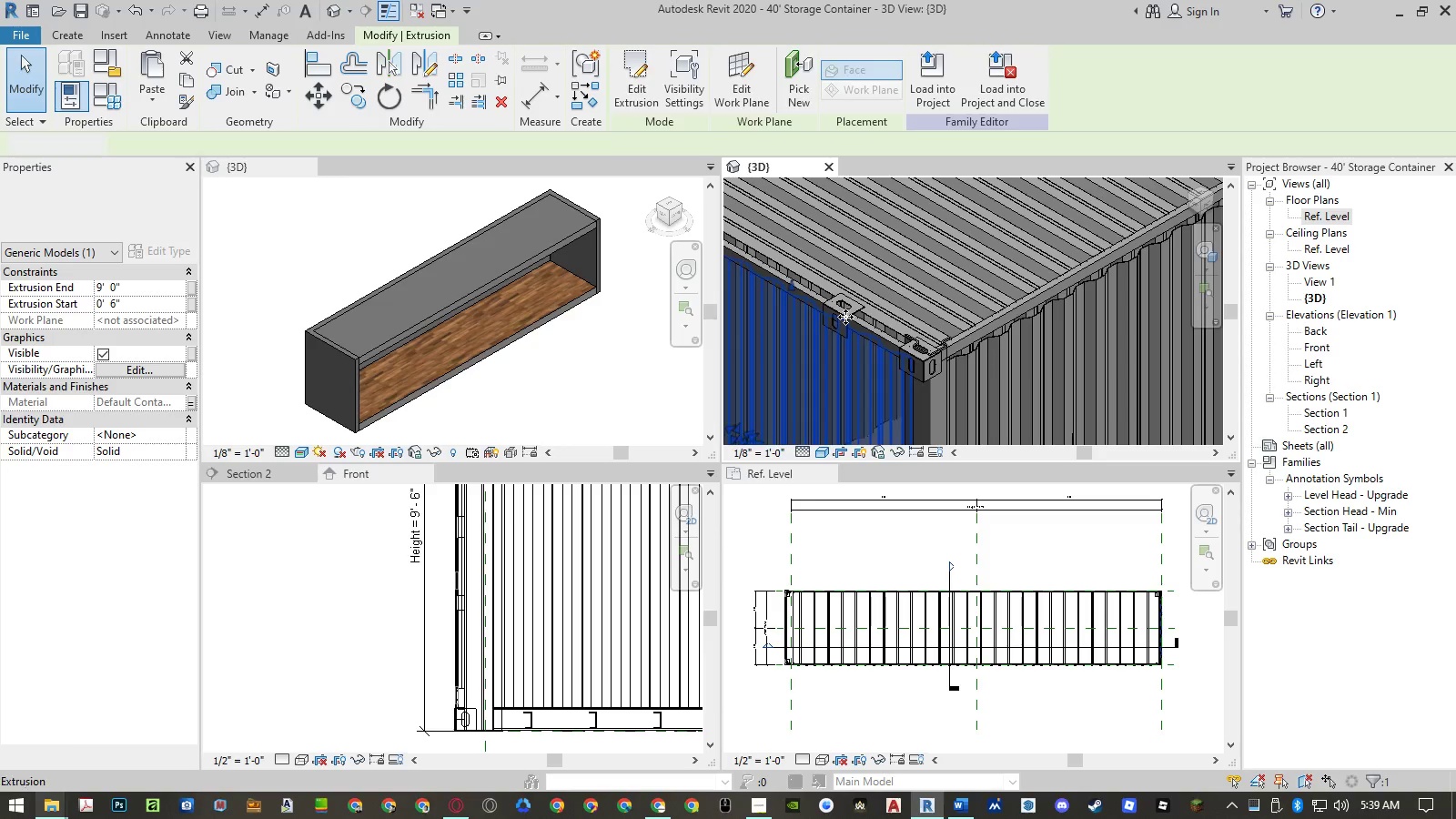 
key(Escape)
 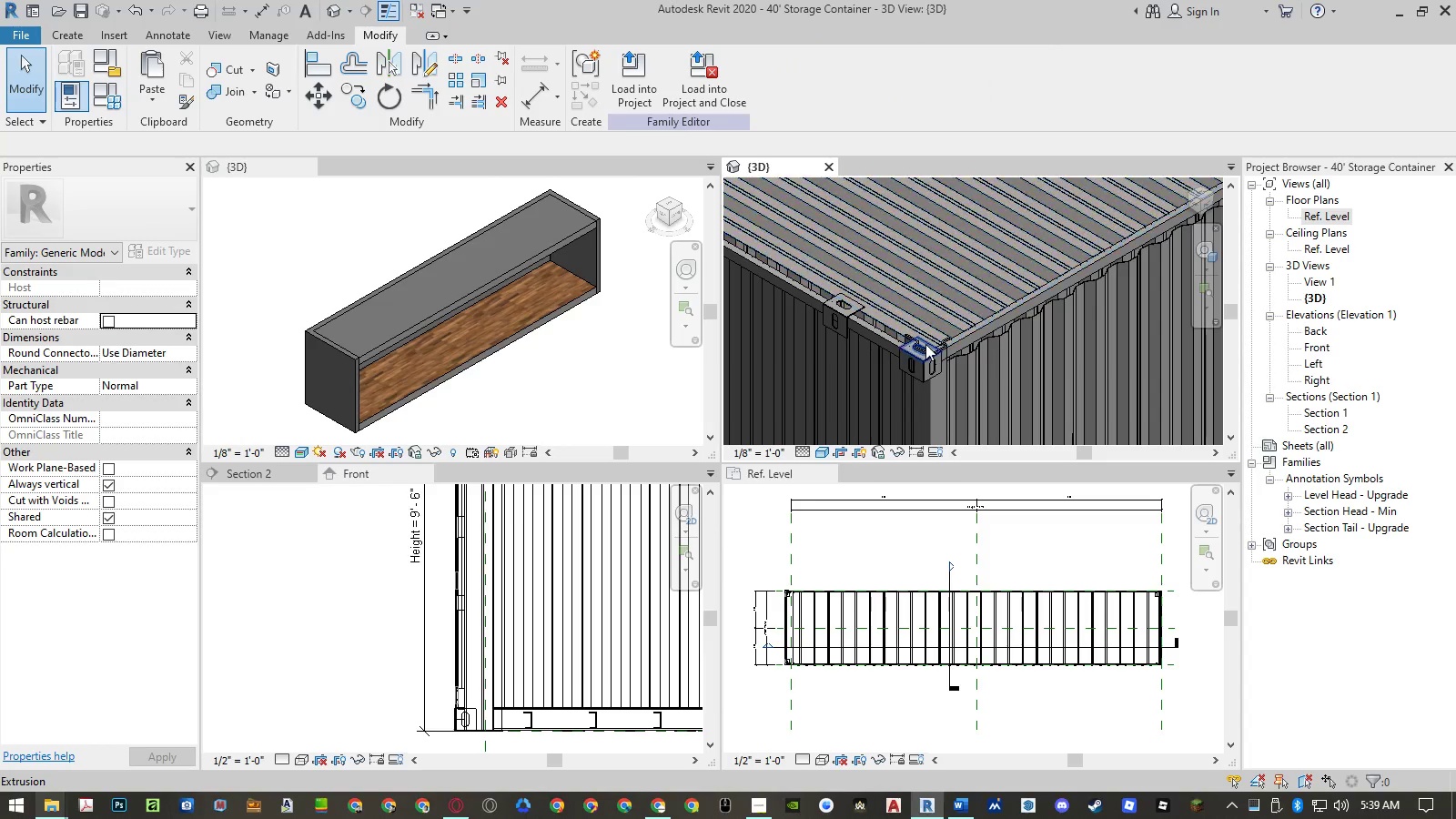 
scroll: coordinate [925, 345], scroll_direction: up, amount: 5.0
 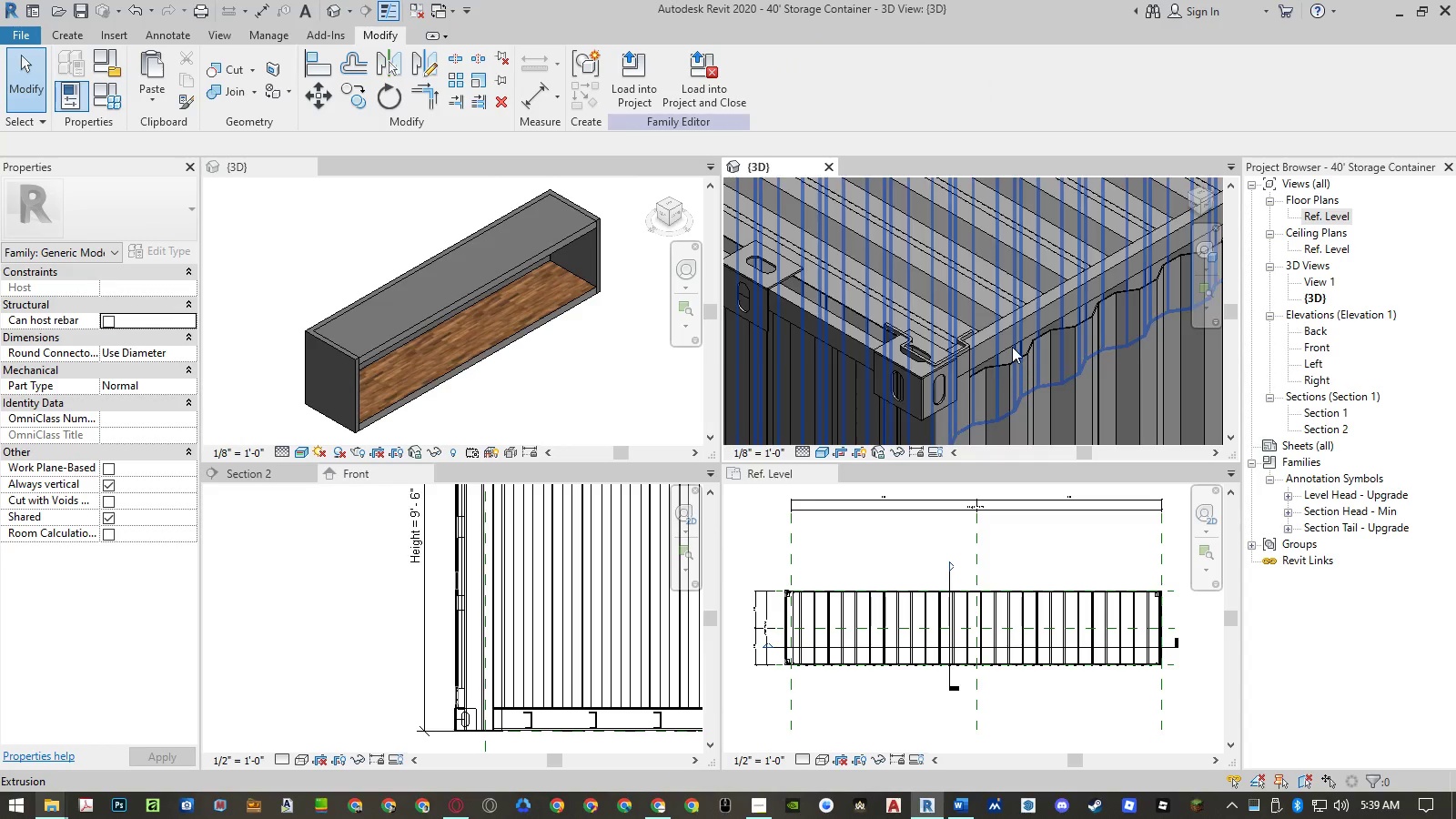 
scroll: coordinate [963, 284], scroll_direction: down, amount: 5.0
 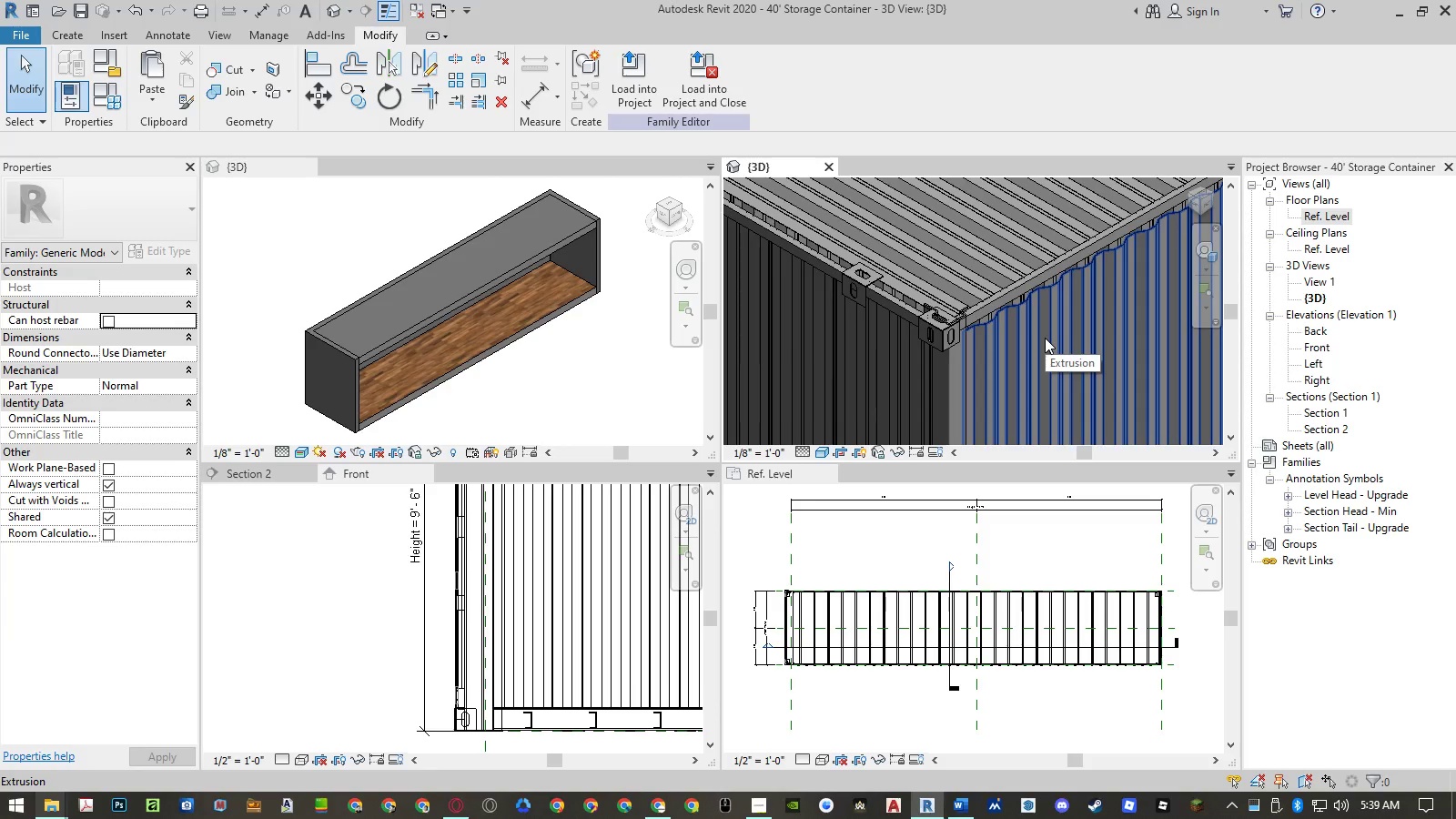 
scroll: coordinate [950, 318], scroll_direction: up, amount: 5.0
 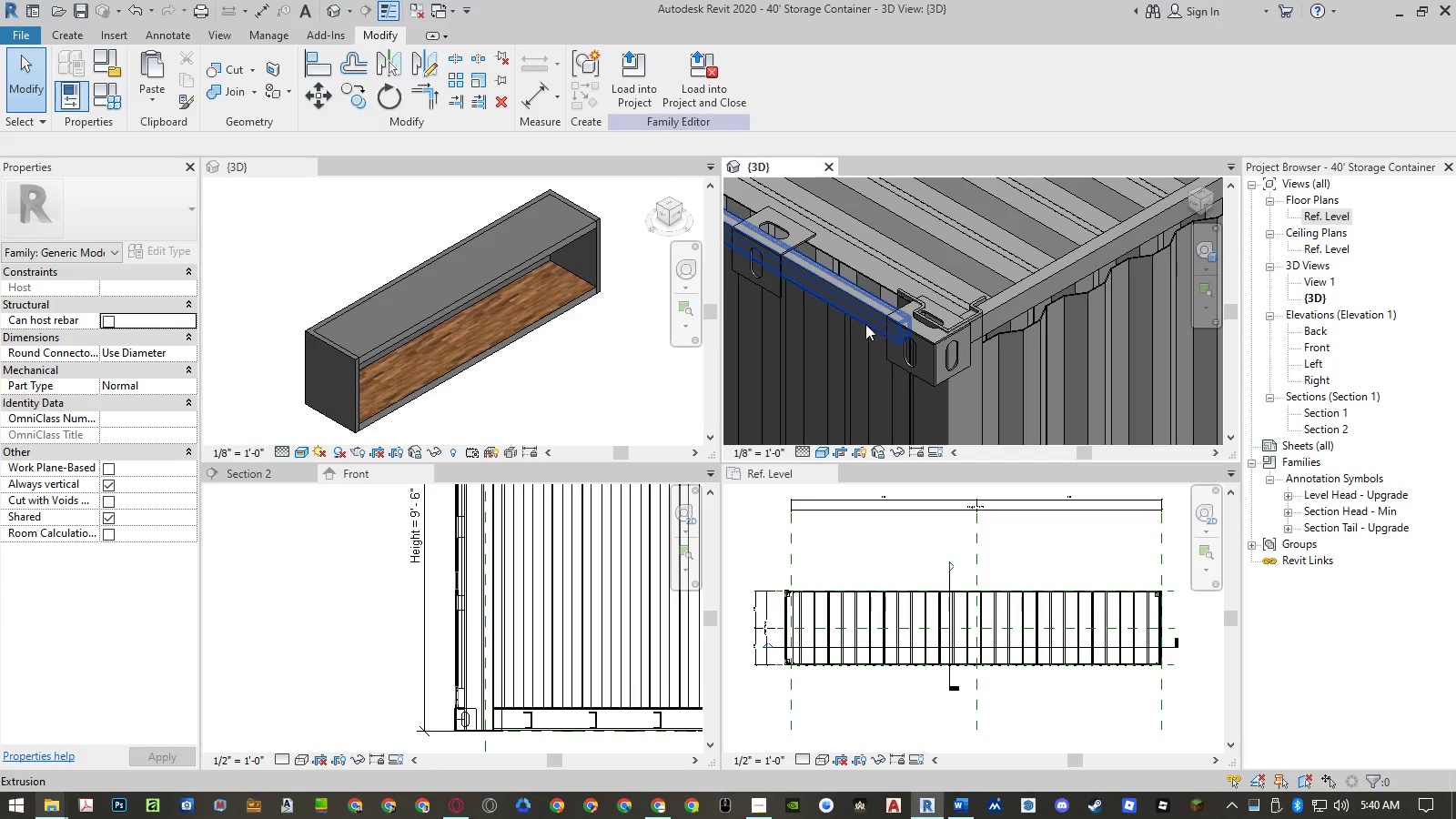 
key(Control+Z)
 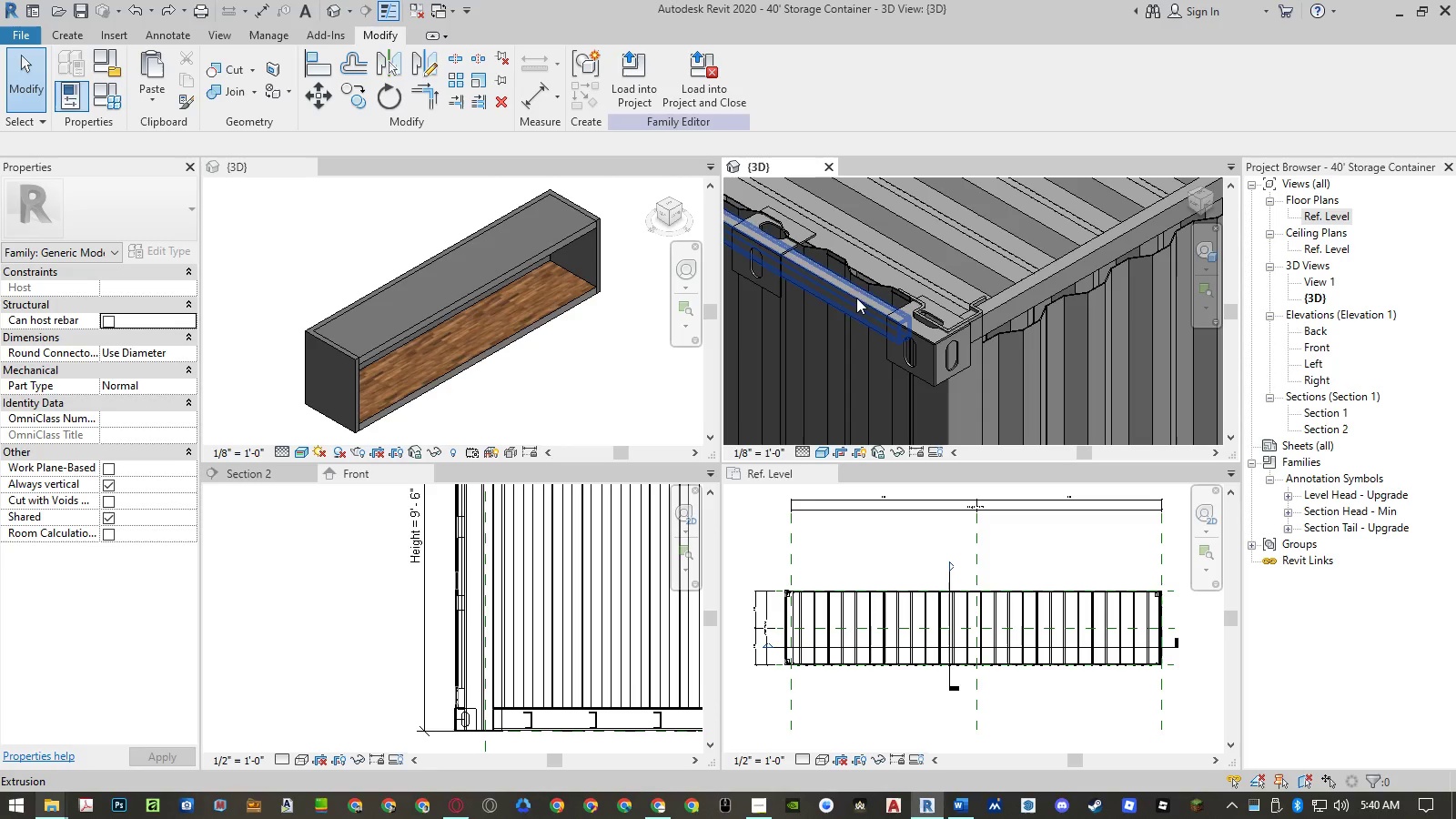 
left_click([859, 280])
 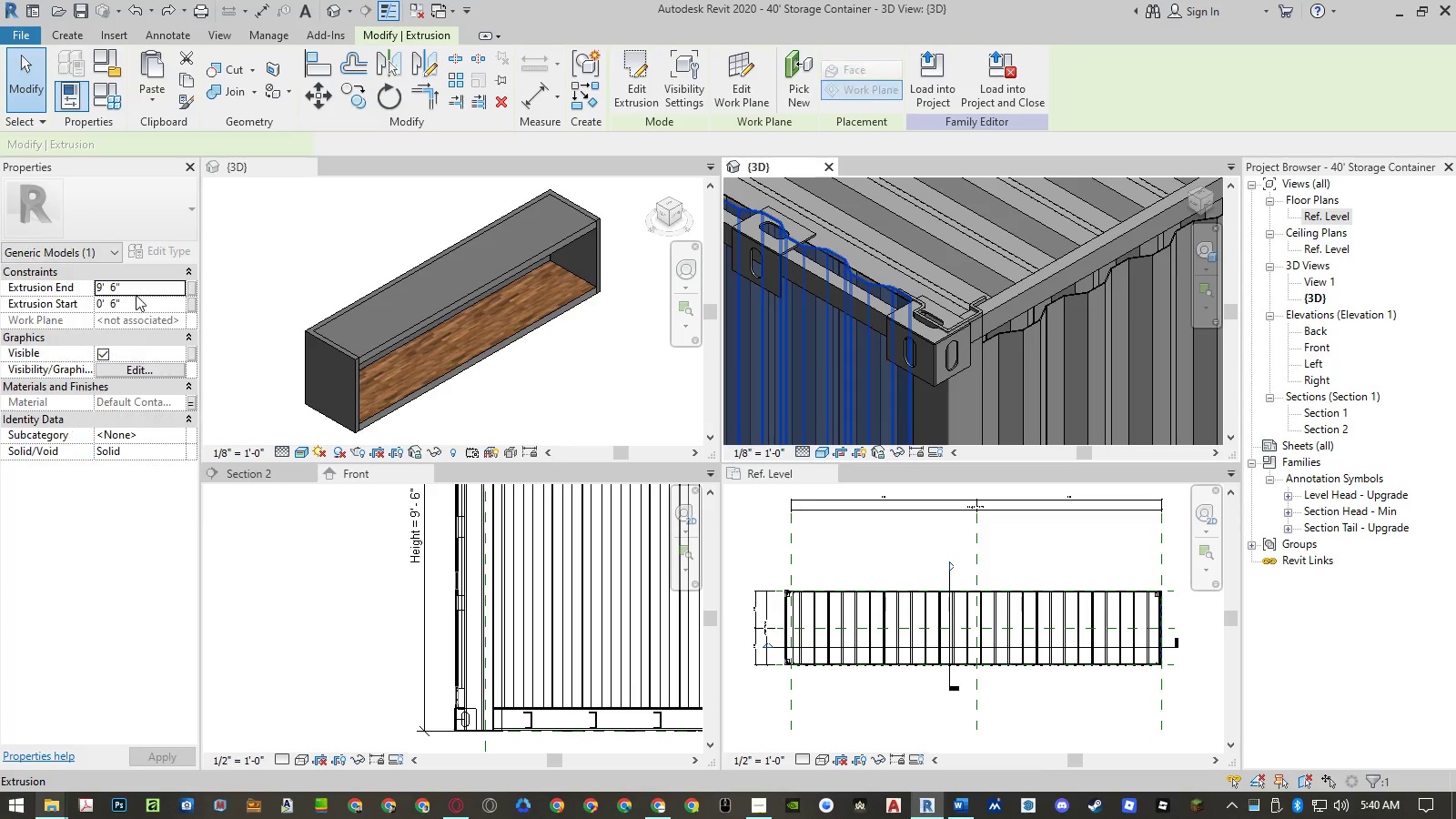 
left_click([116, 288])
 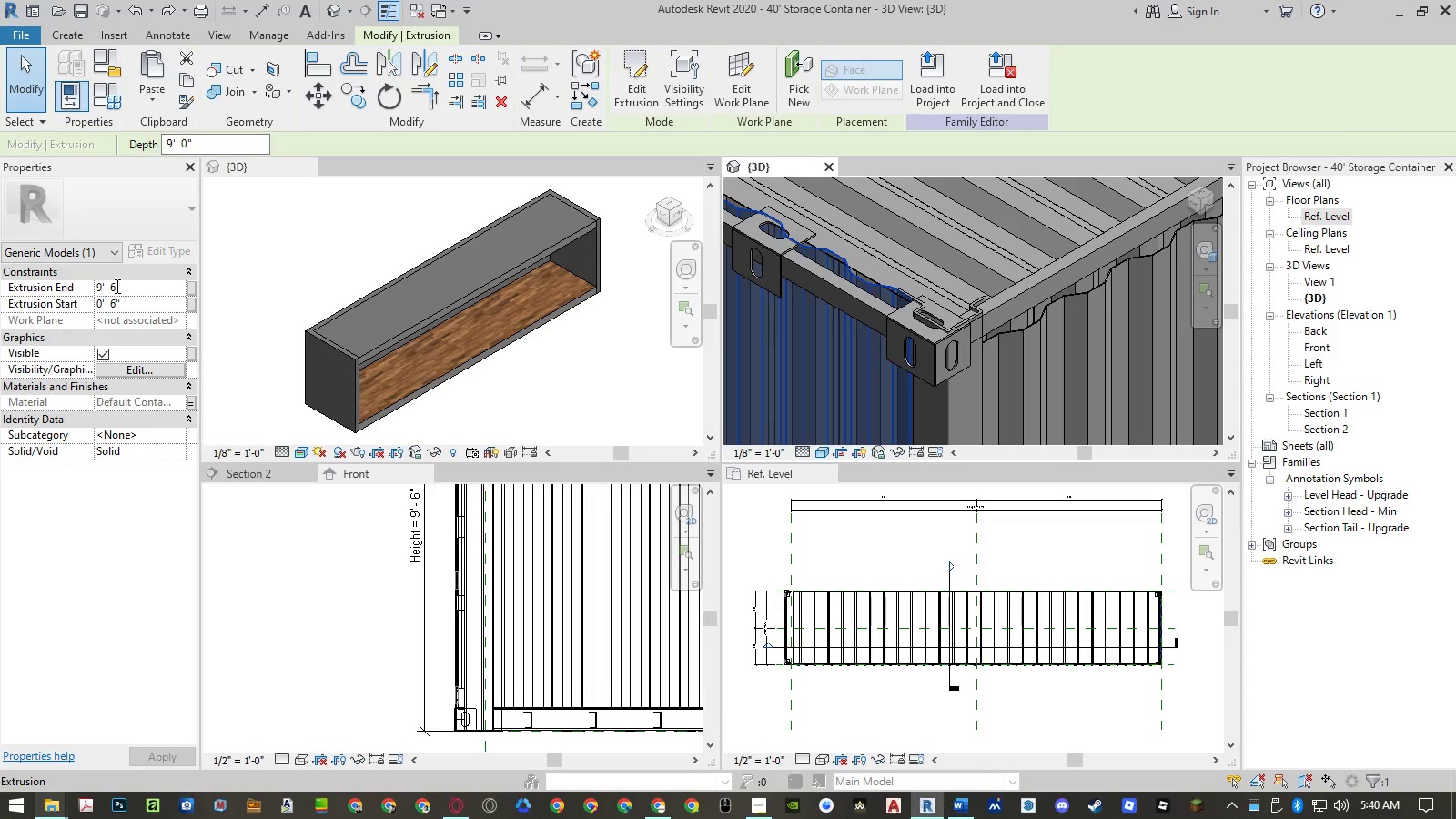 
key(Backspace)
 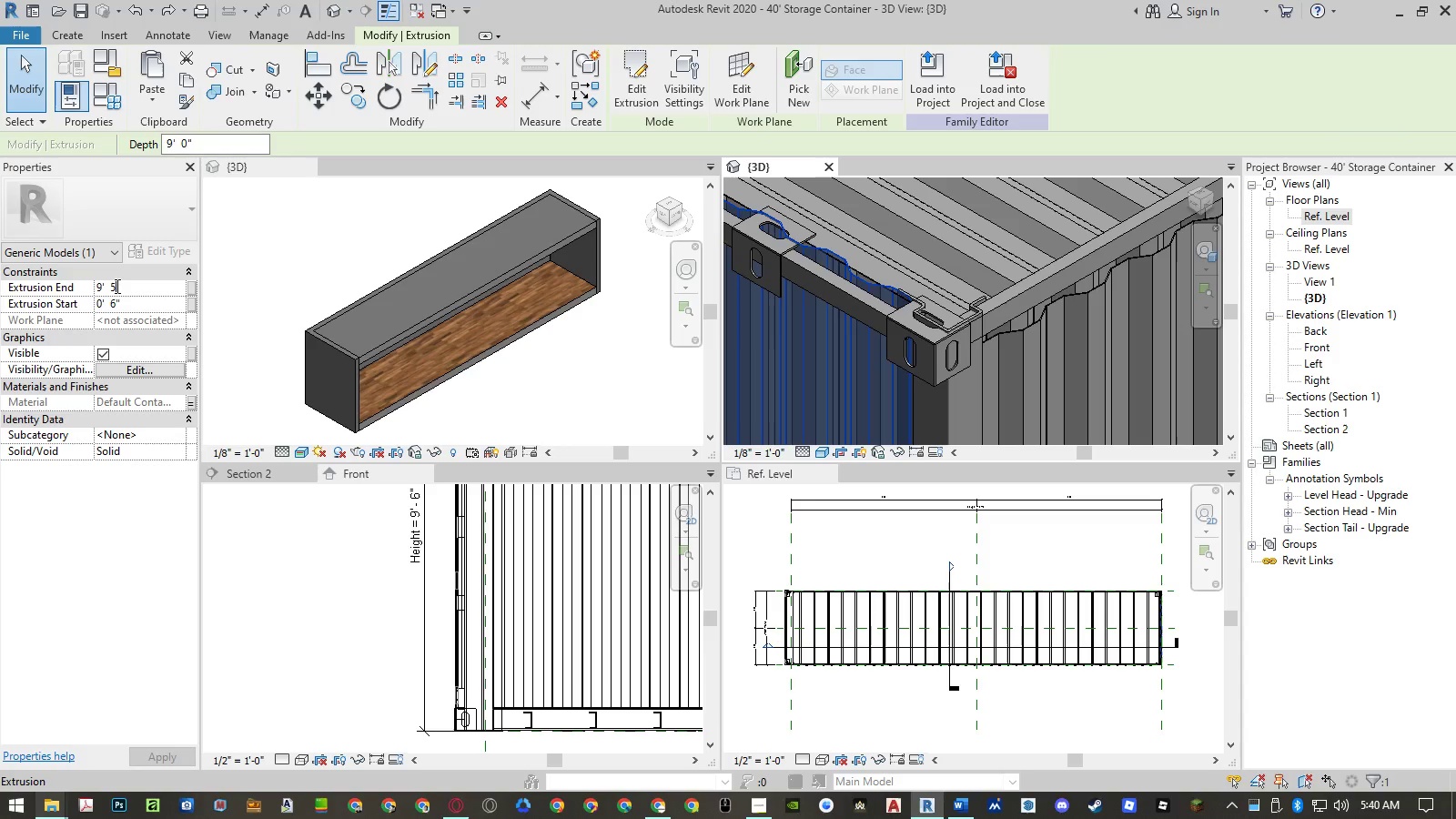 
key(Numpad5)
 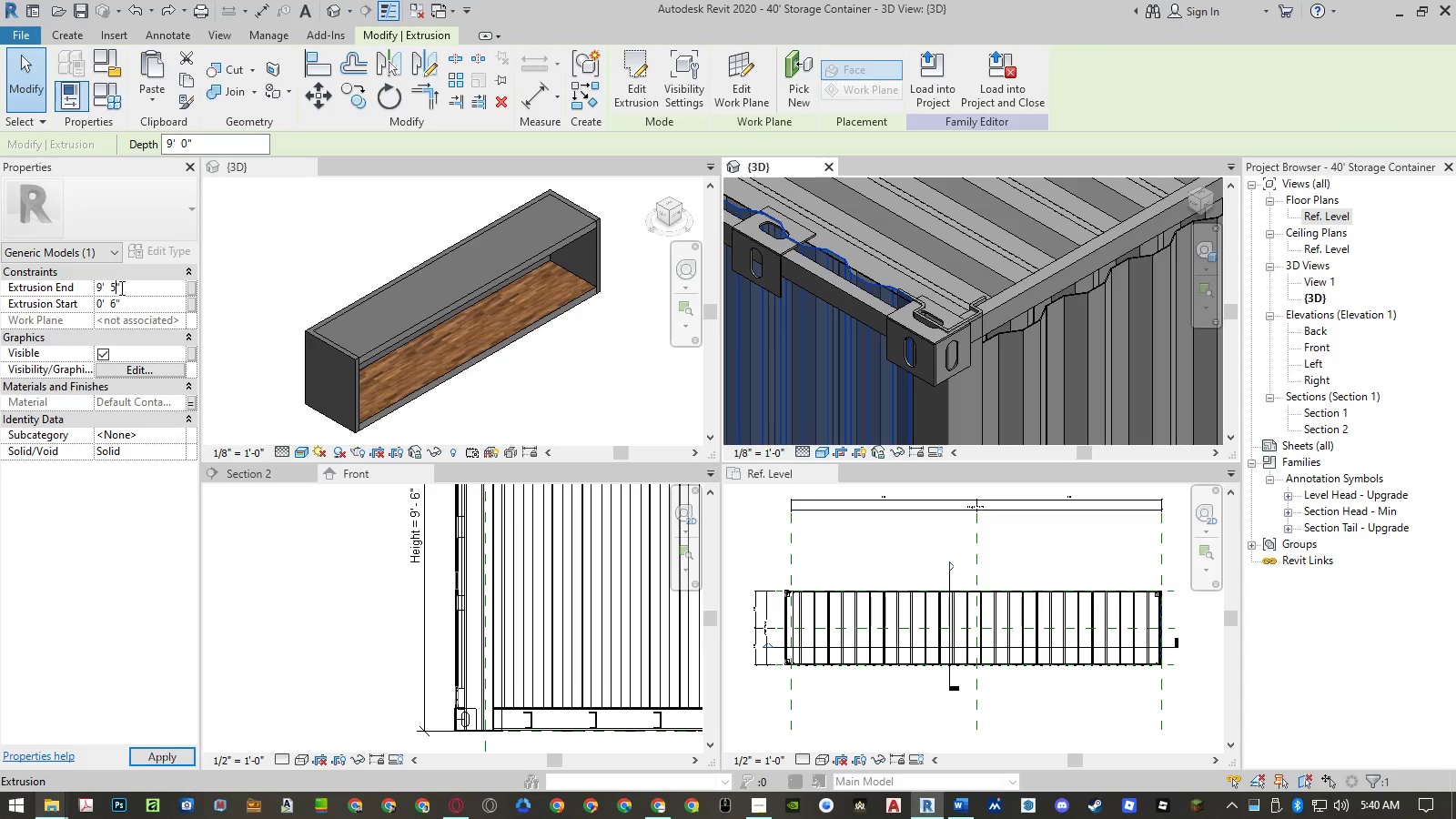 
key(NumpadEnter)
 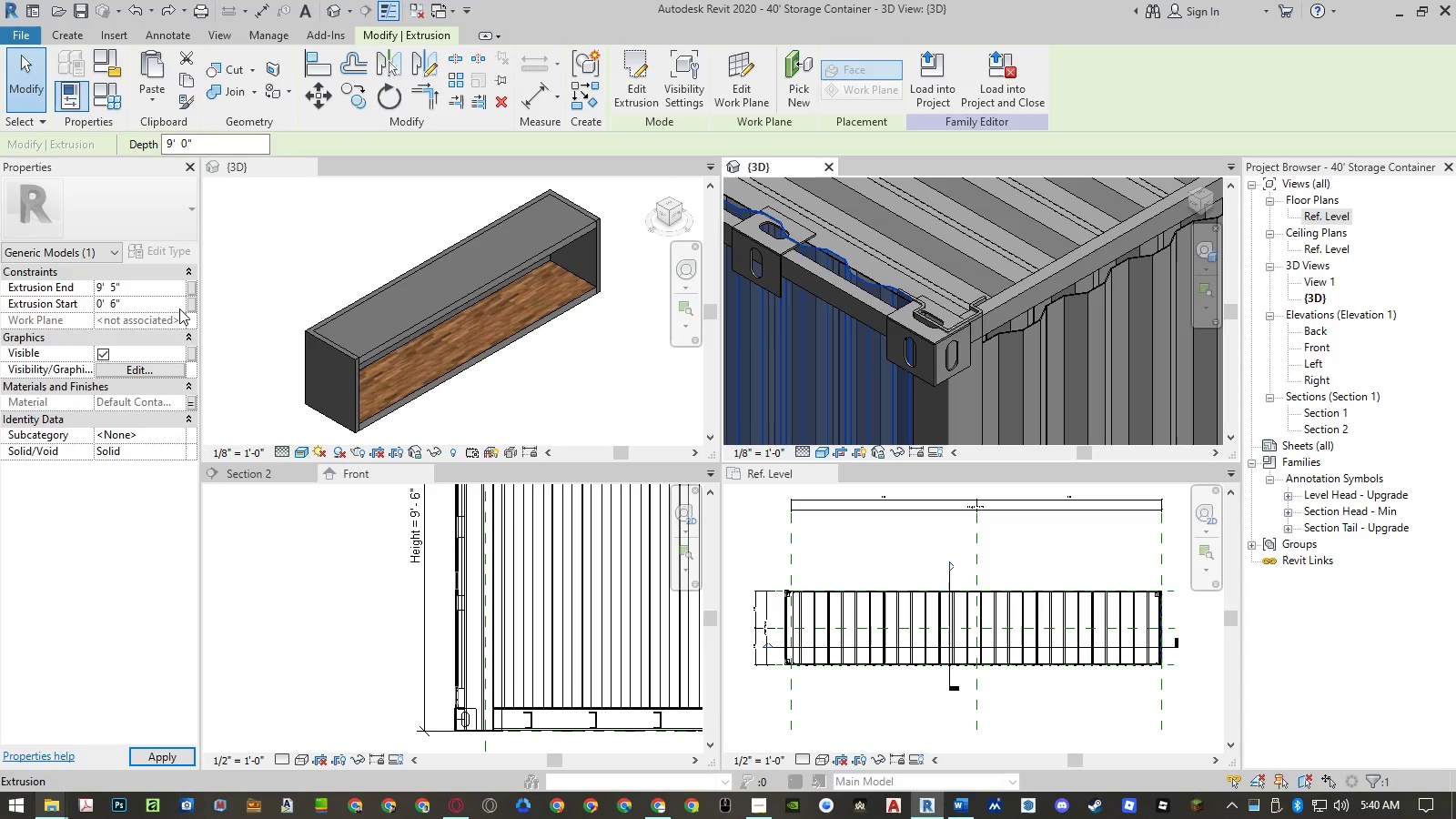 
key(NumpadEnter)
 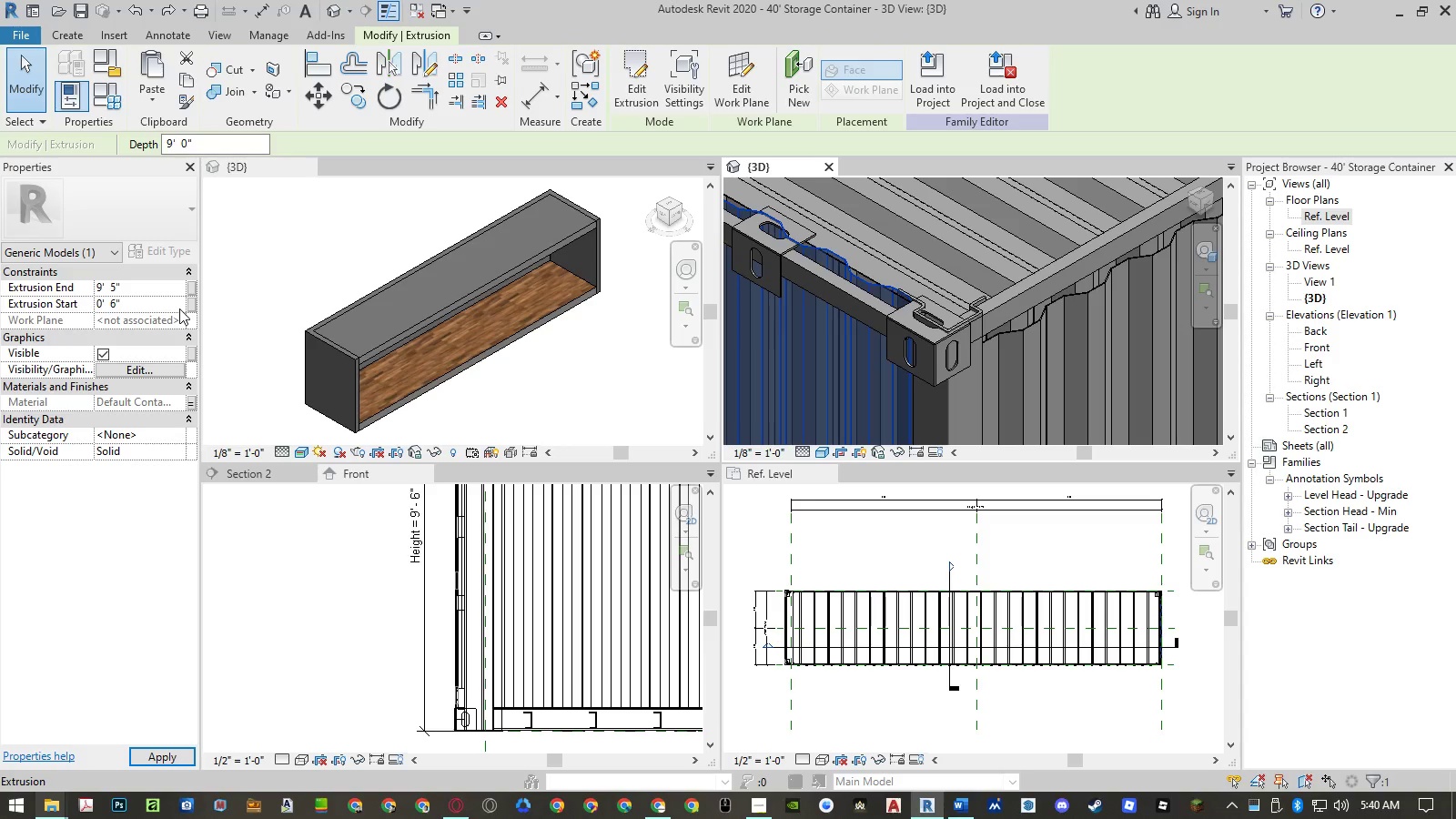 
key(NumpadEnter)
 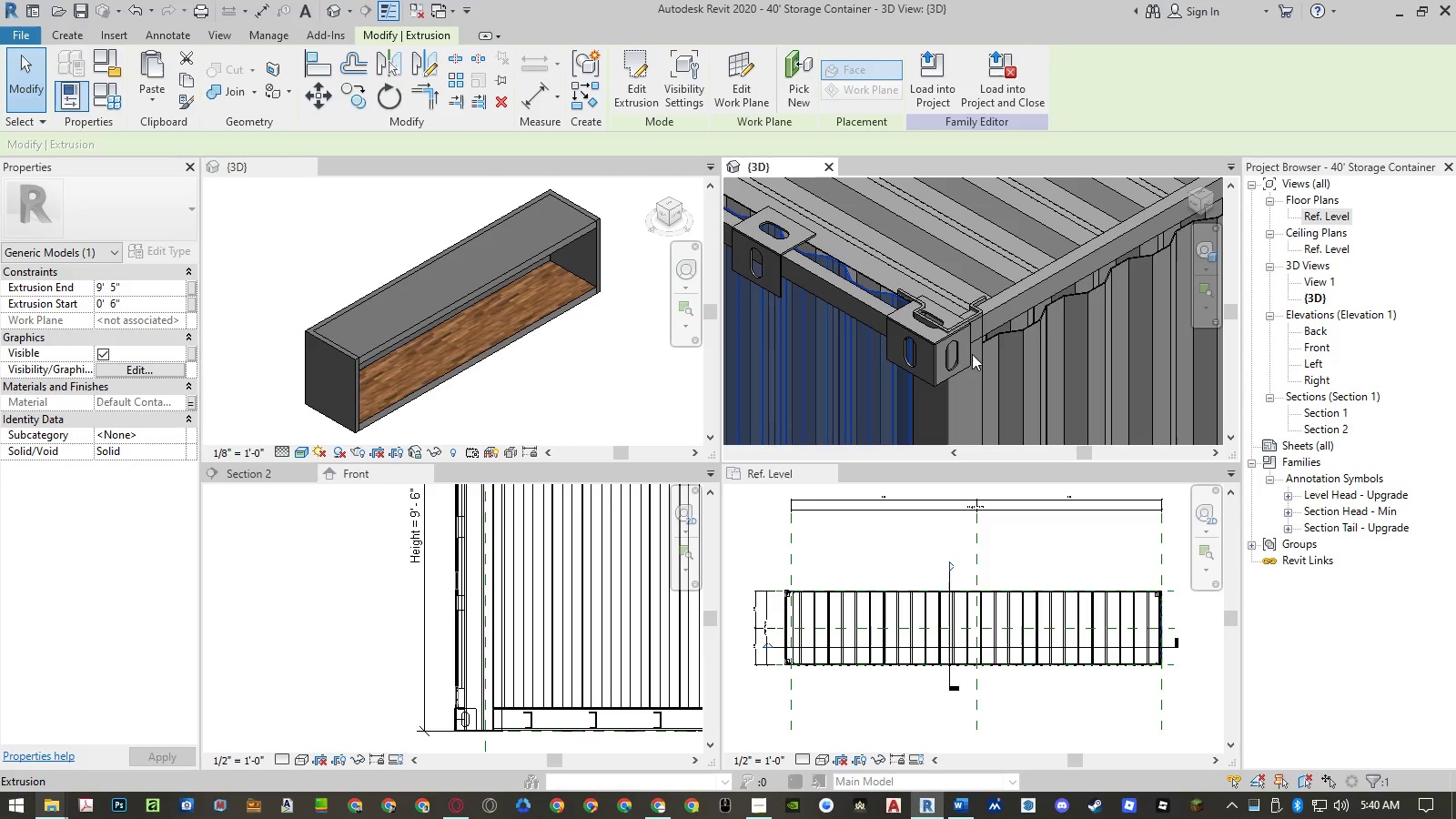 
left_click([1042, 324])
 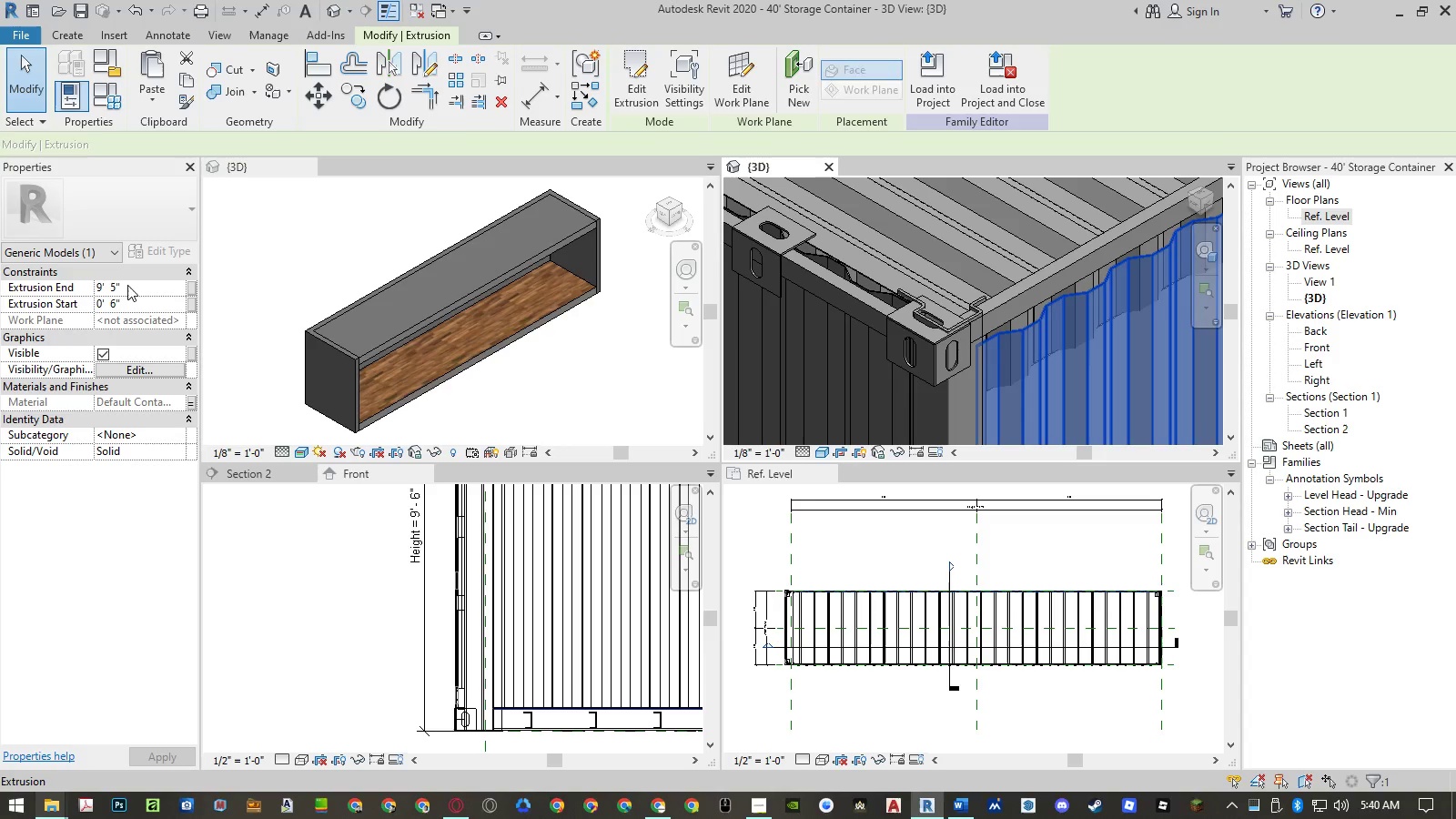 
left_click([127, 285])
 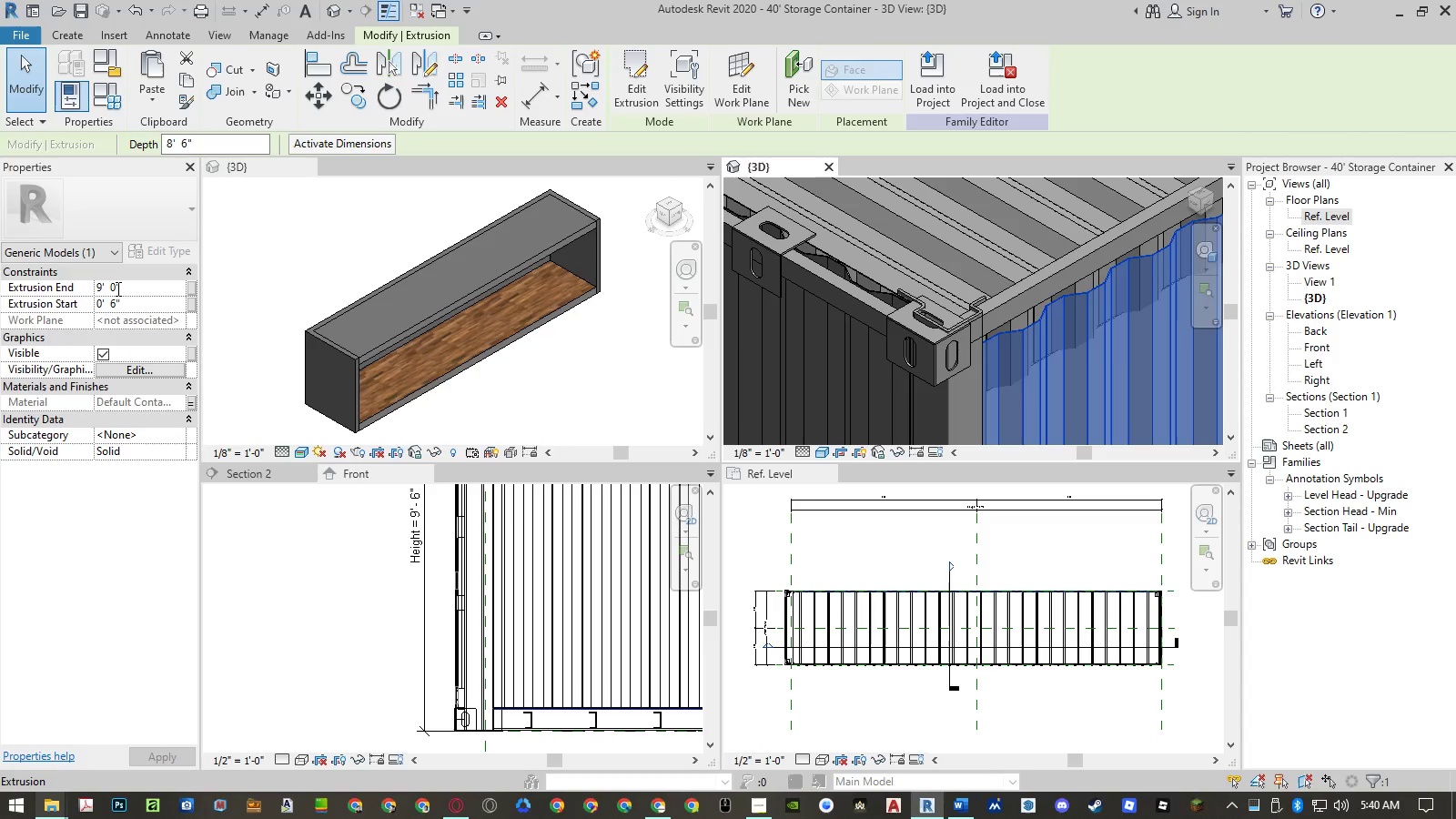 
left_click([116, 288])
 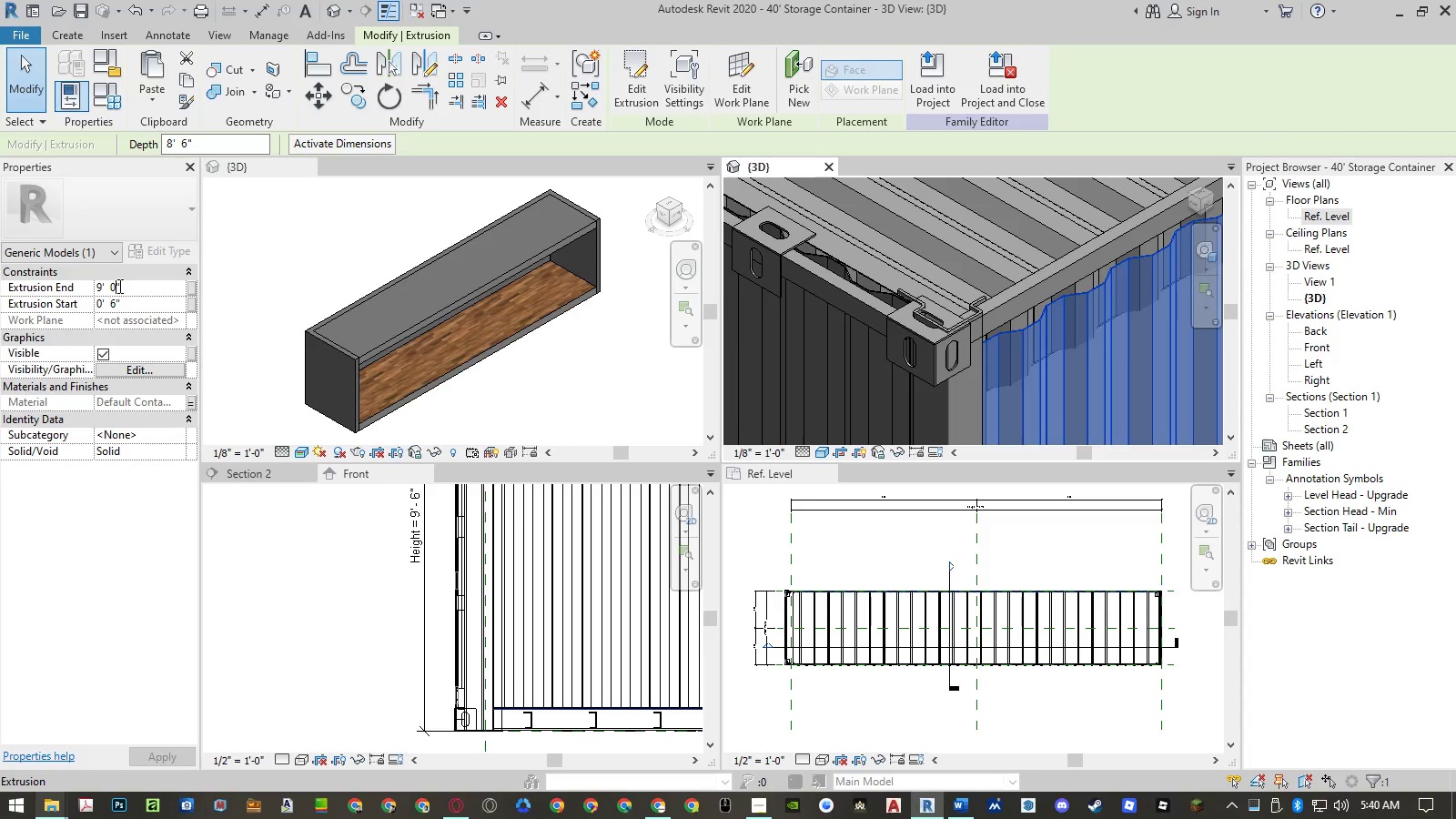 
key(Backspace)
 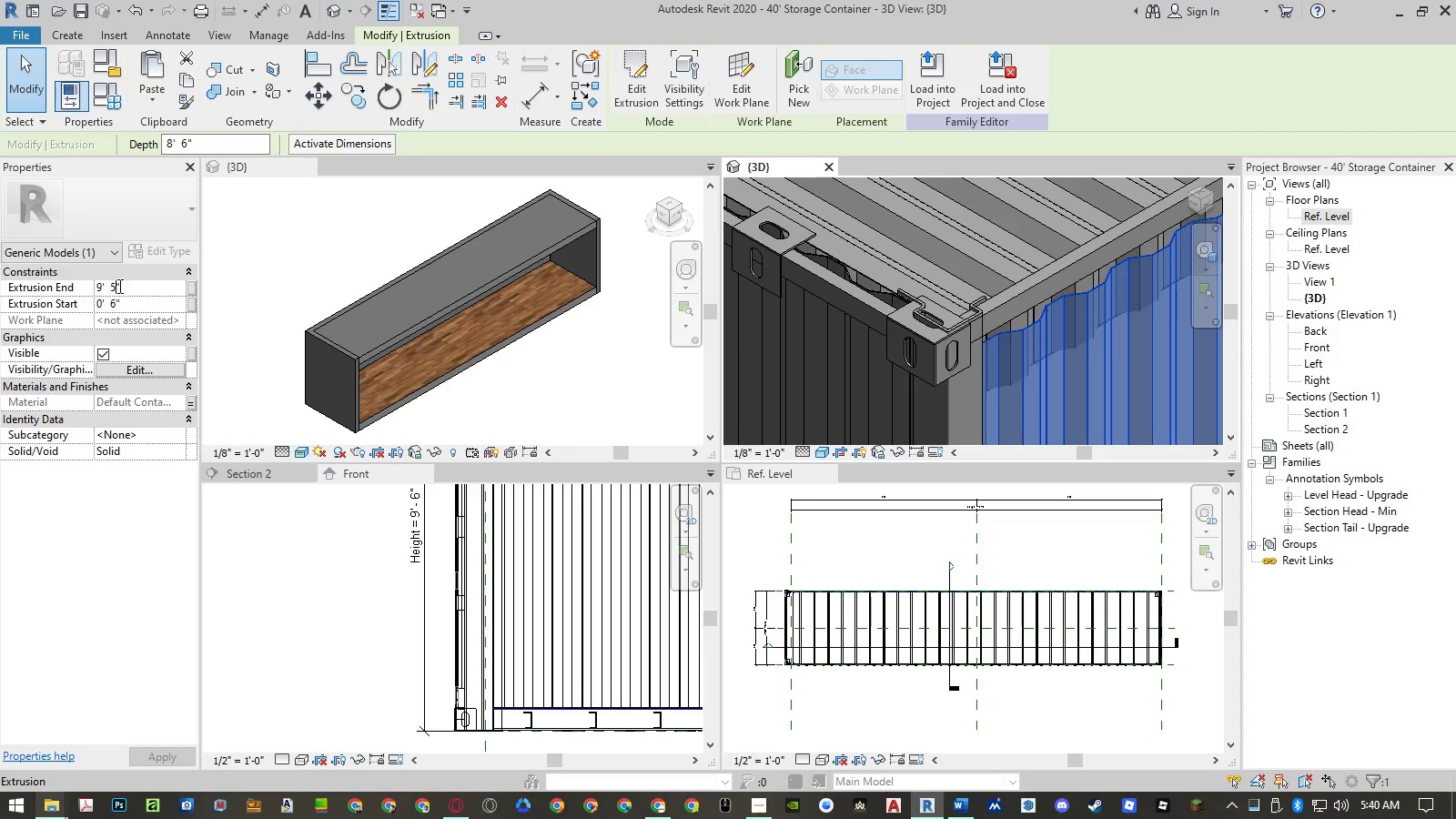 
key(Numpad5)
 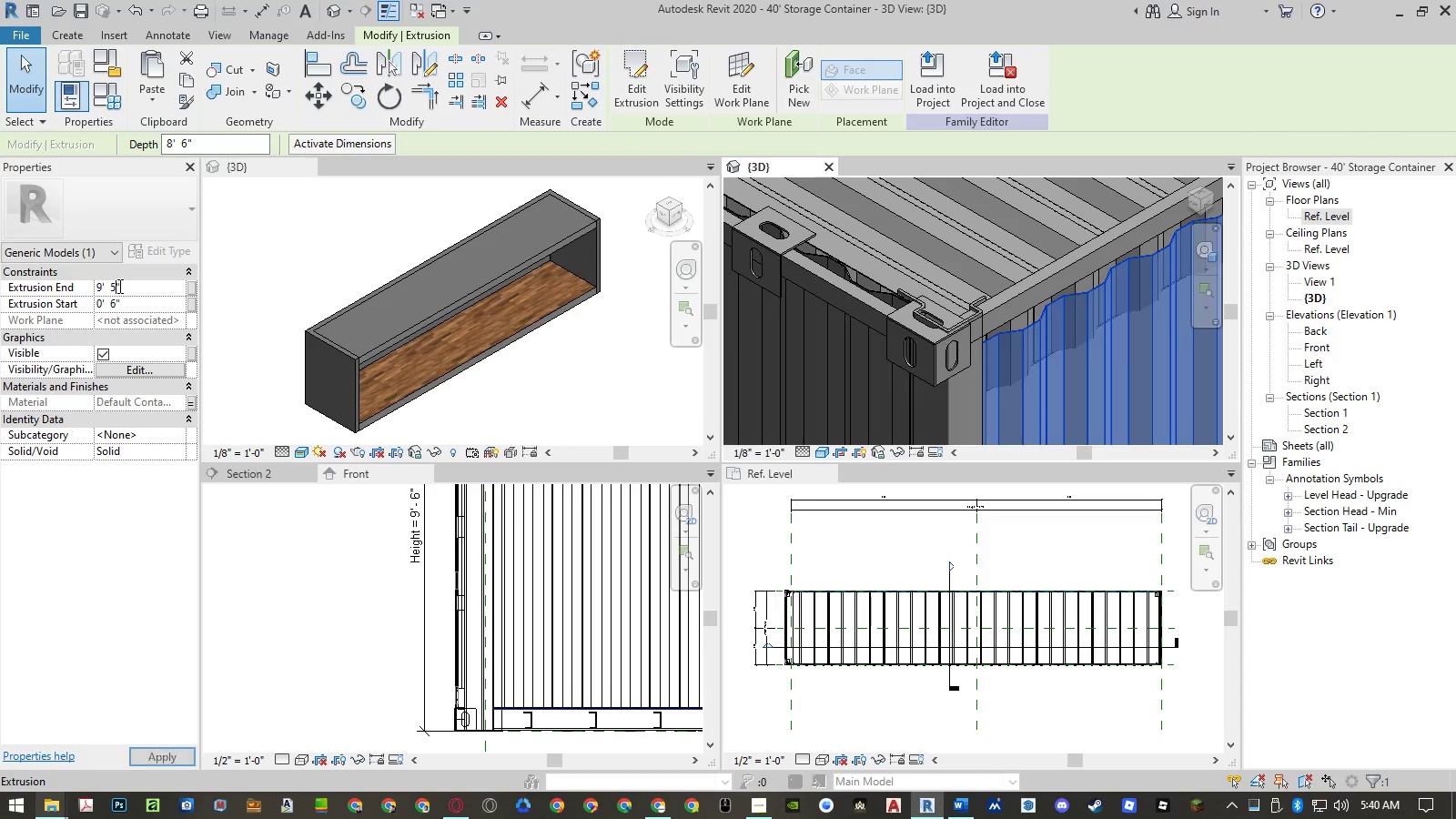 
key(NumpadEnter)
 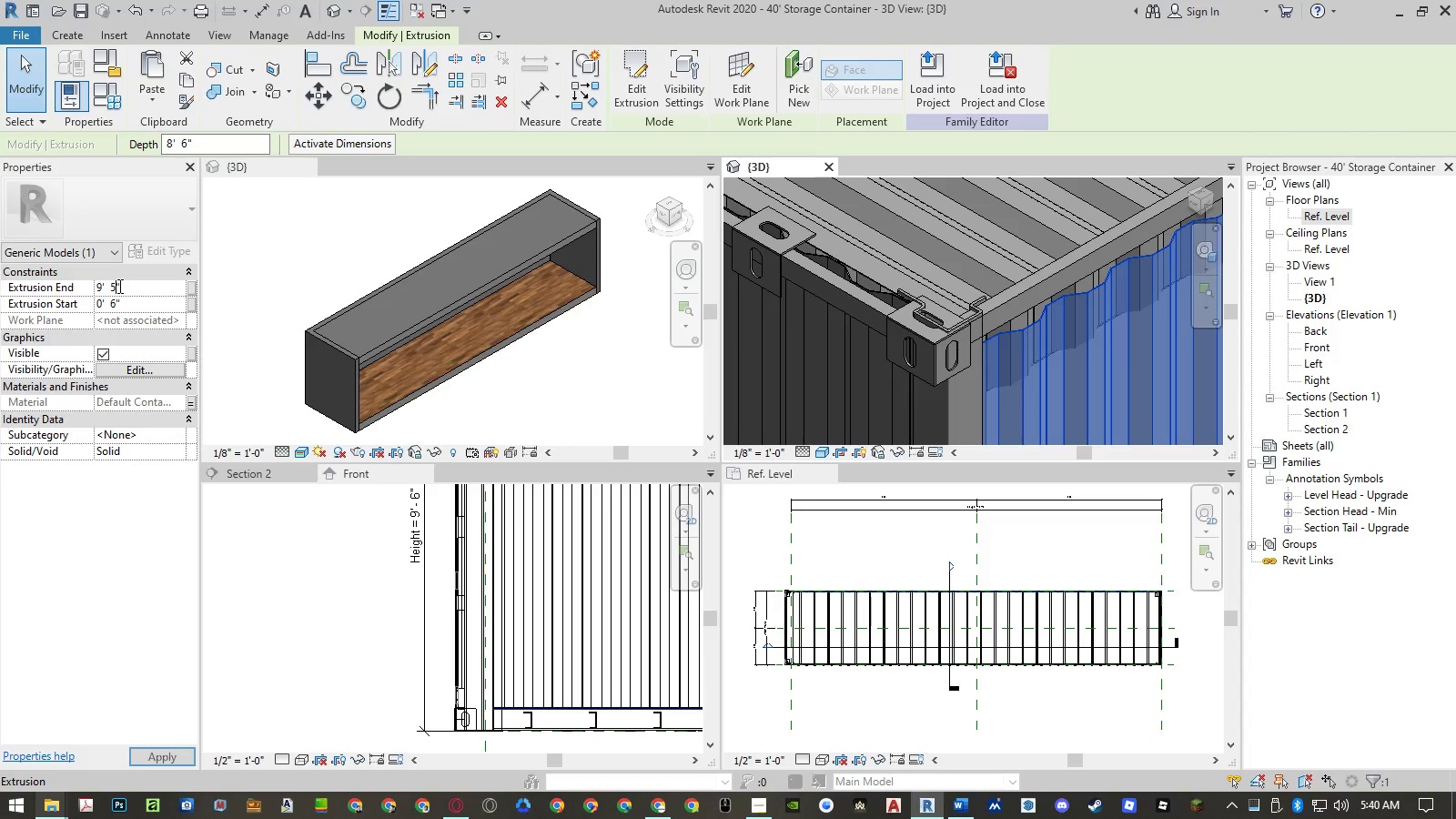 
key(NumpadEnter)
 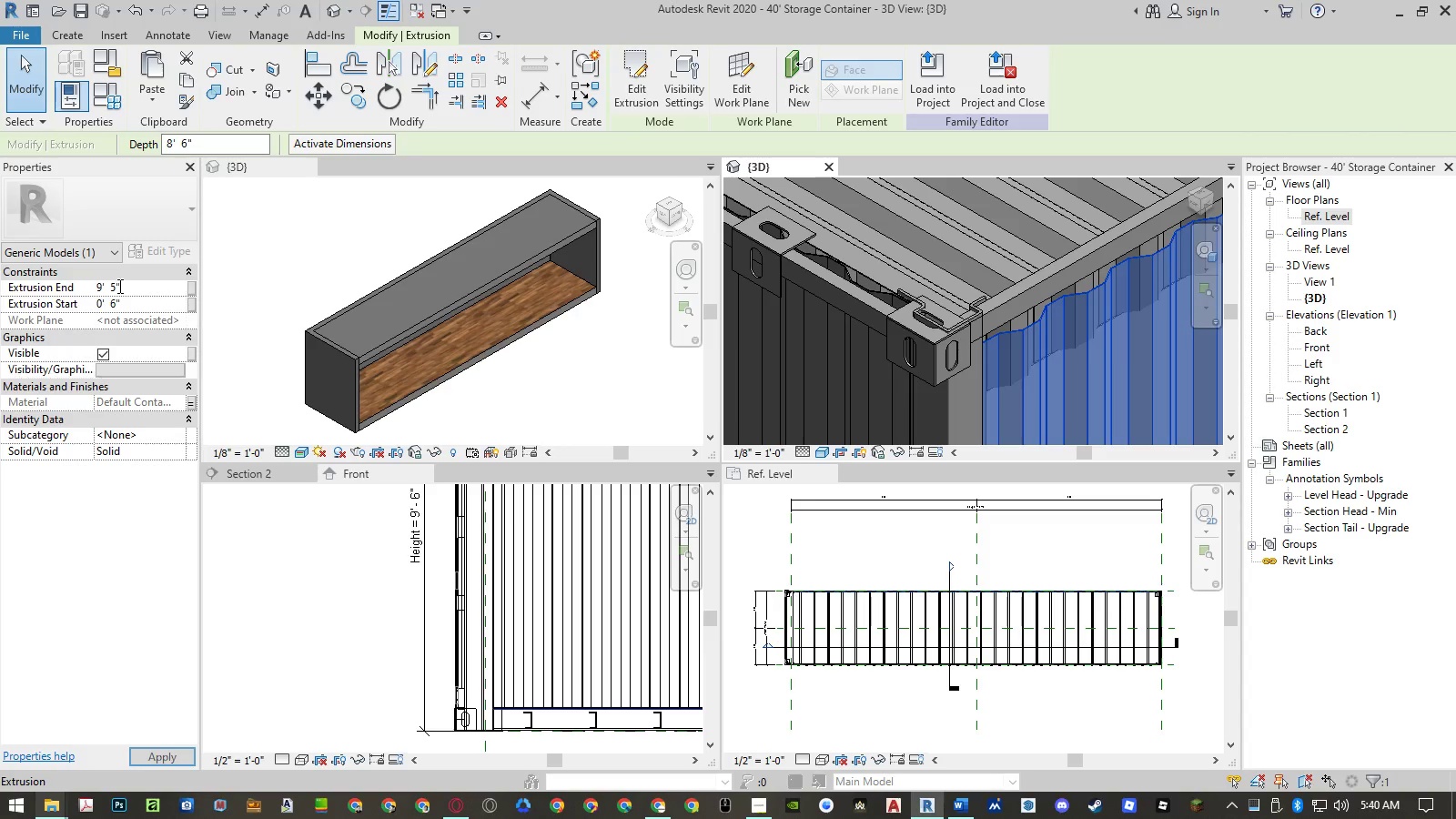 
key(NumpadEnter)
 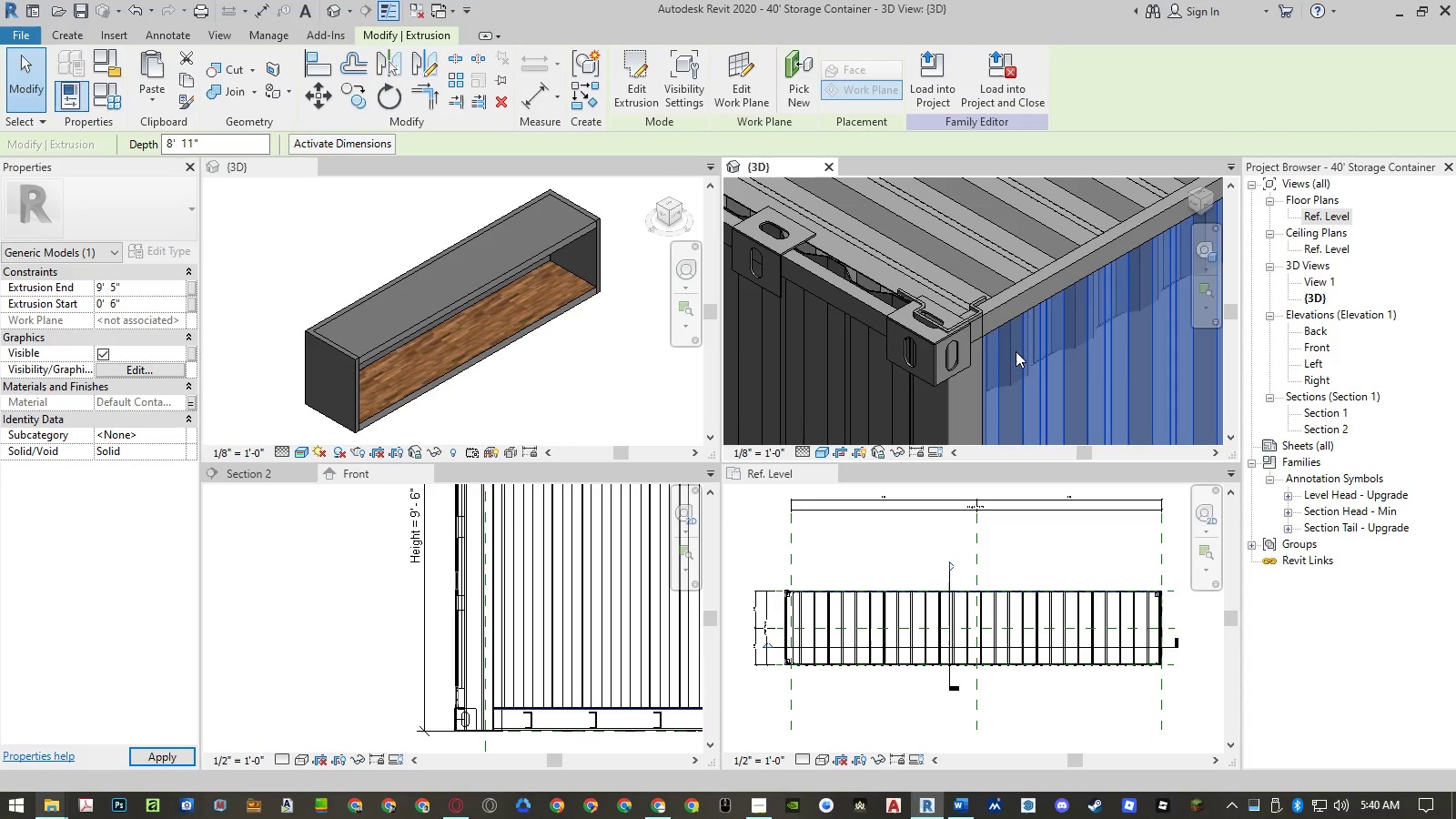 
scroll: coordinate [1023, 348], scroll_direction: down, amount: 8.0
 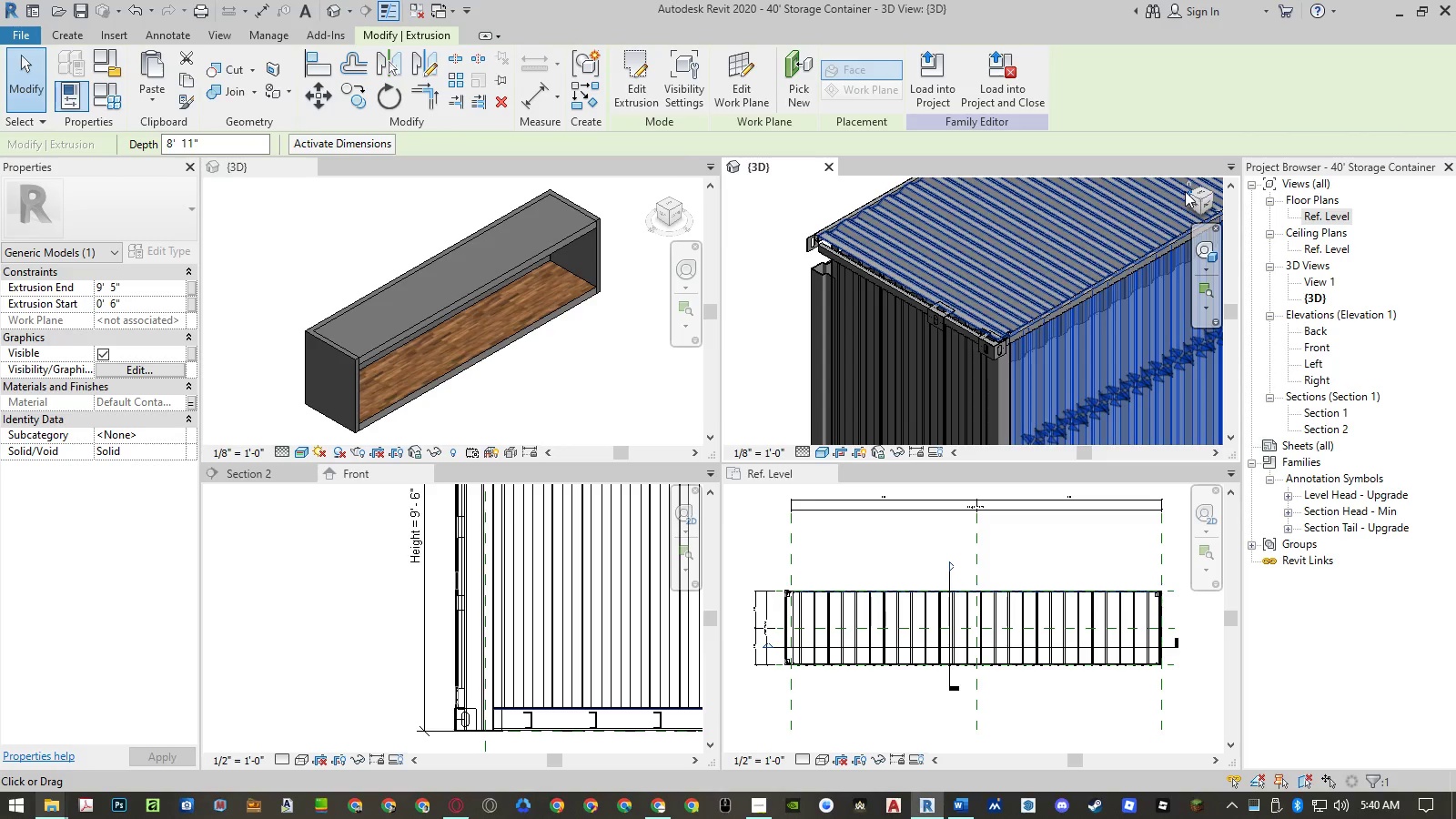 
left_click([1186, 191])
 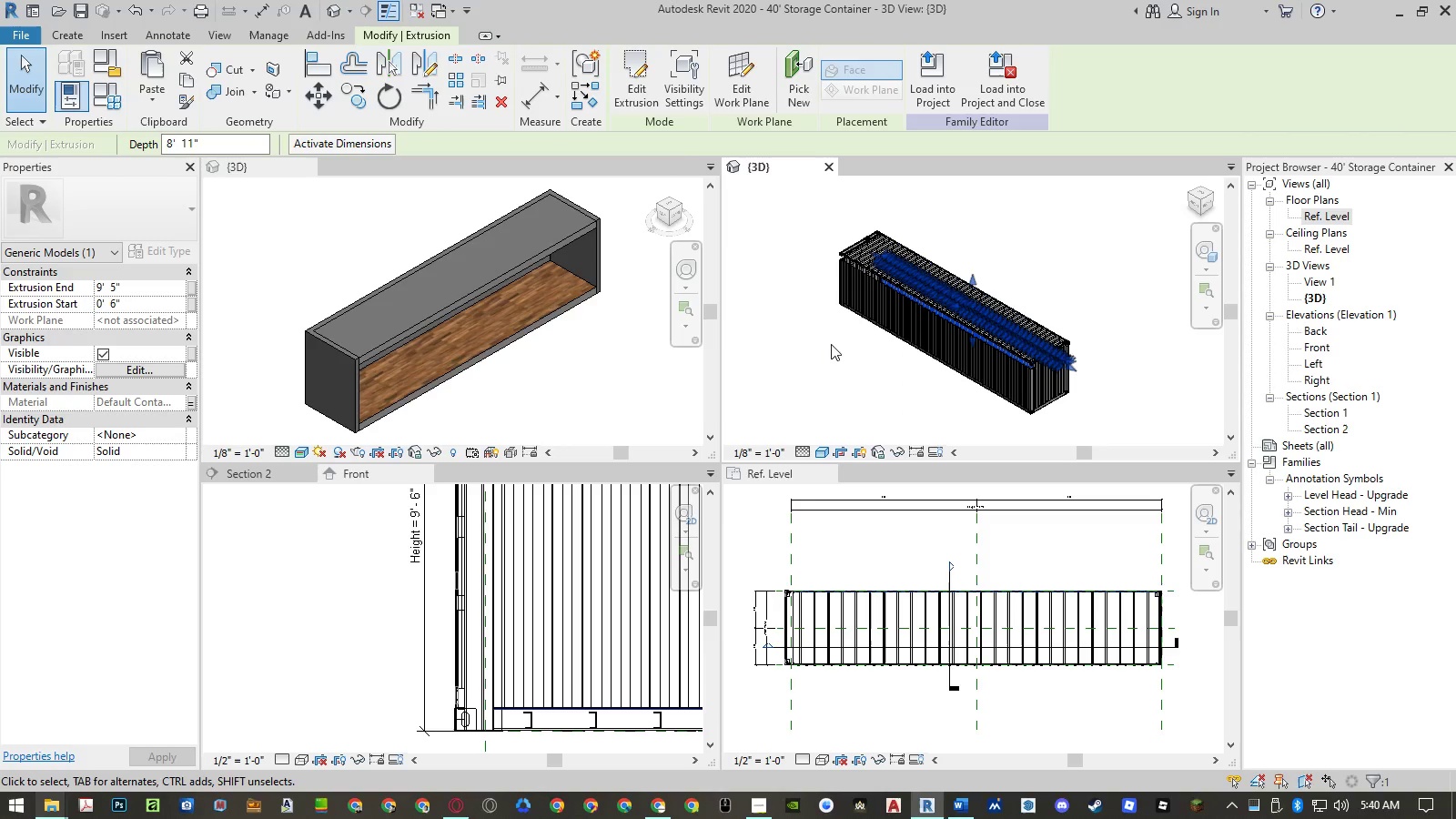 
scroll: coordinate [1015, 339], scroll_direction: up, amount: 13.0
 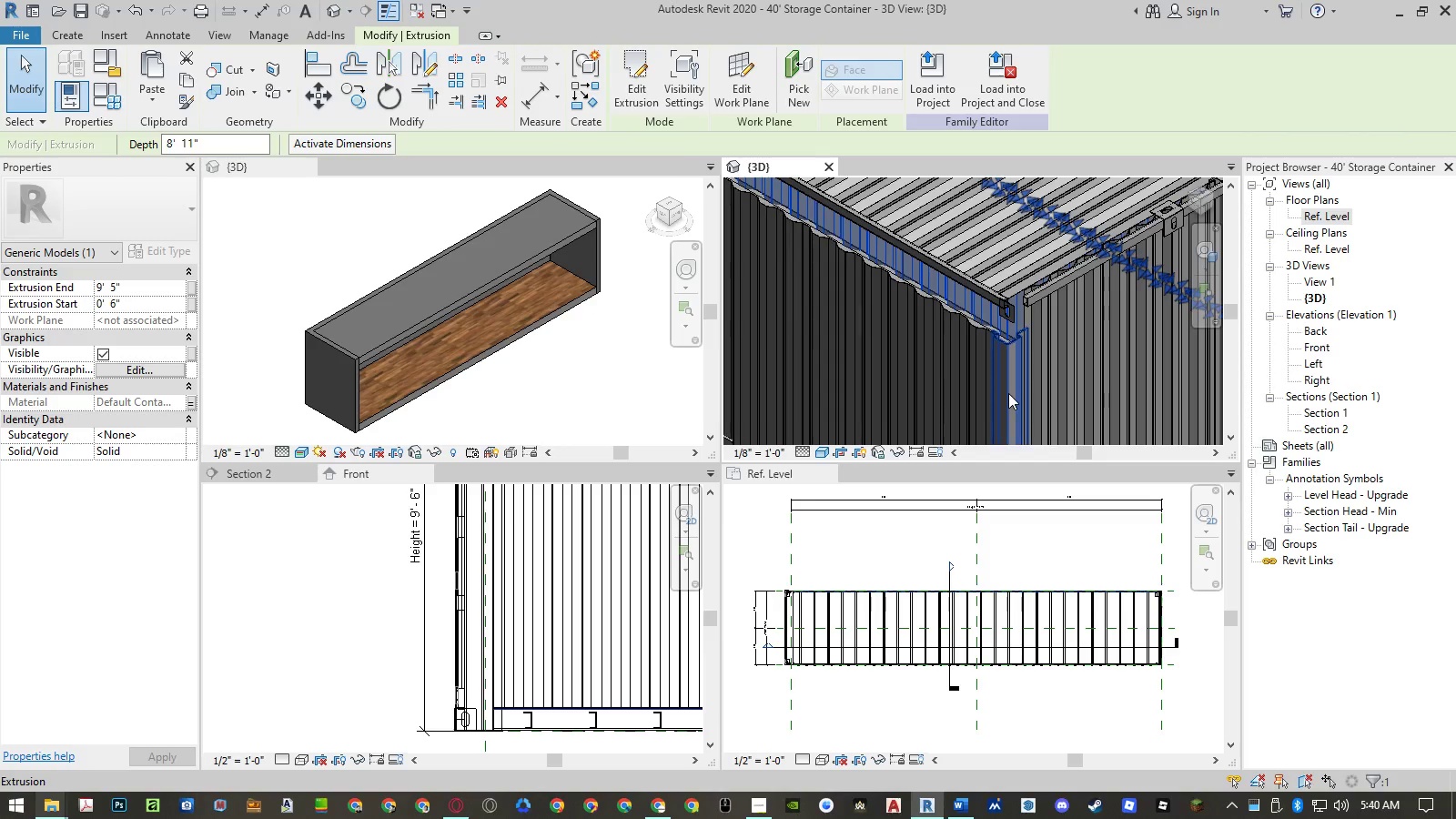 
left_click([1008, 393])
 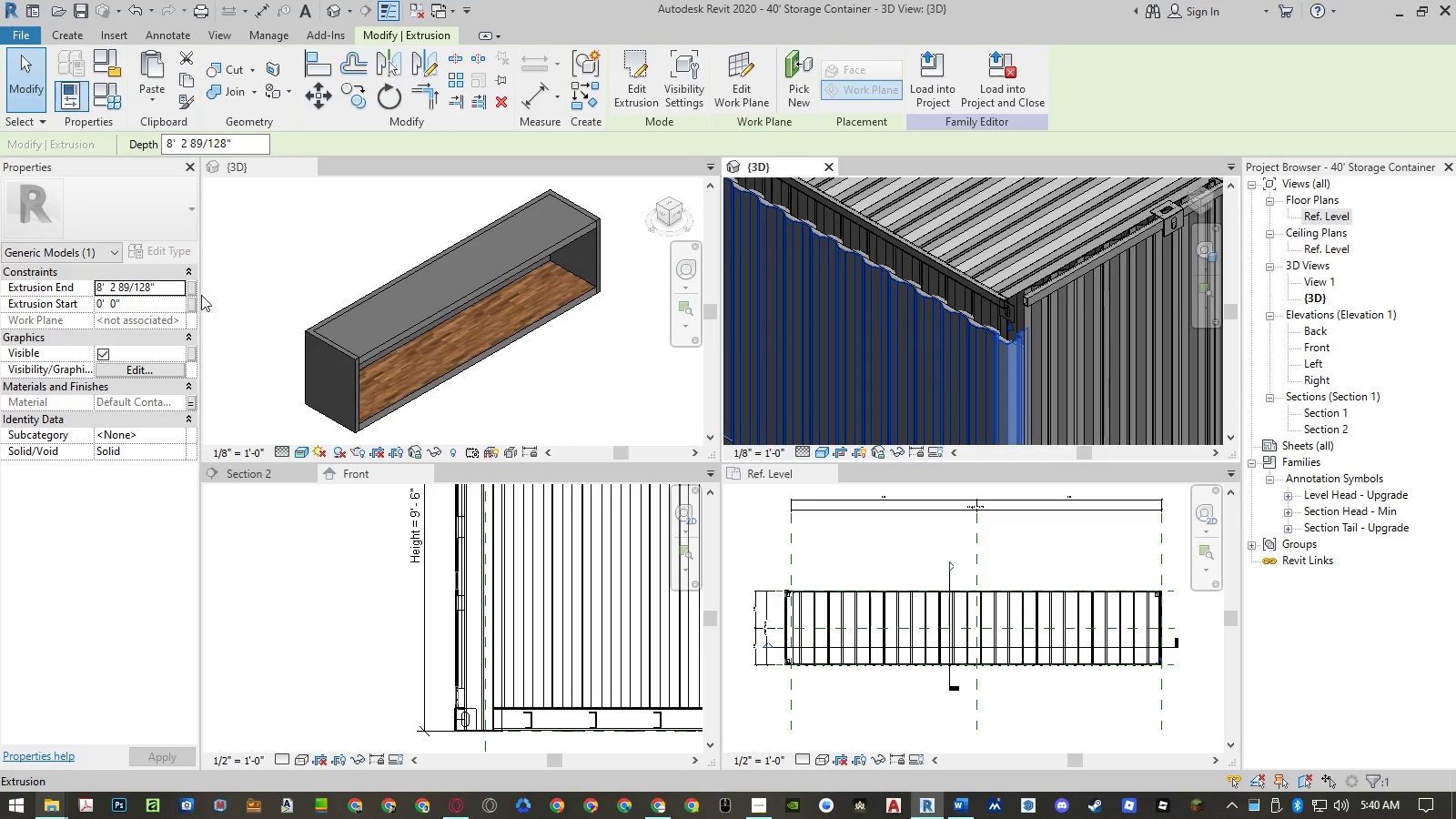 
left_click([165, 286])
 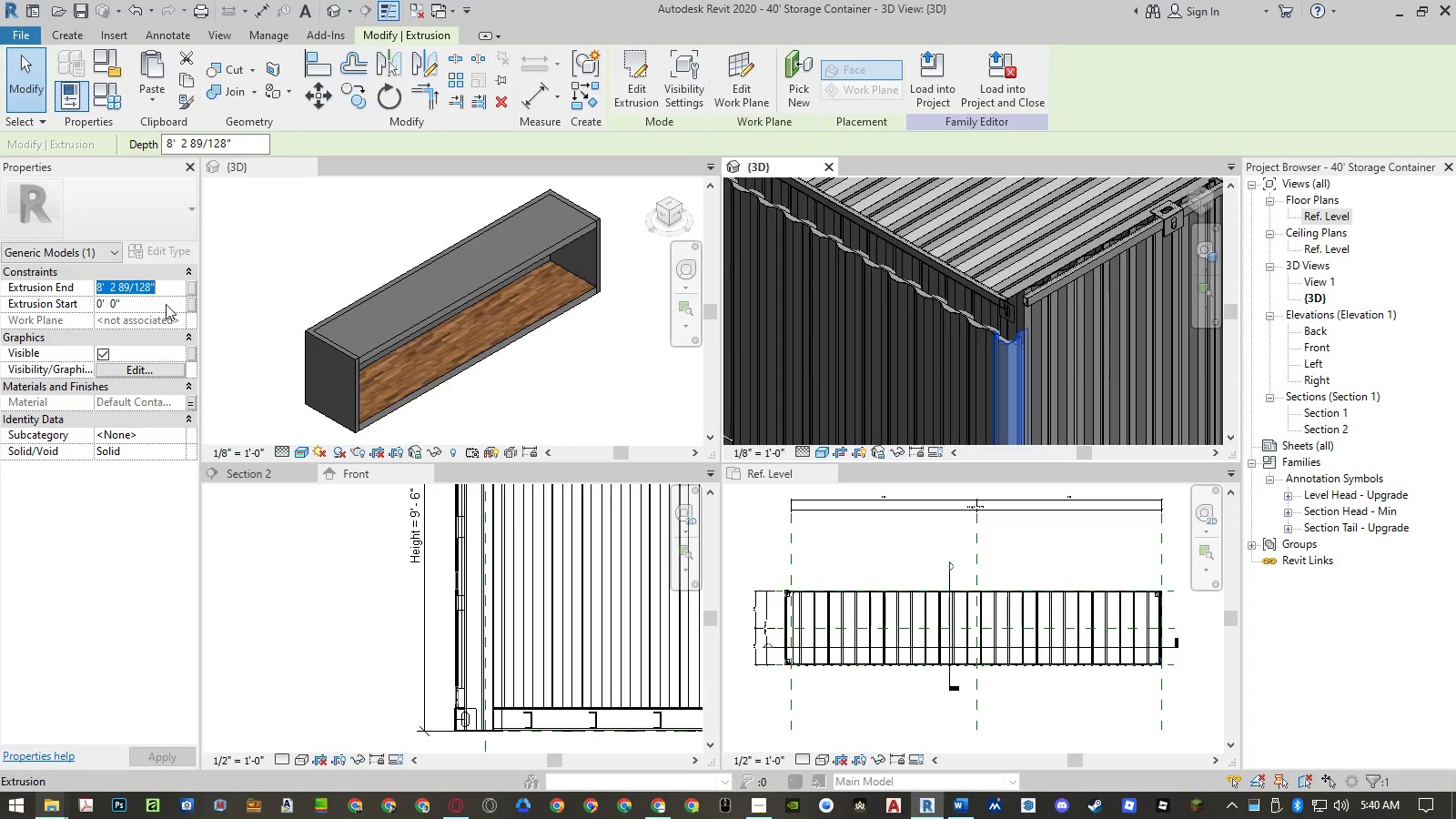 
key(Control+ControlLeft)
 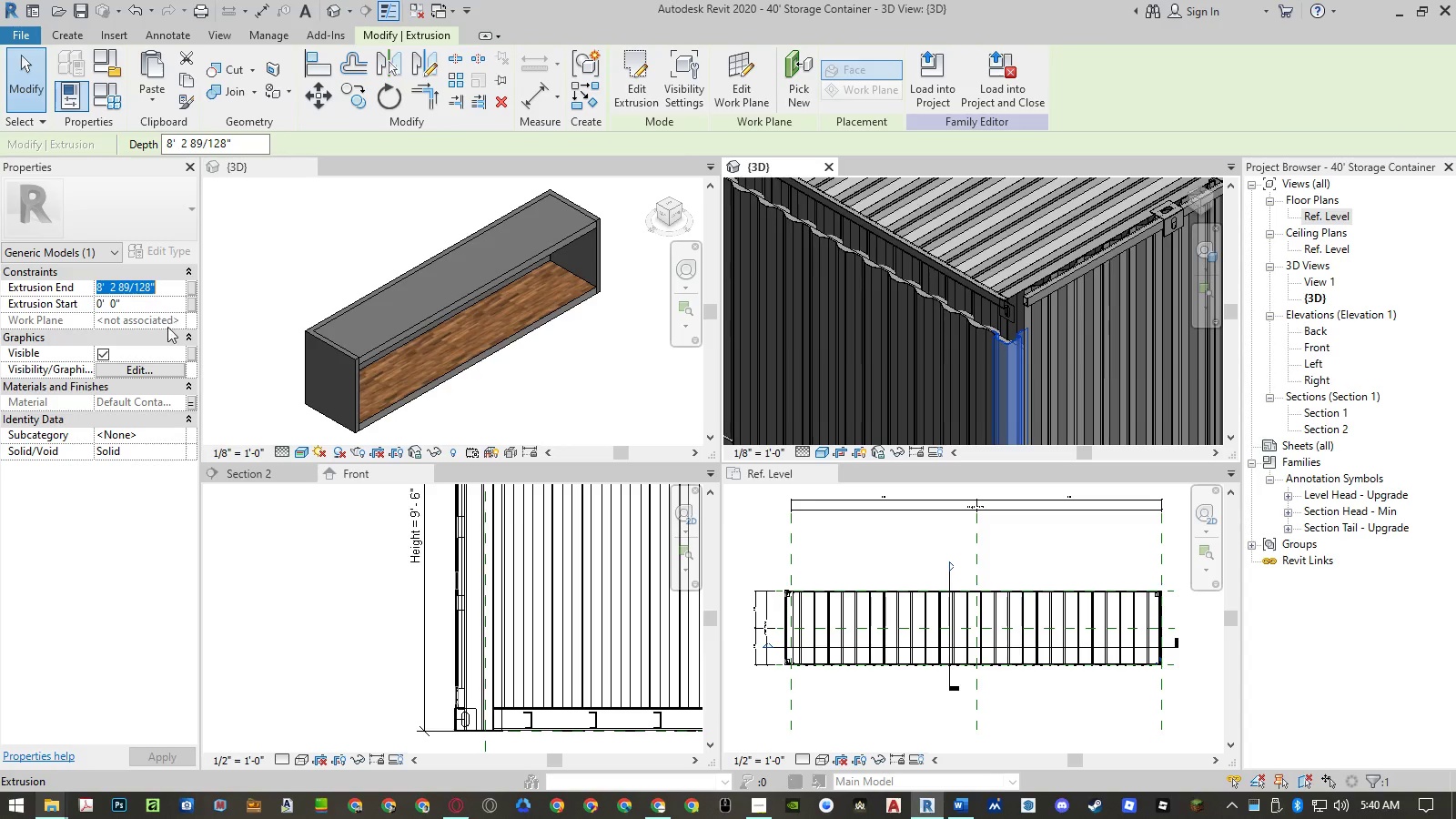 
key(Control+V)
 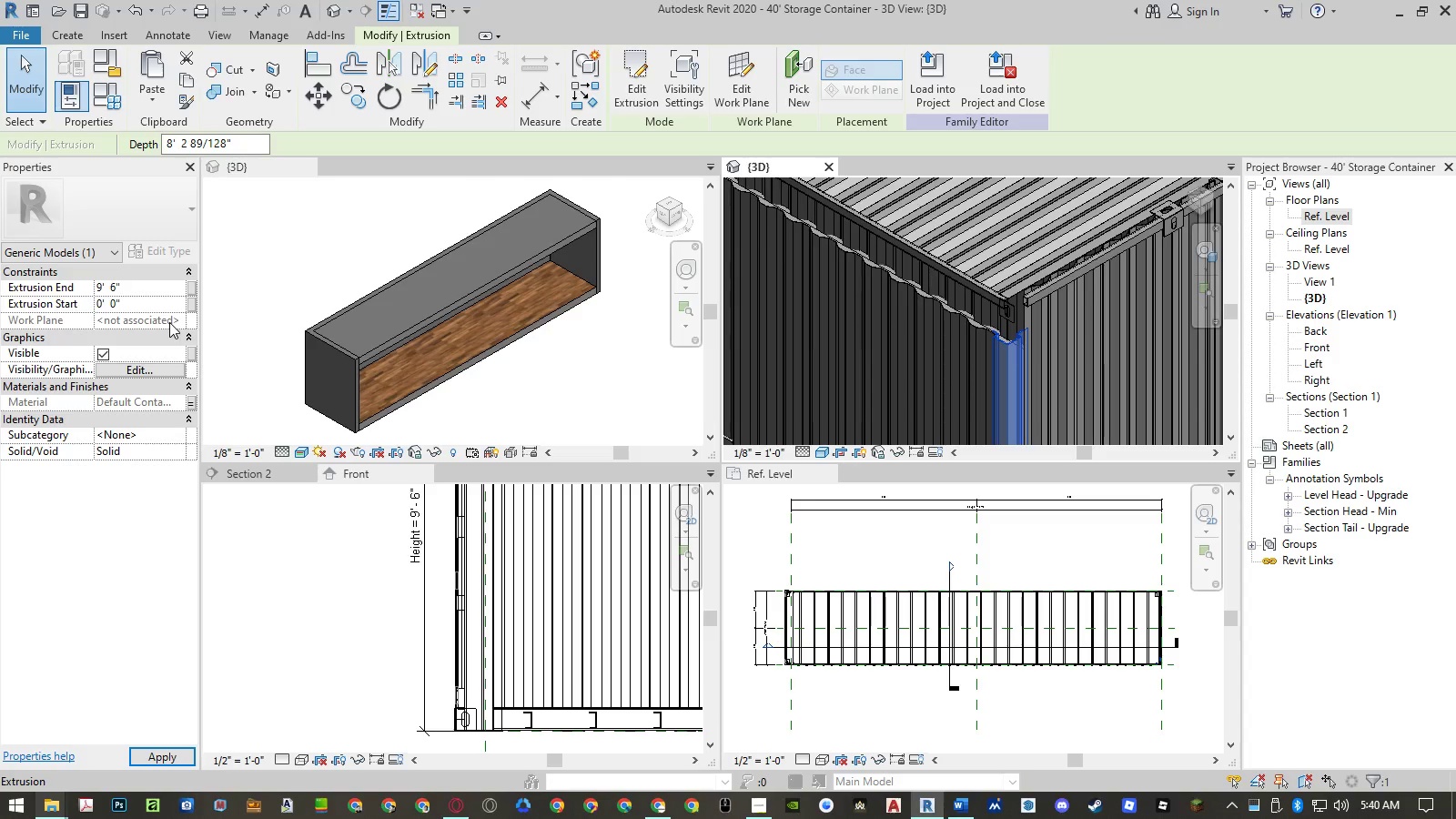 
key(Enter)
 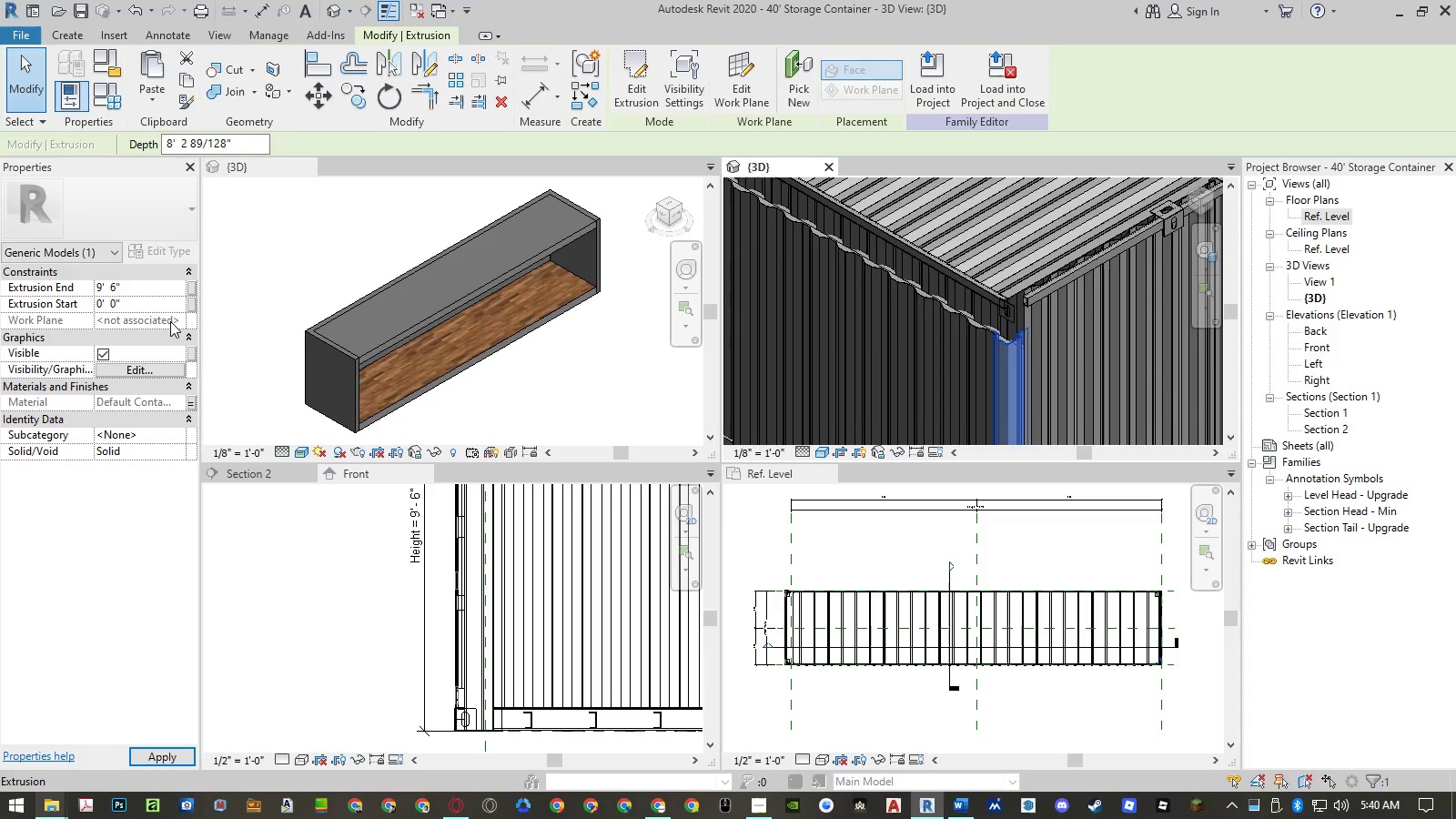 
key(Enter)
 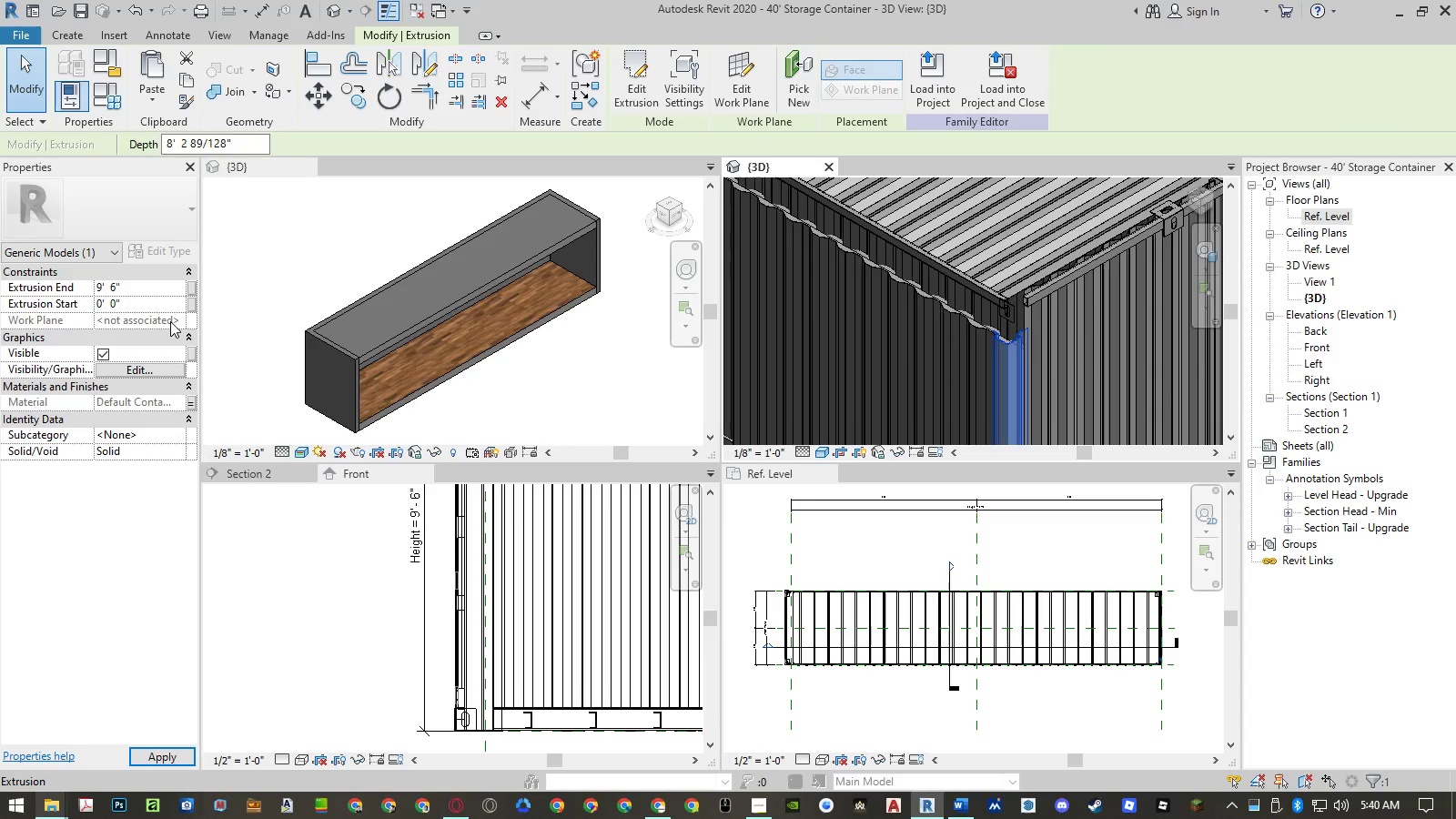 
key(Enter)
 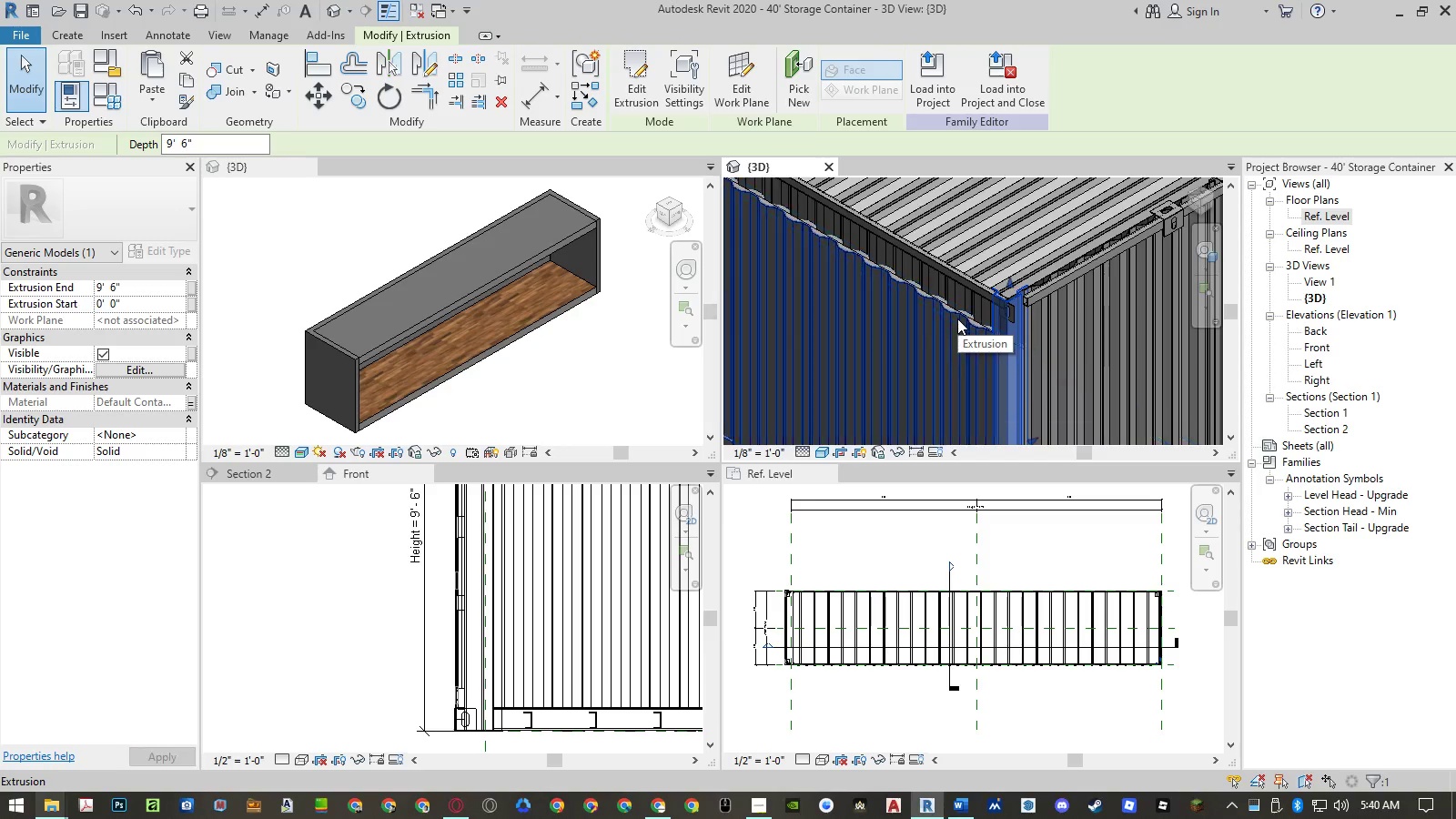 
left_click([956, 320])
 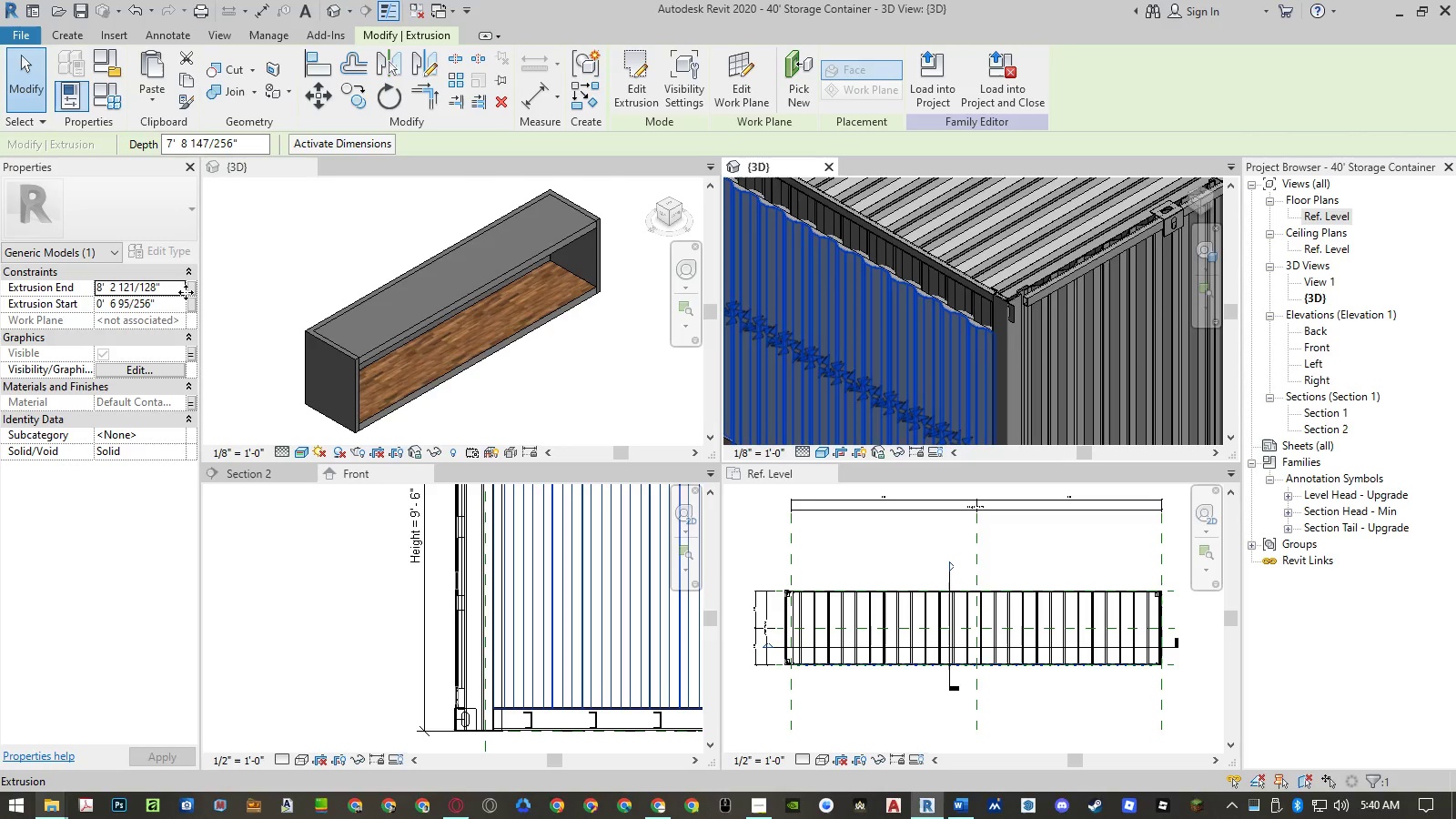 
left_click([167, 302])
 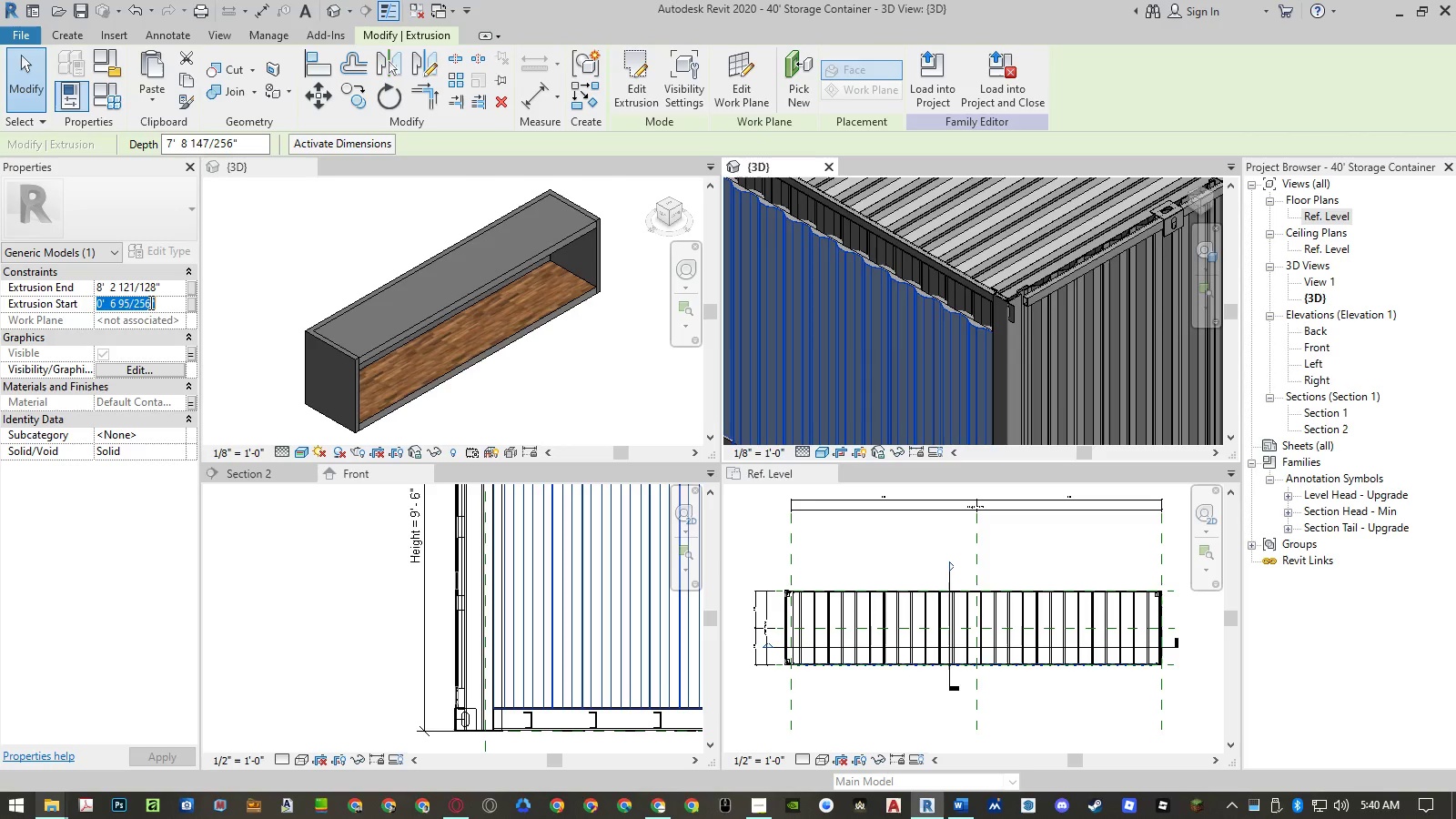 
double_click([149, 302])
 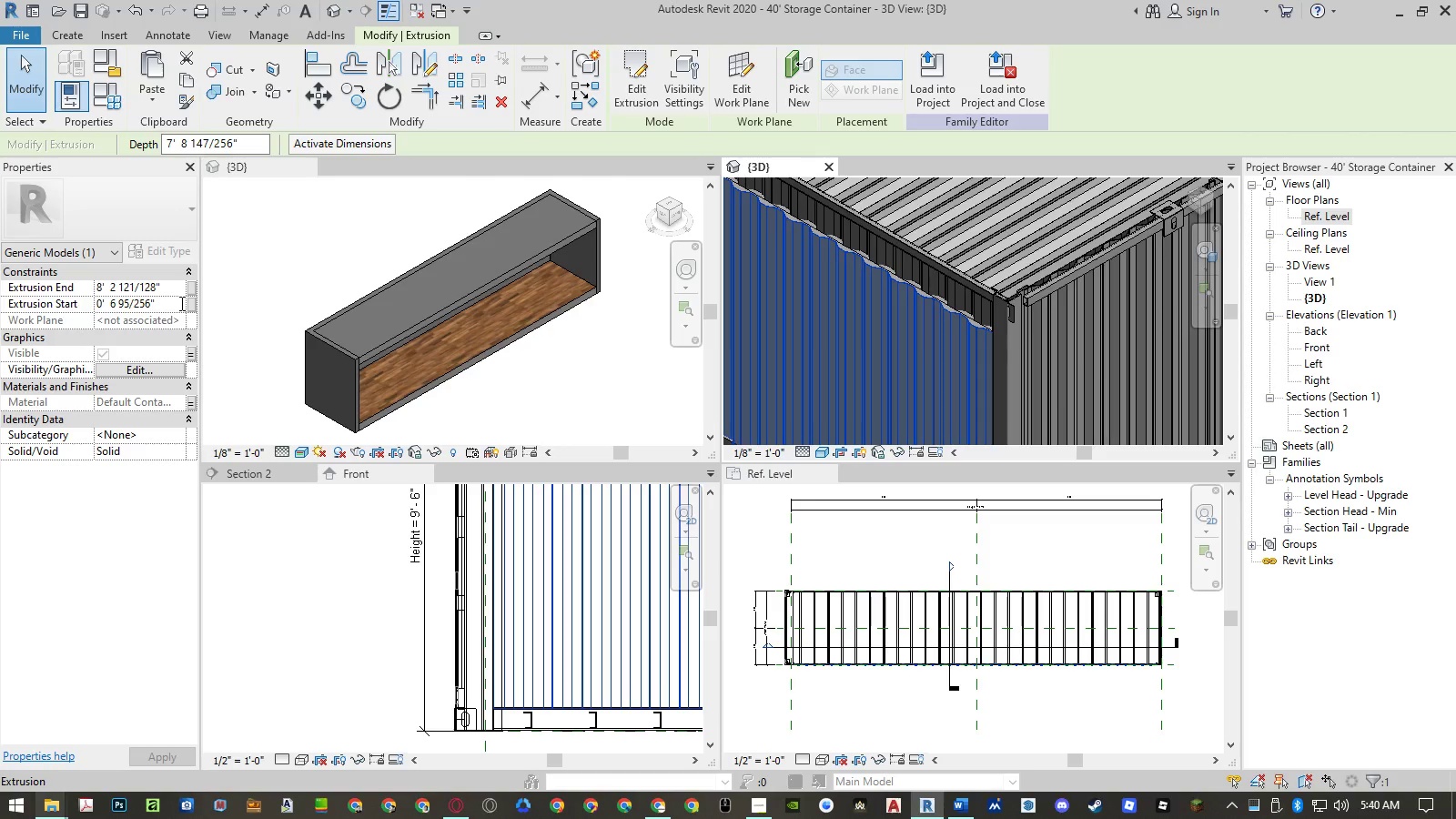 
key(Backspace)
 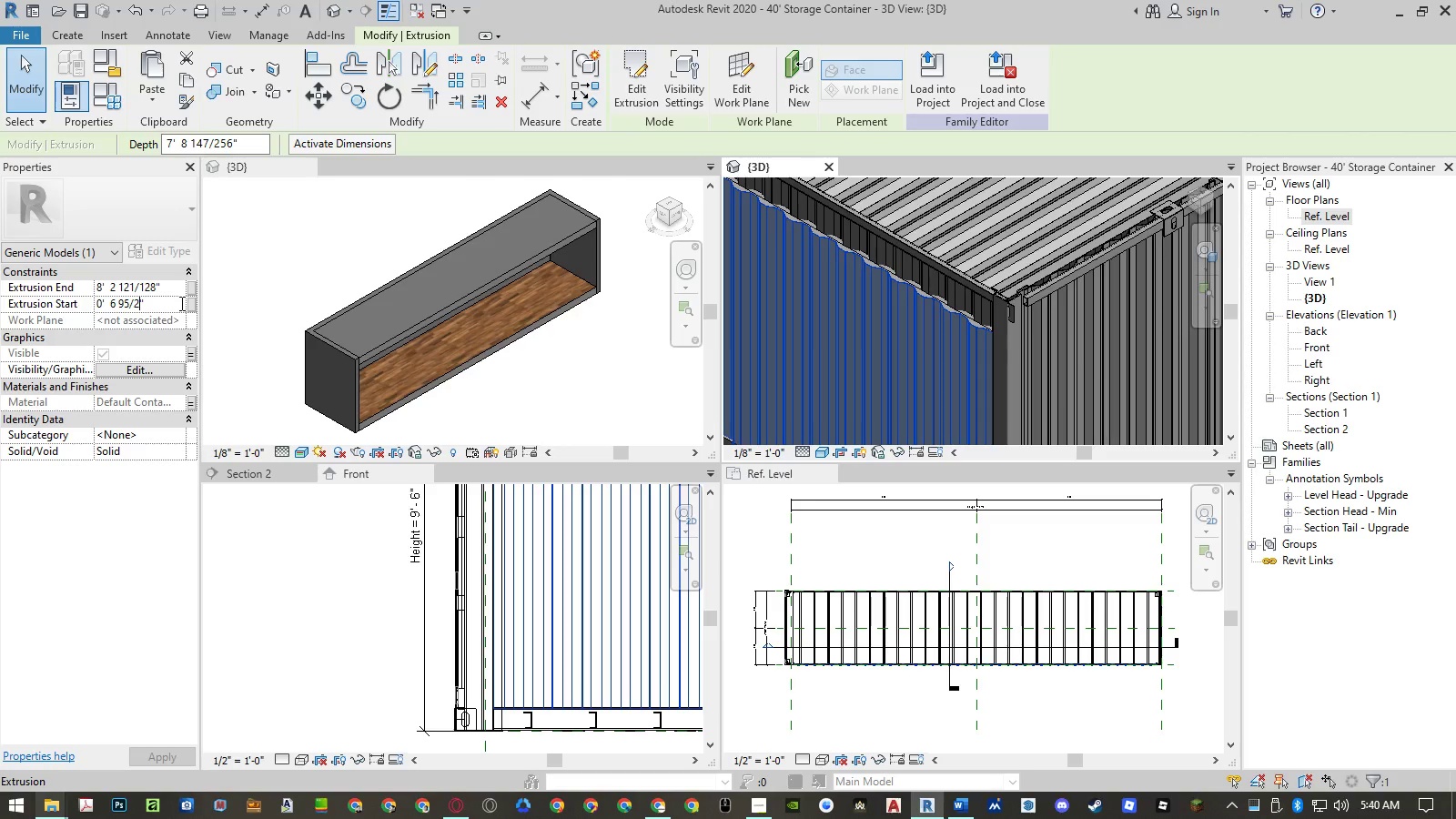 
key(Backspace)
 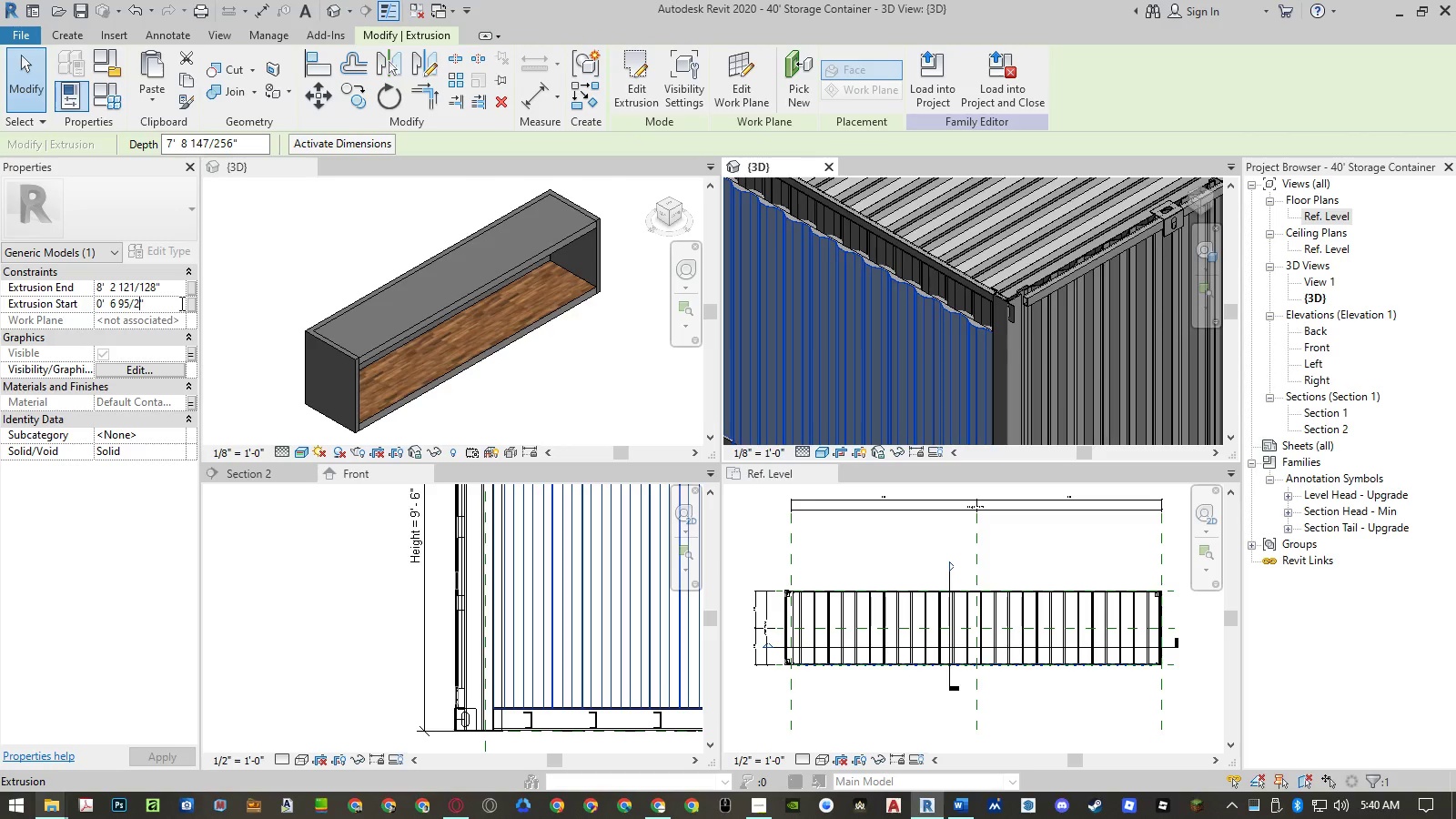 
key(Backspace)
 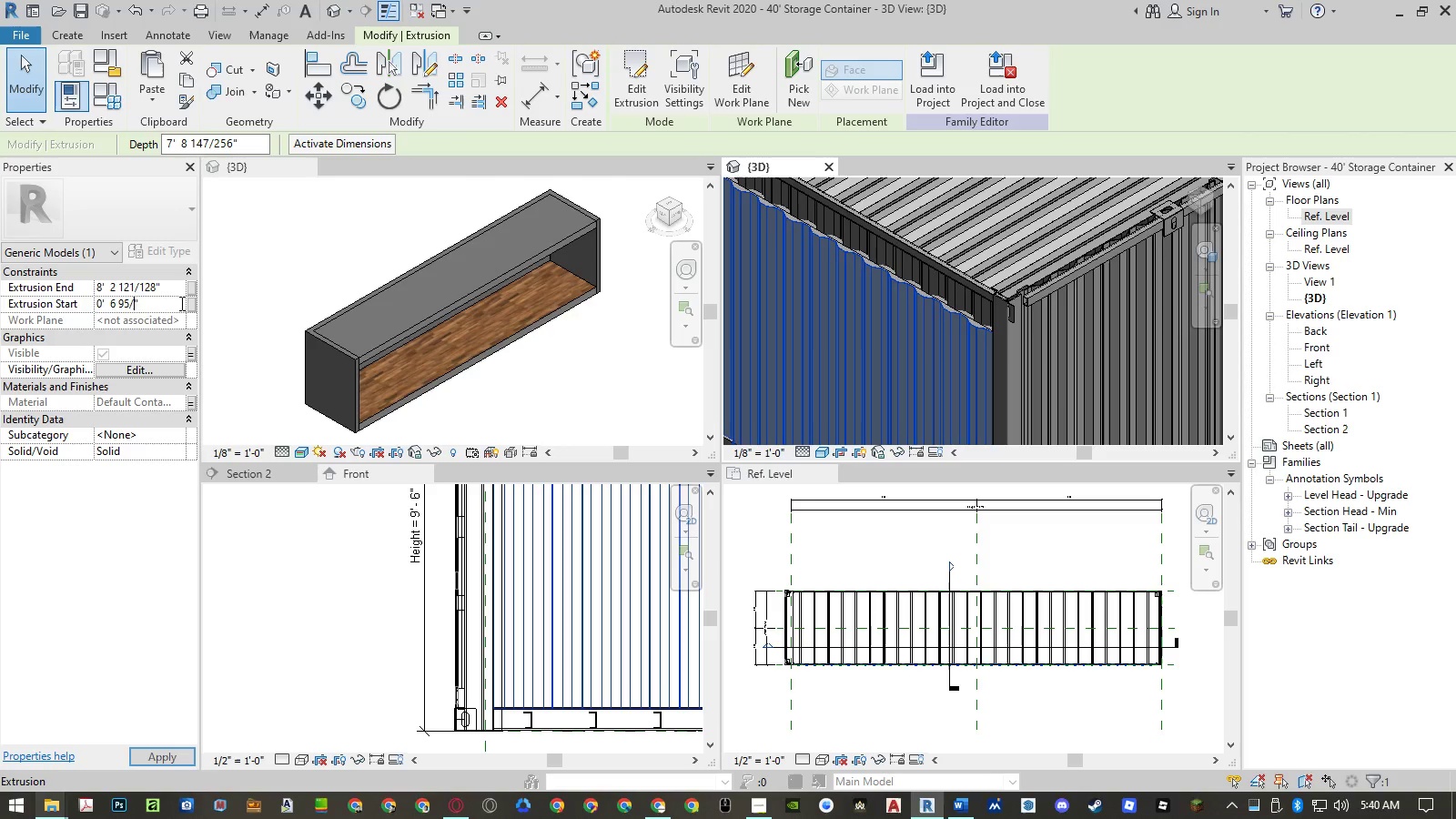 
key(Backspace)
 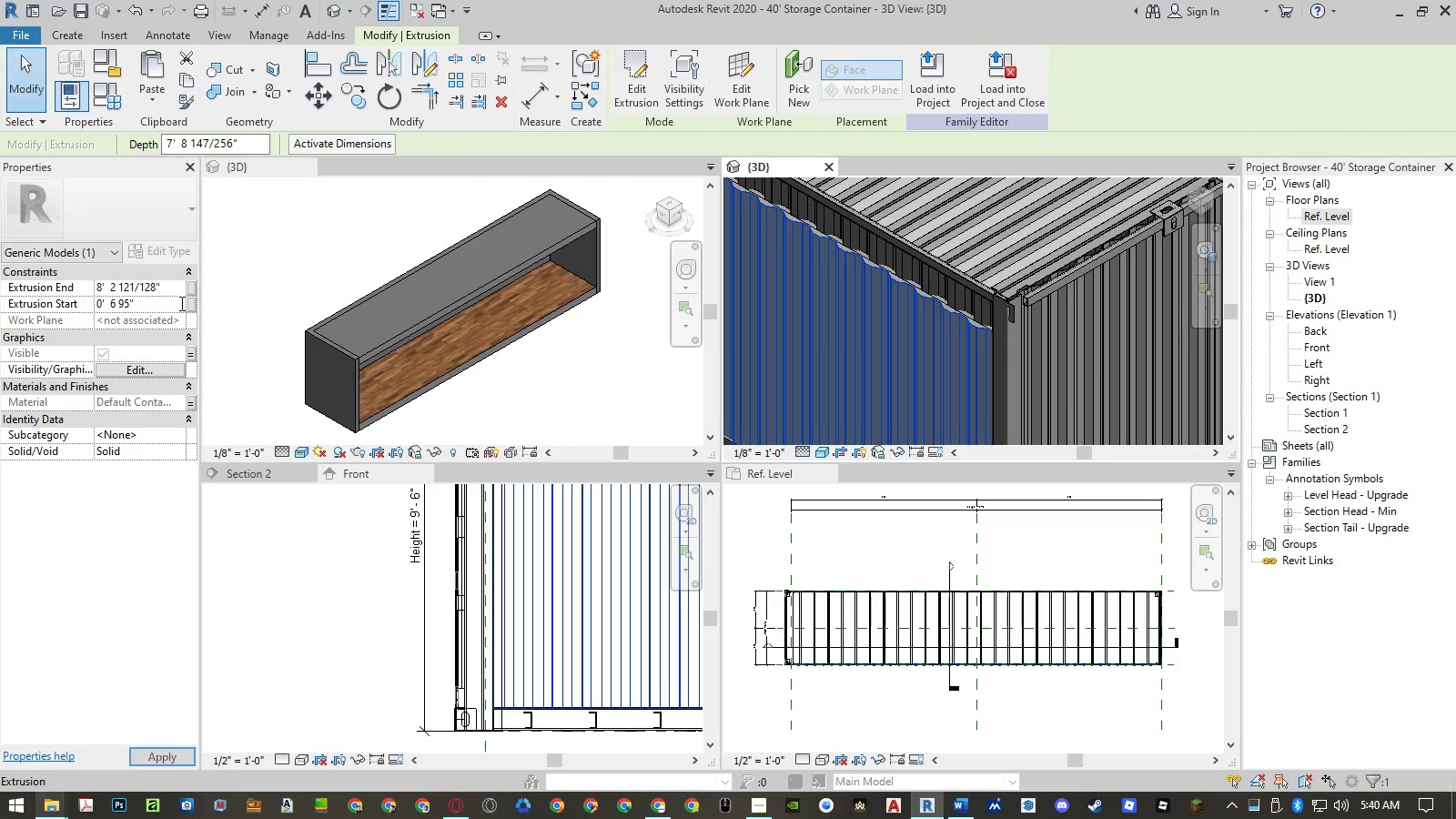 
key(Backspace)
 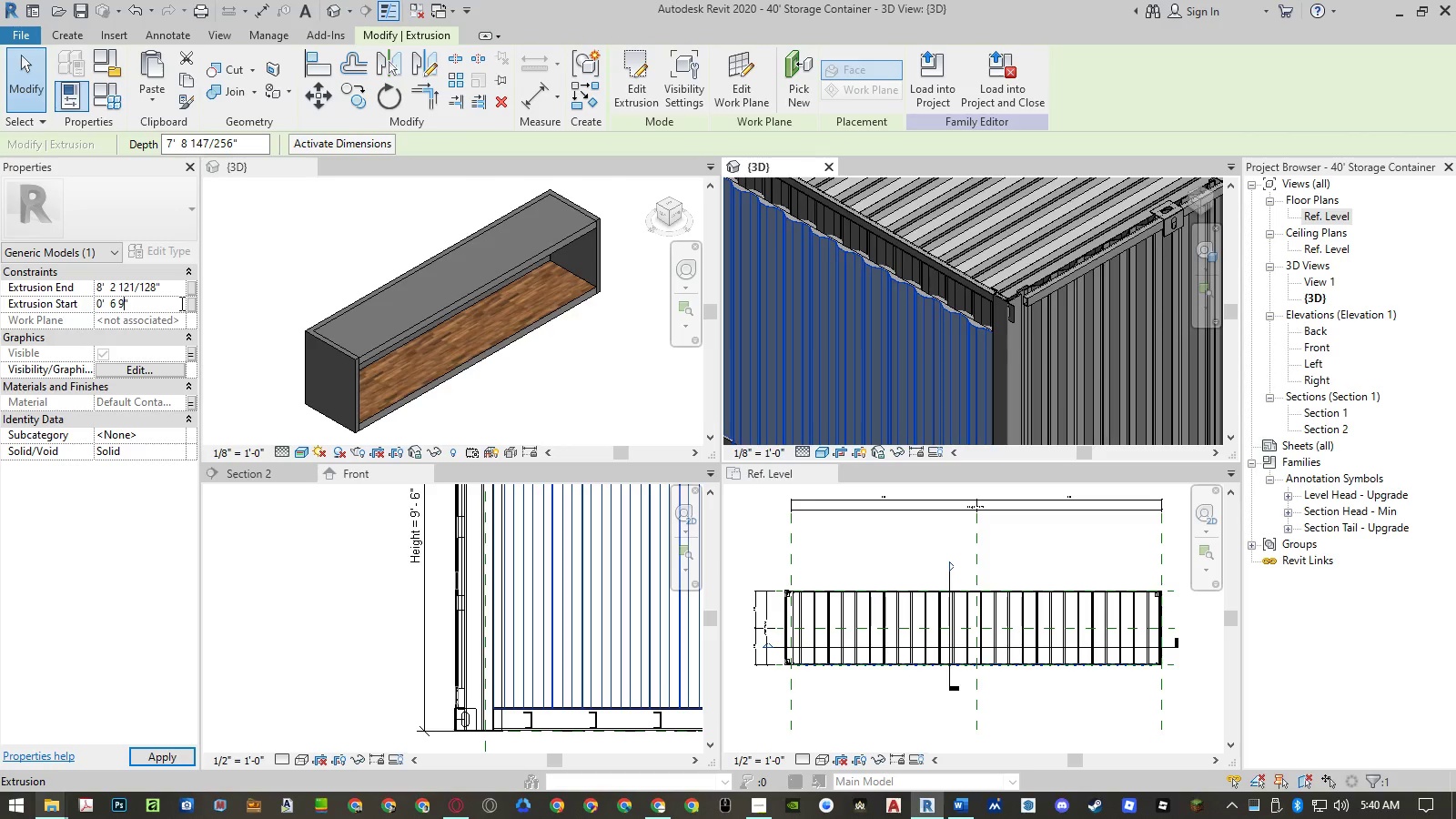 
key(Backspace)
 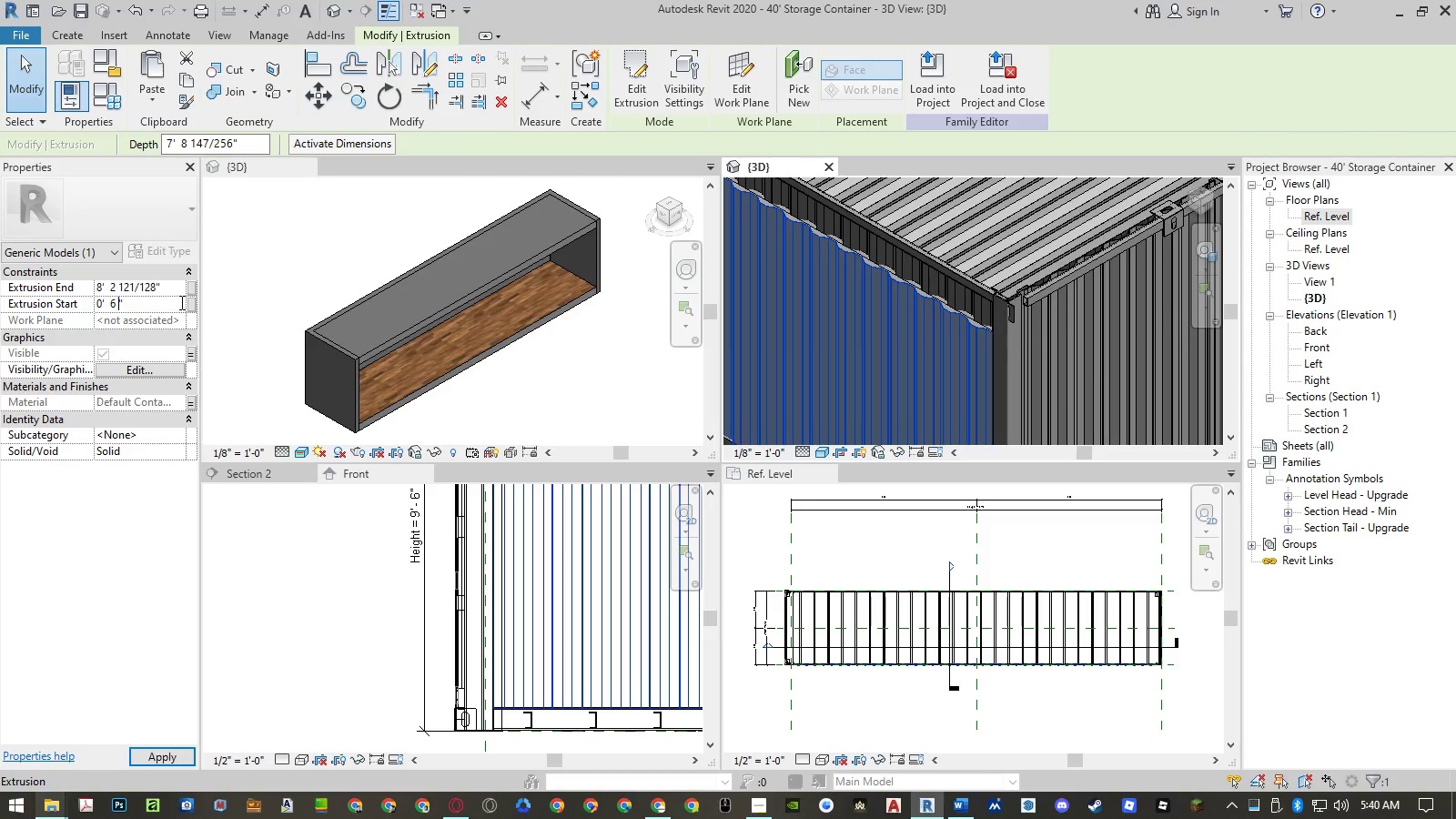 
key(Backspace)
 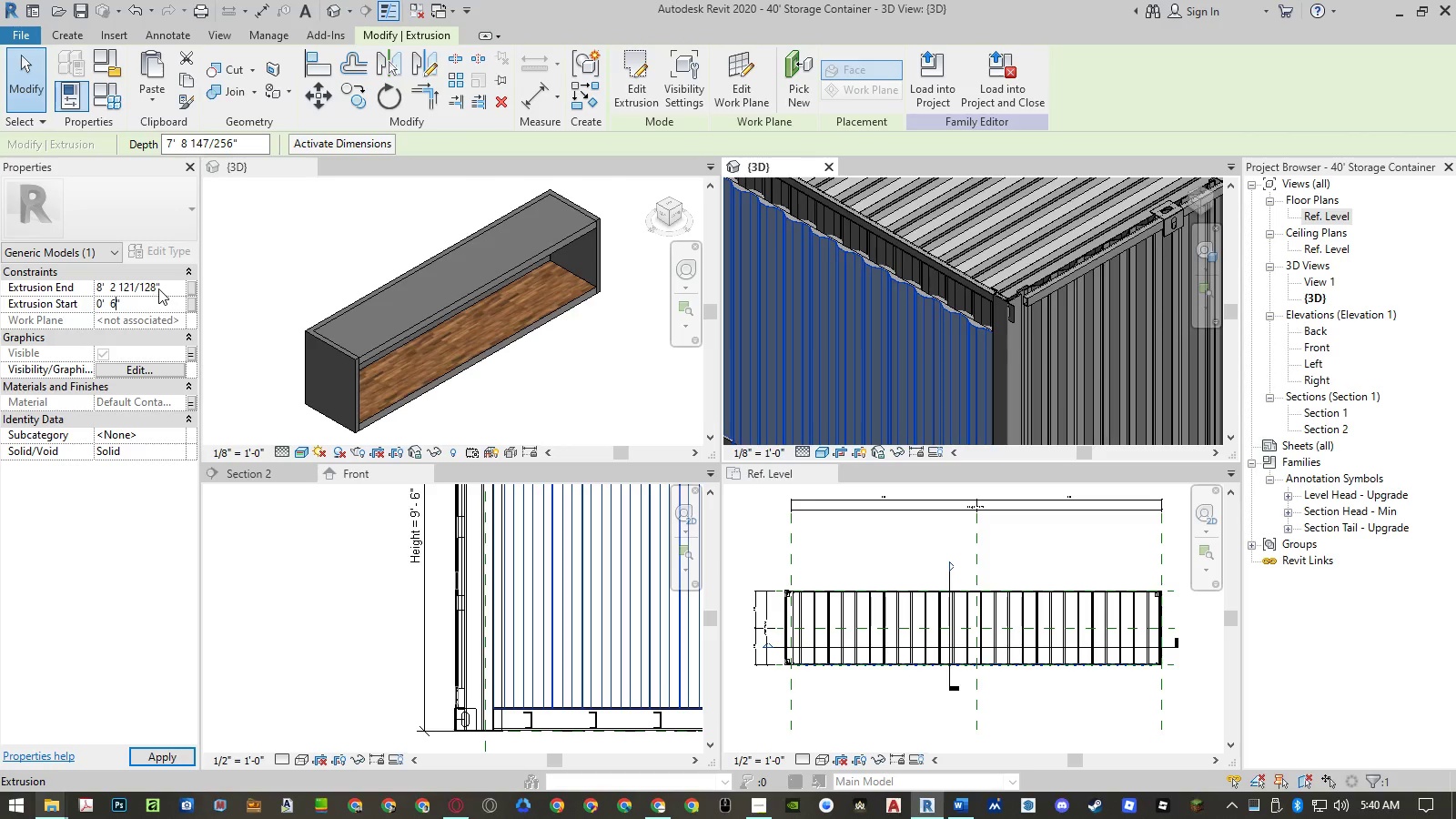 
left_click([157, 288])
 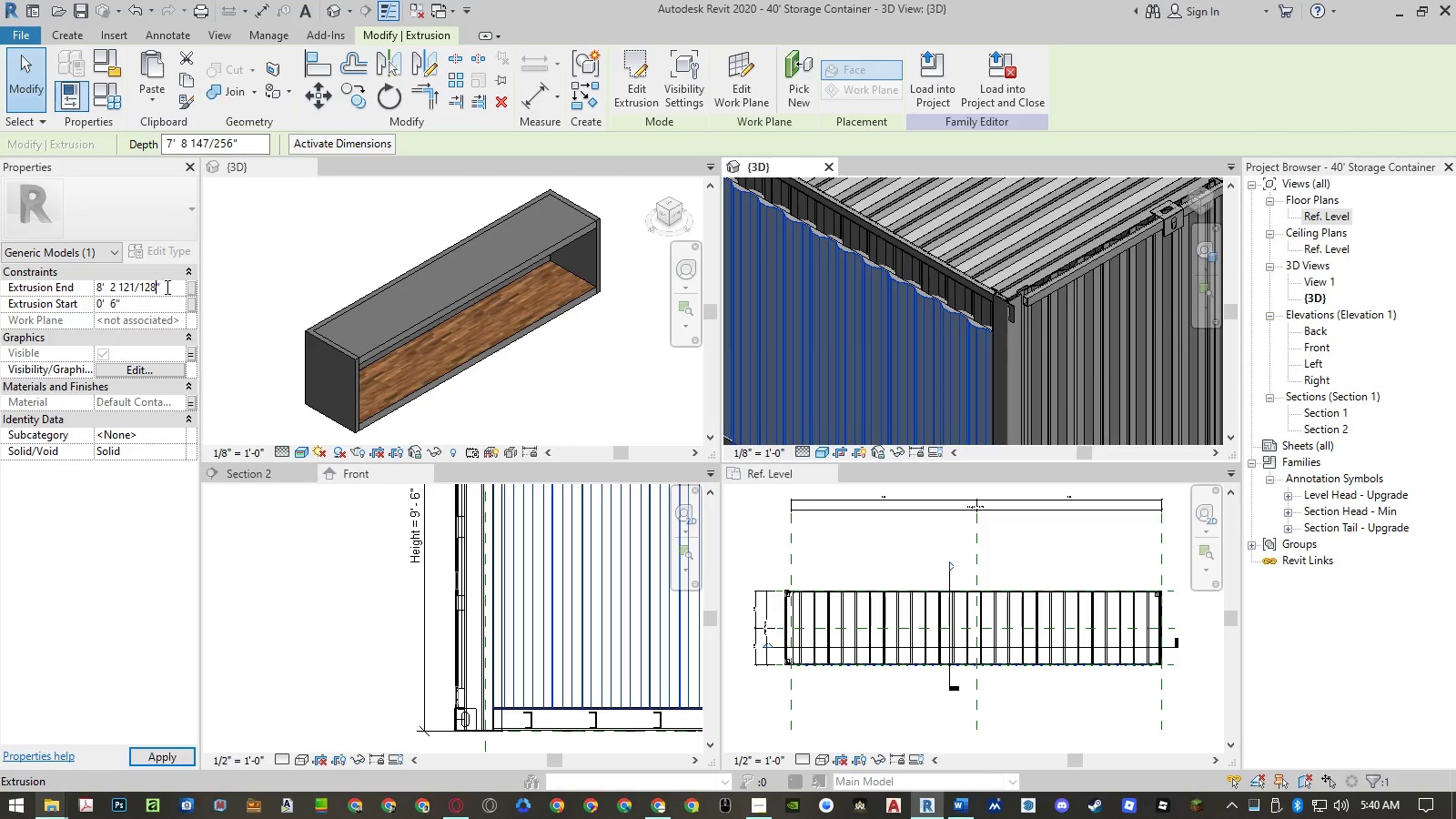 
left_click_drag(start_coordinate=[167, 286], to_coordinate=[63, 286])
 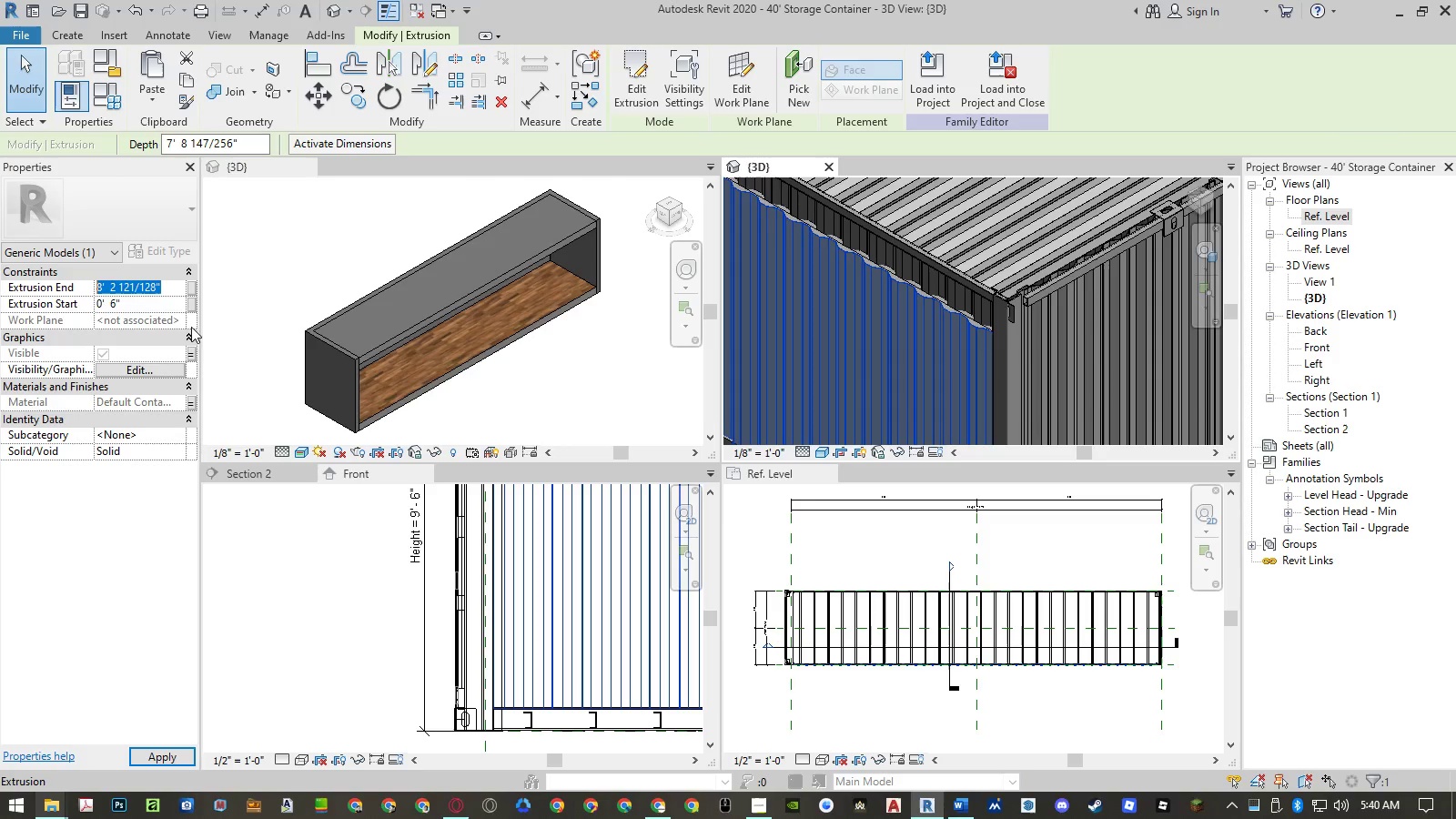 
key(Control+ControlLeft)
 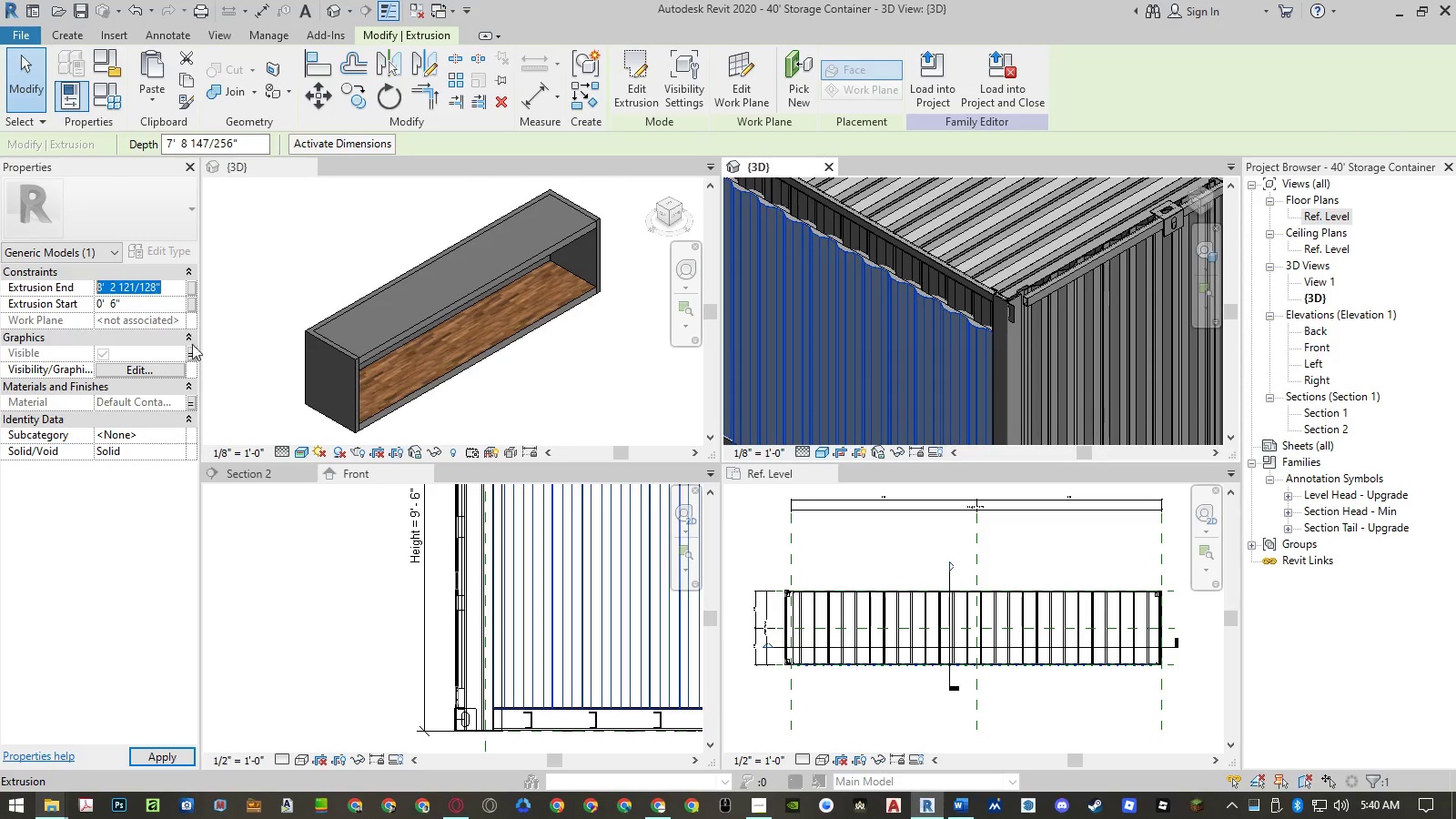 
key(Control+V)
 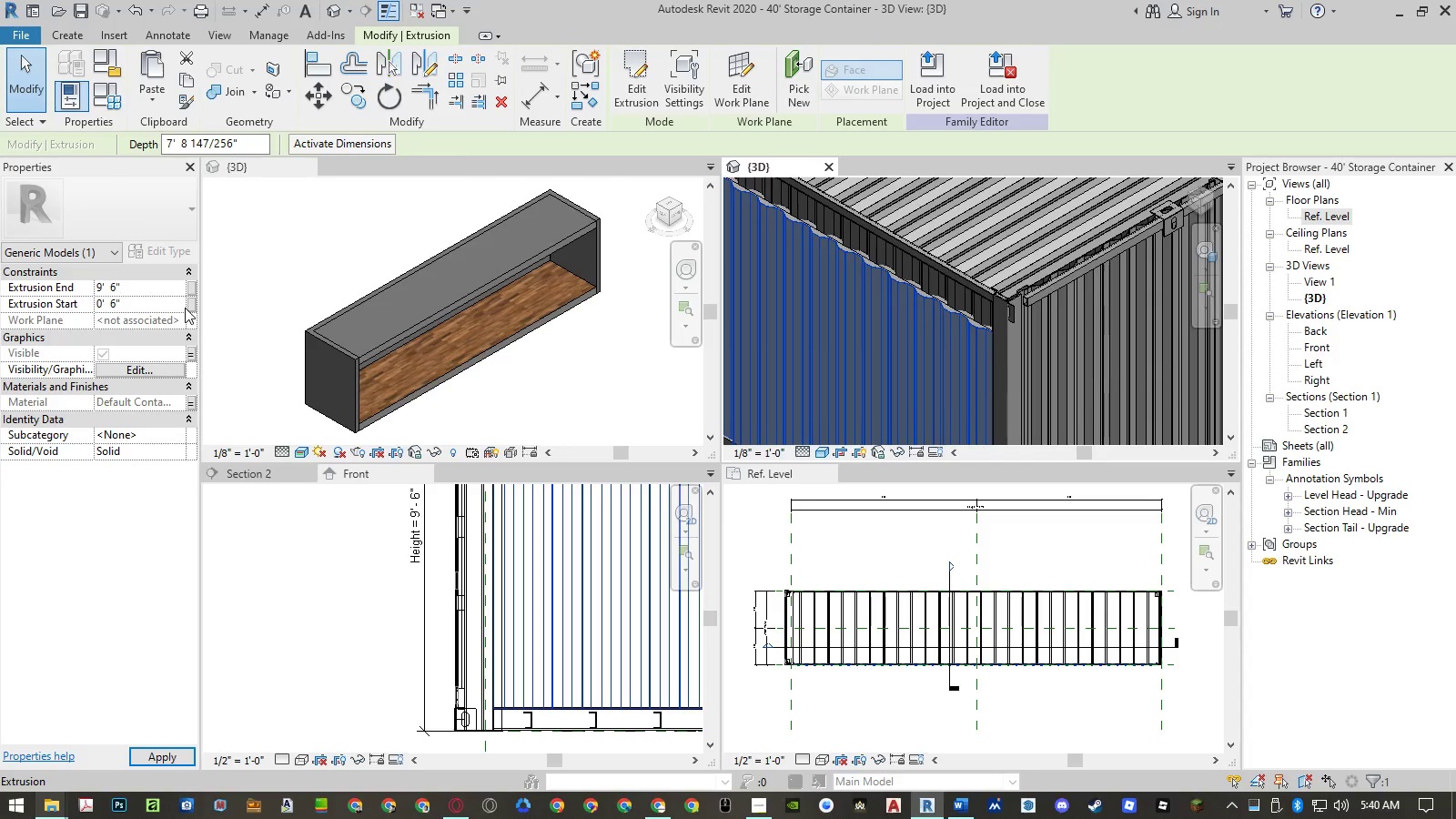 
key(ArrowLeft)
 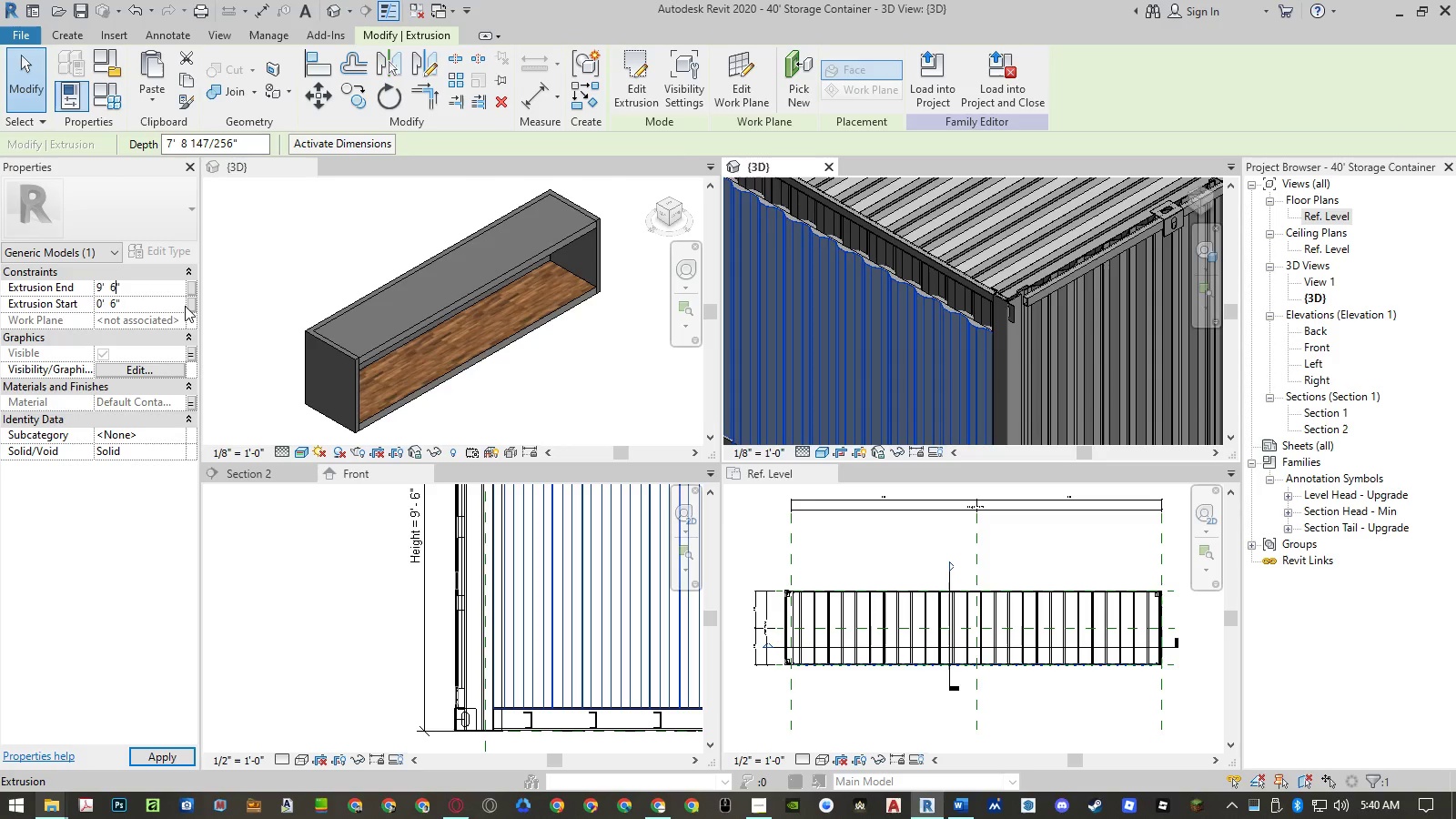 
key(Backspace)
 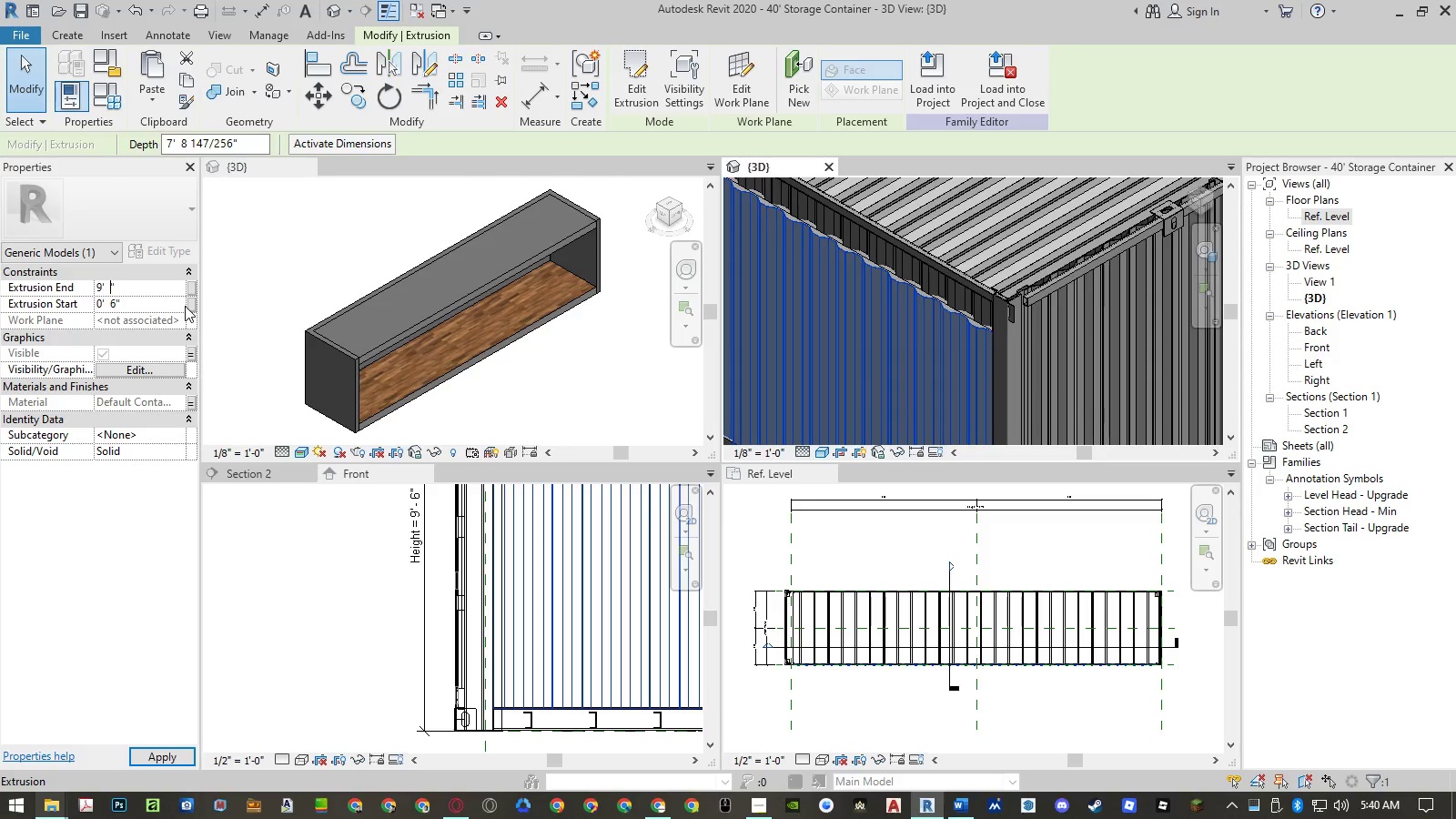 
key(Numpad5)
 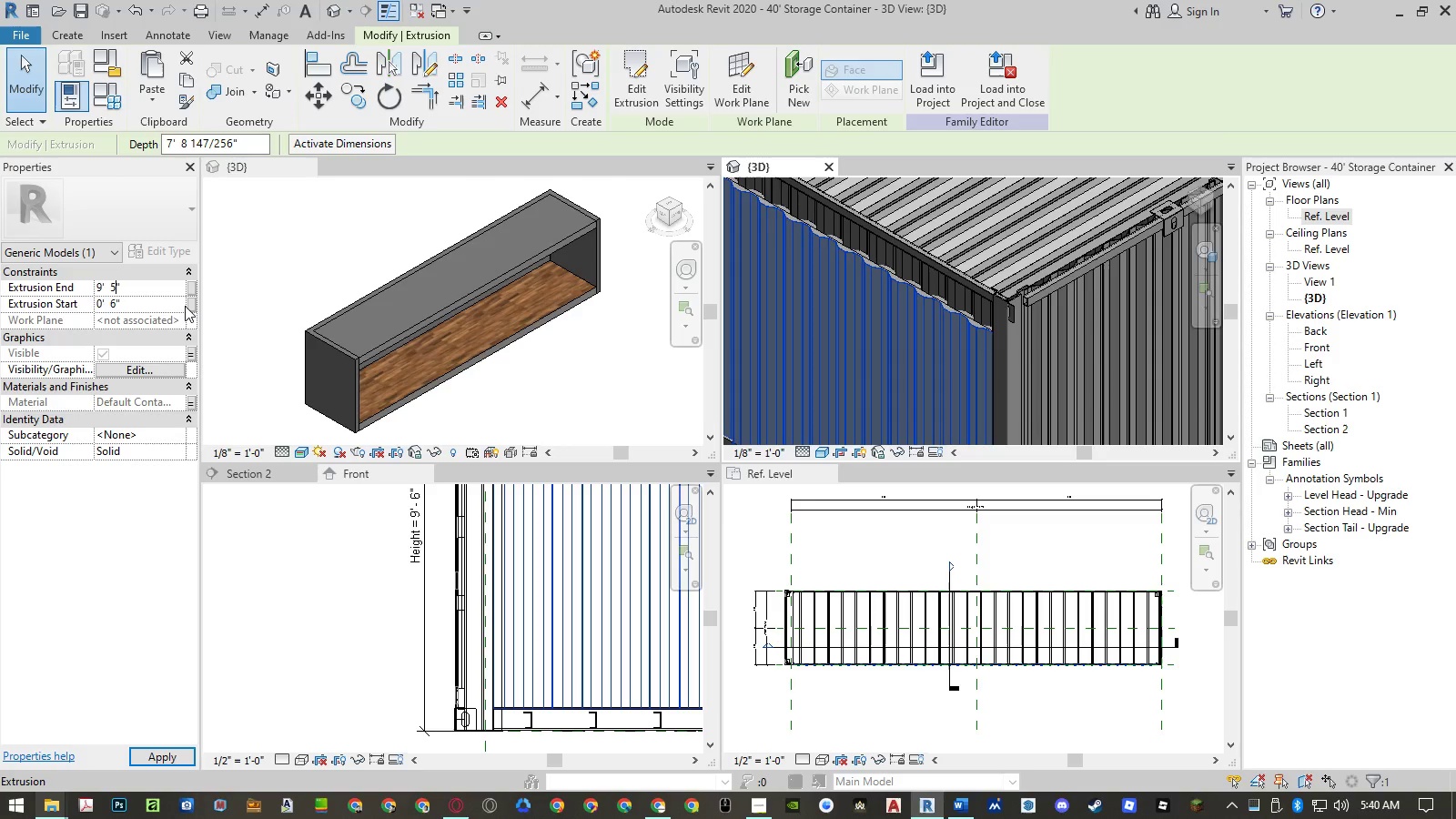 
key(NumpadEnter)
 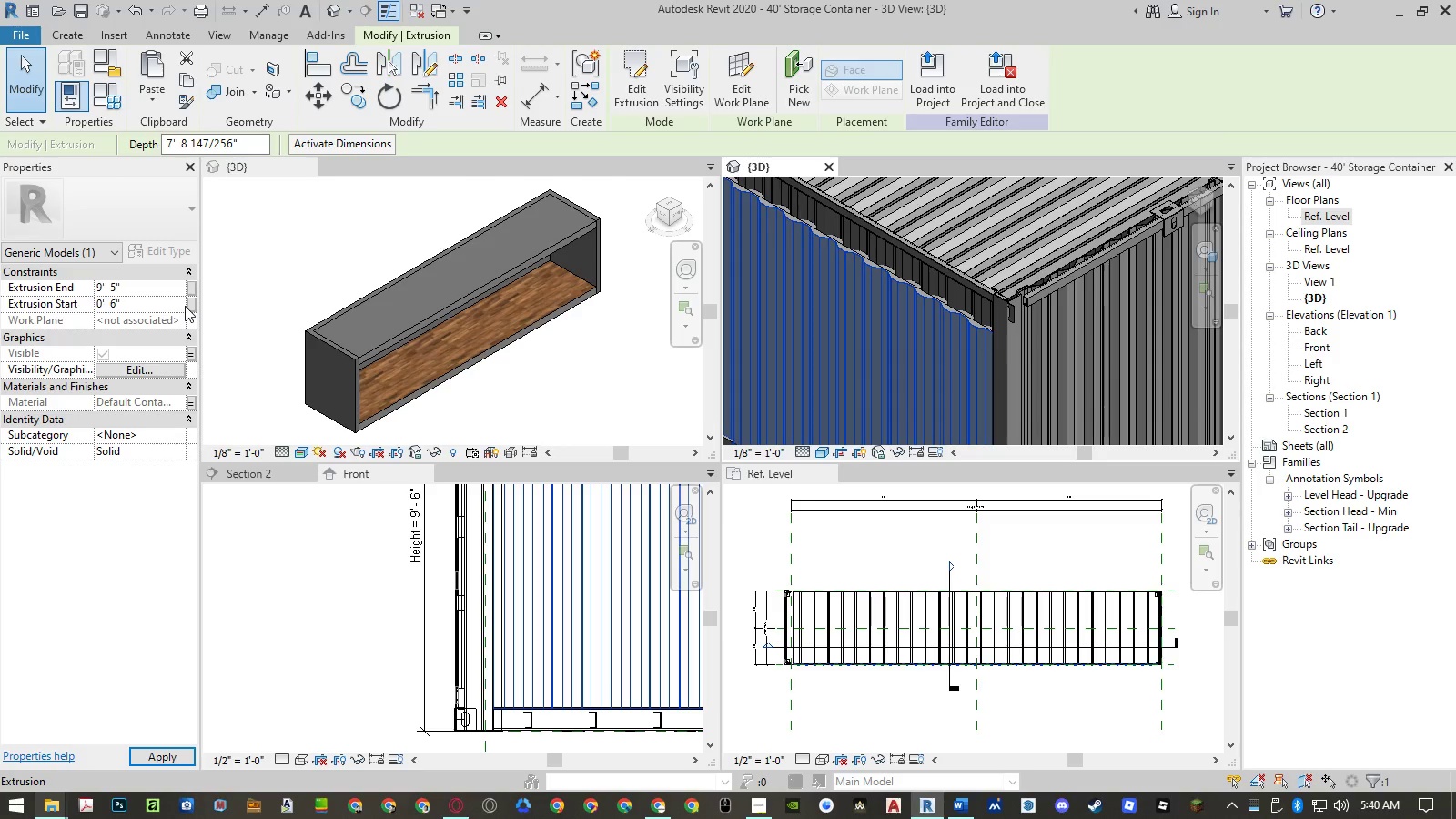 
key(NumpadEnter)
 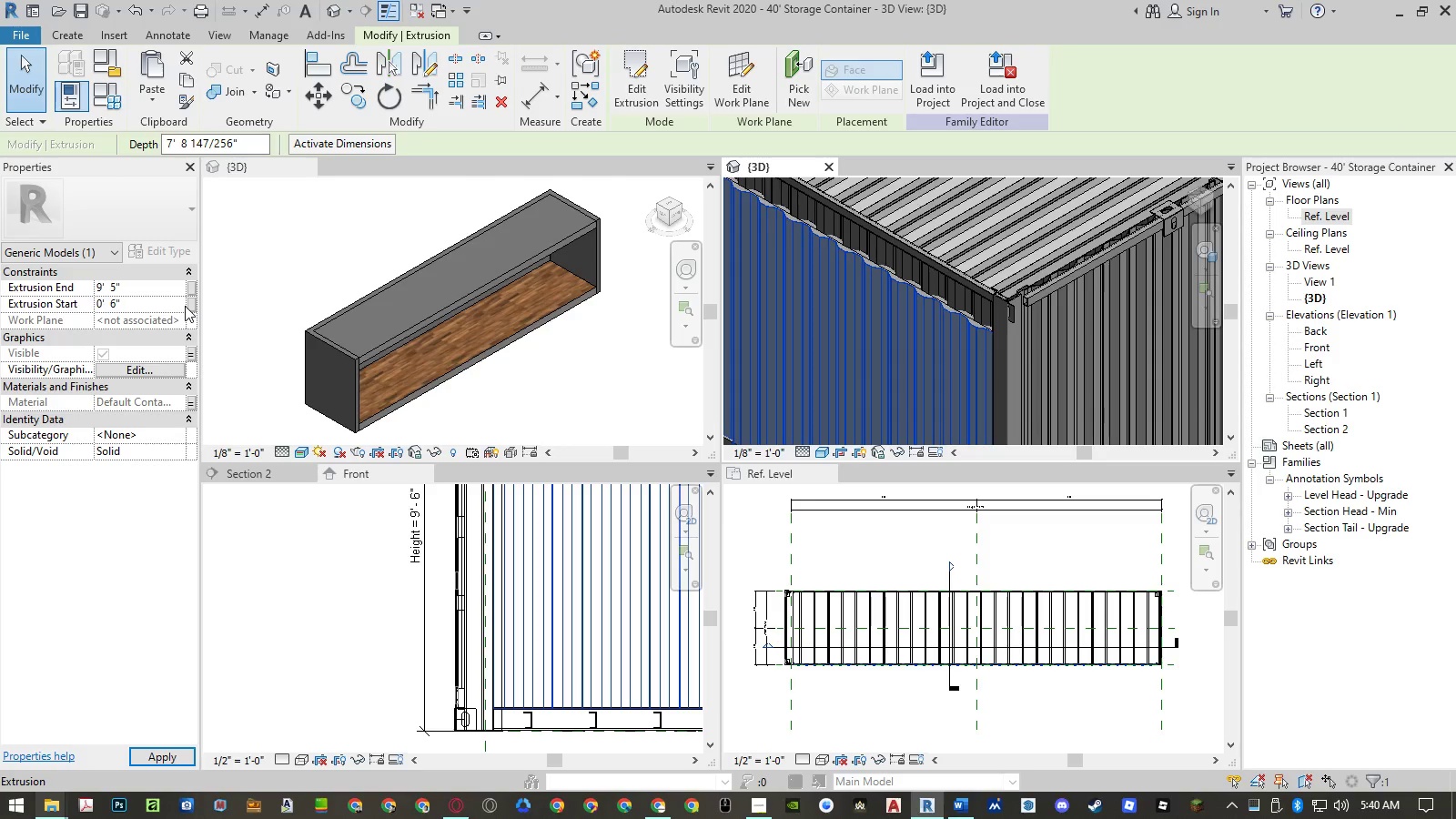 
key(NumpadEnter)
 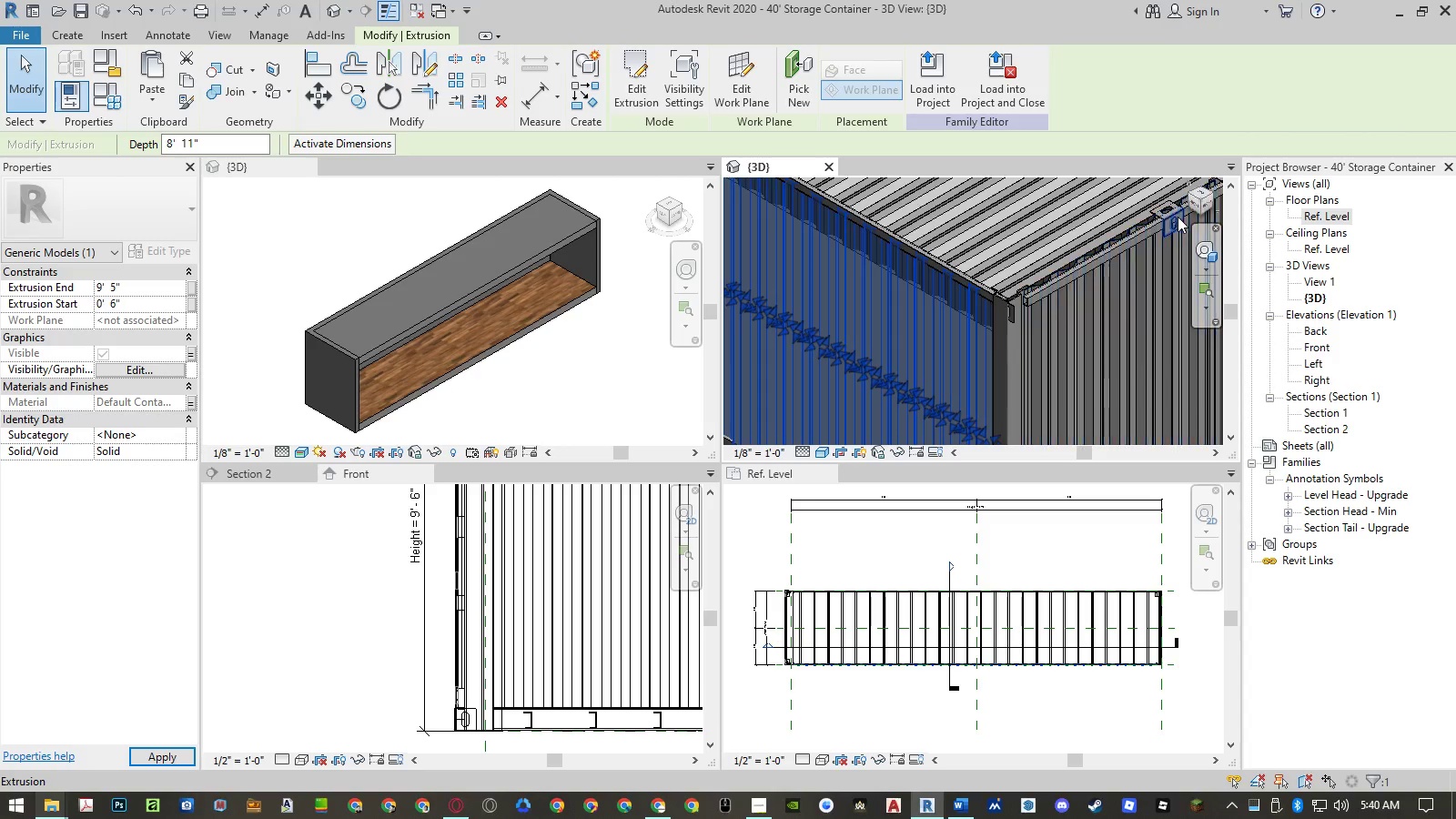 
scroll: coordinate [1006, 271], scroll_direction: down, amount: 5.0
 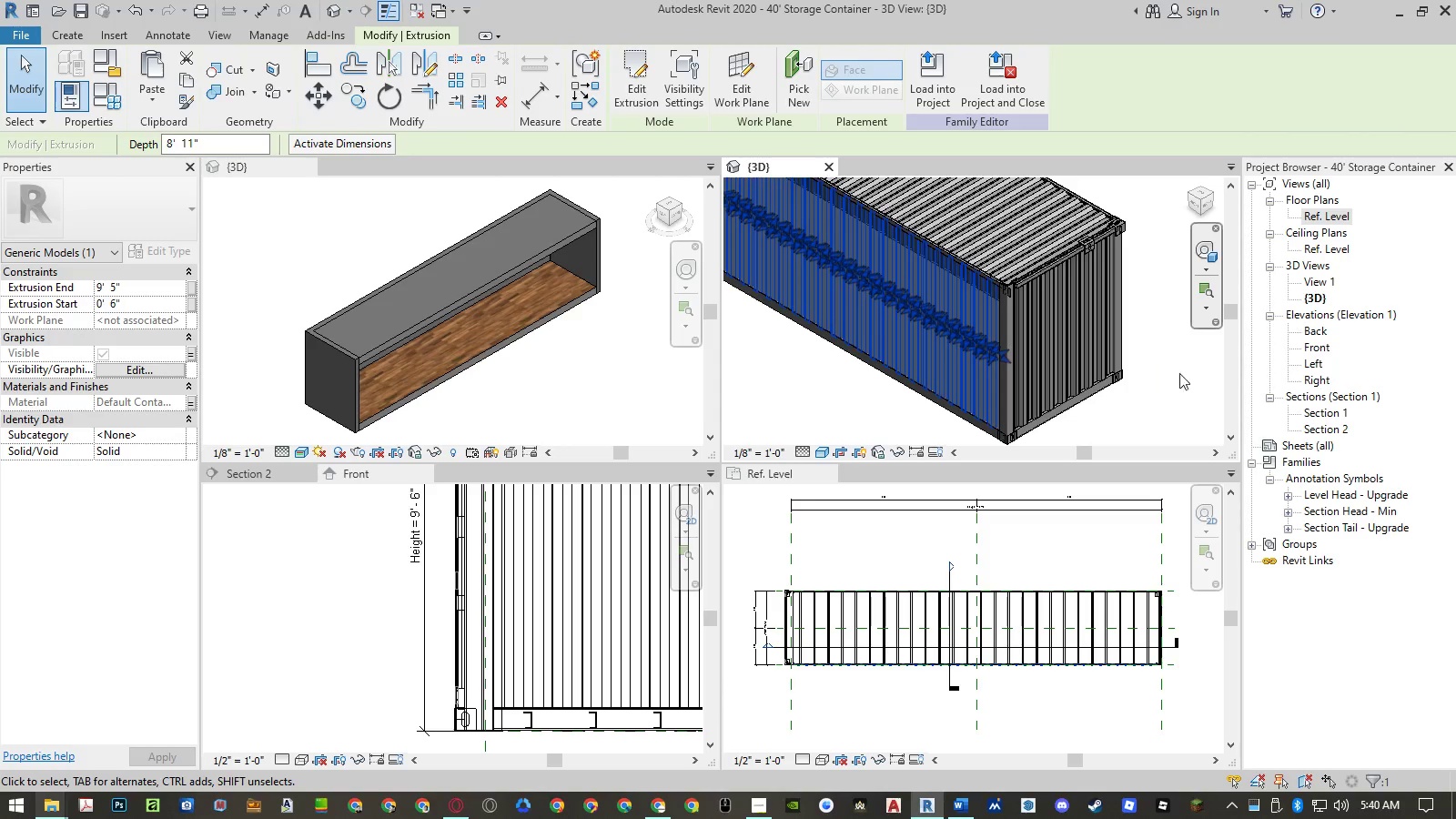 
left_click([1188, 375])
 